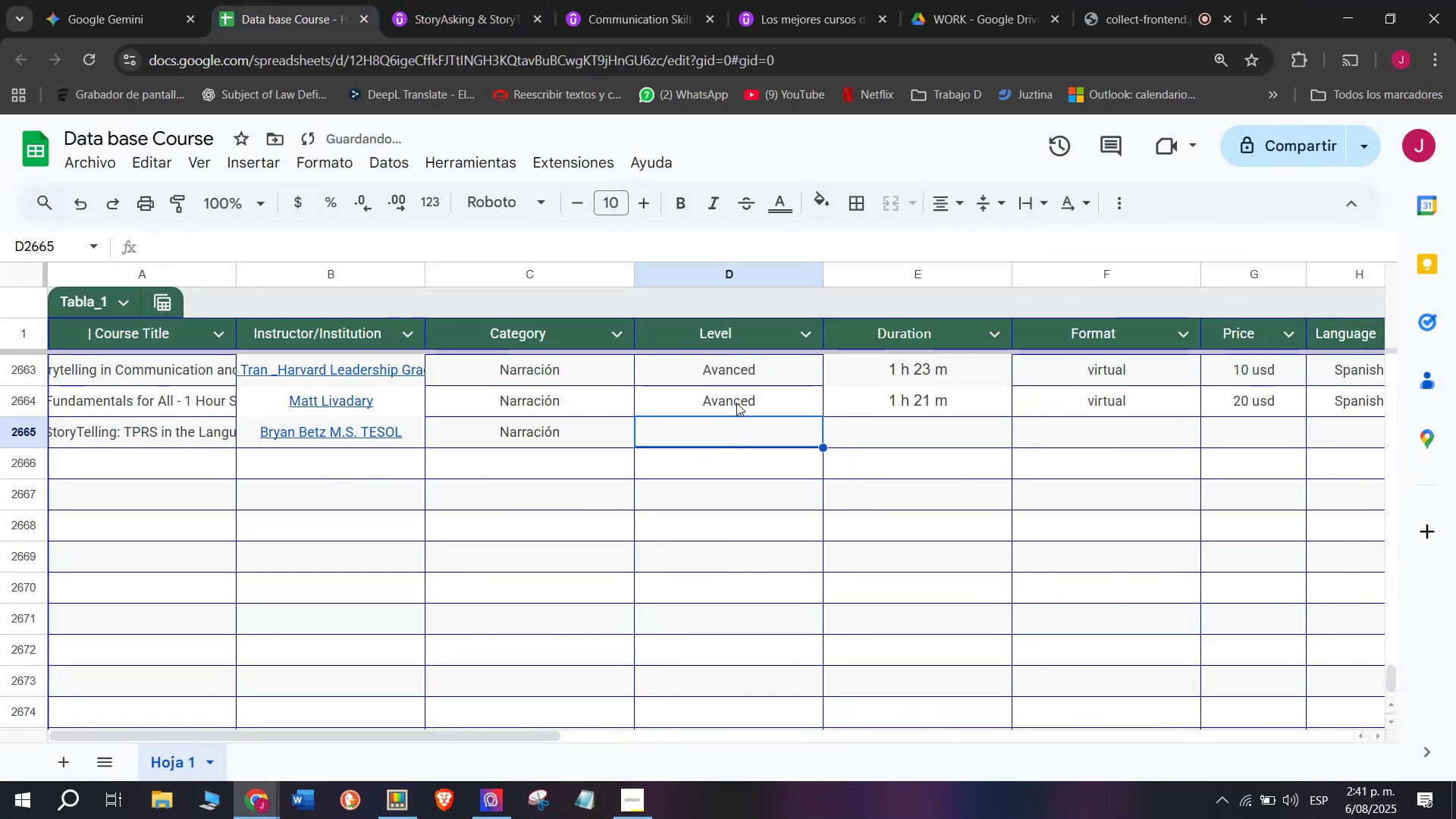 
triple_click([736, 403])
 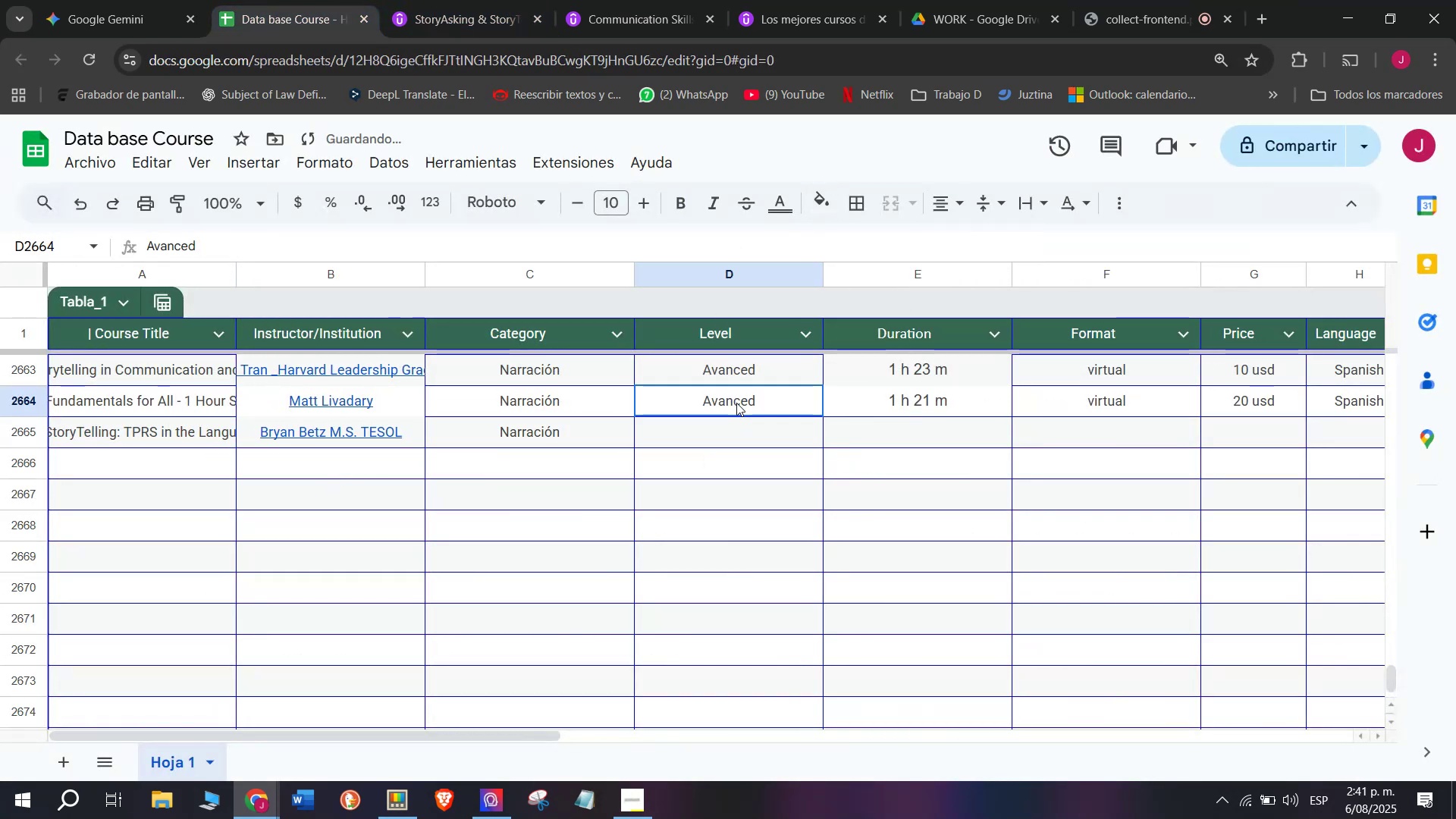 
key(Control+C)
 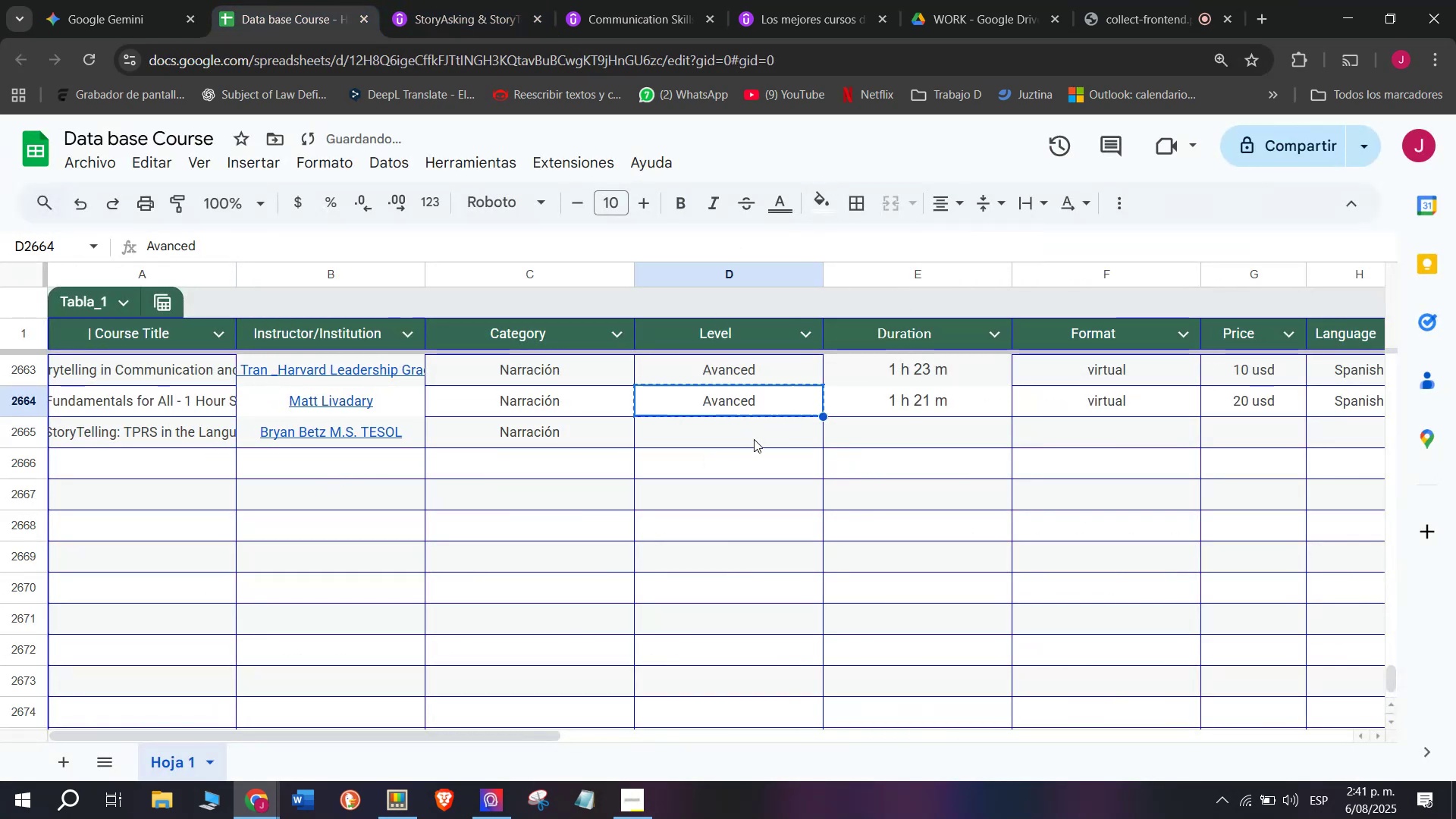 
key(Control+ControlLeft)
 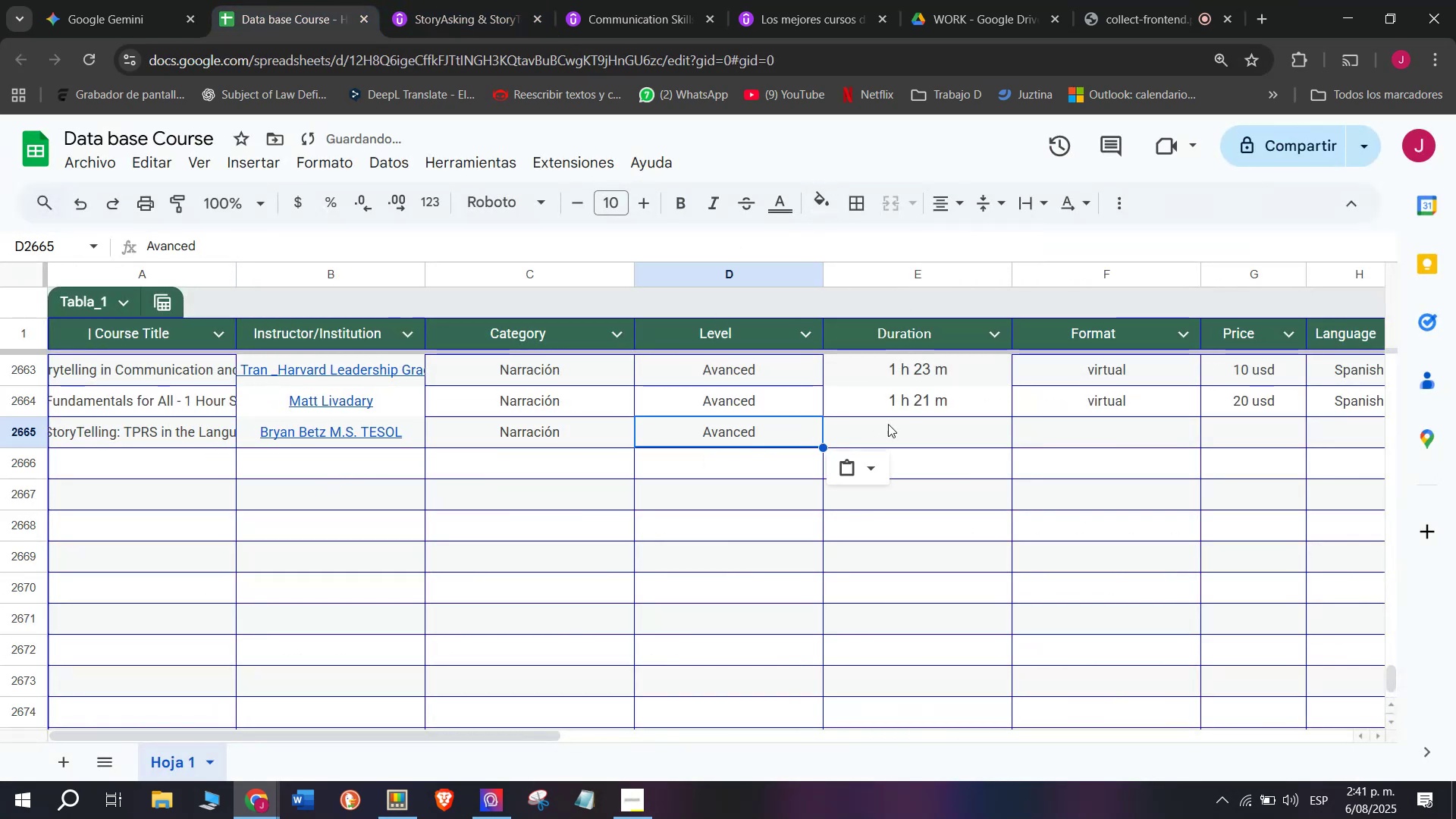 
key(Break)
 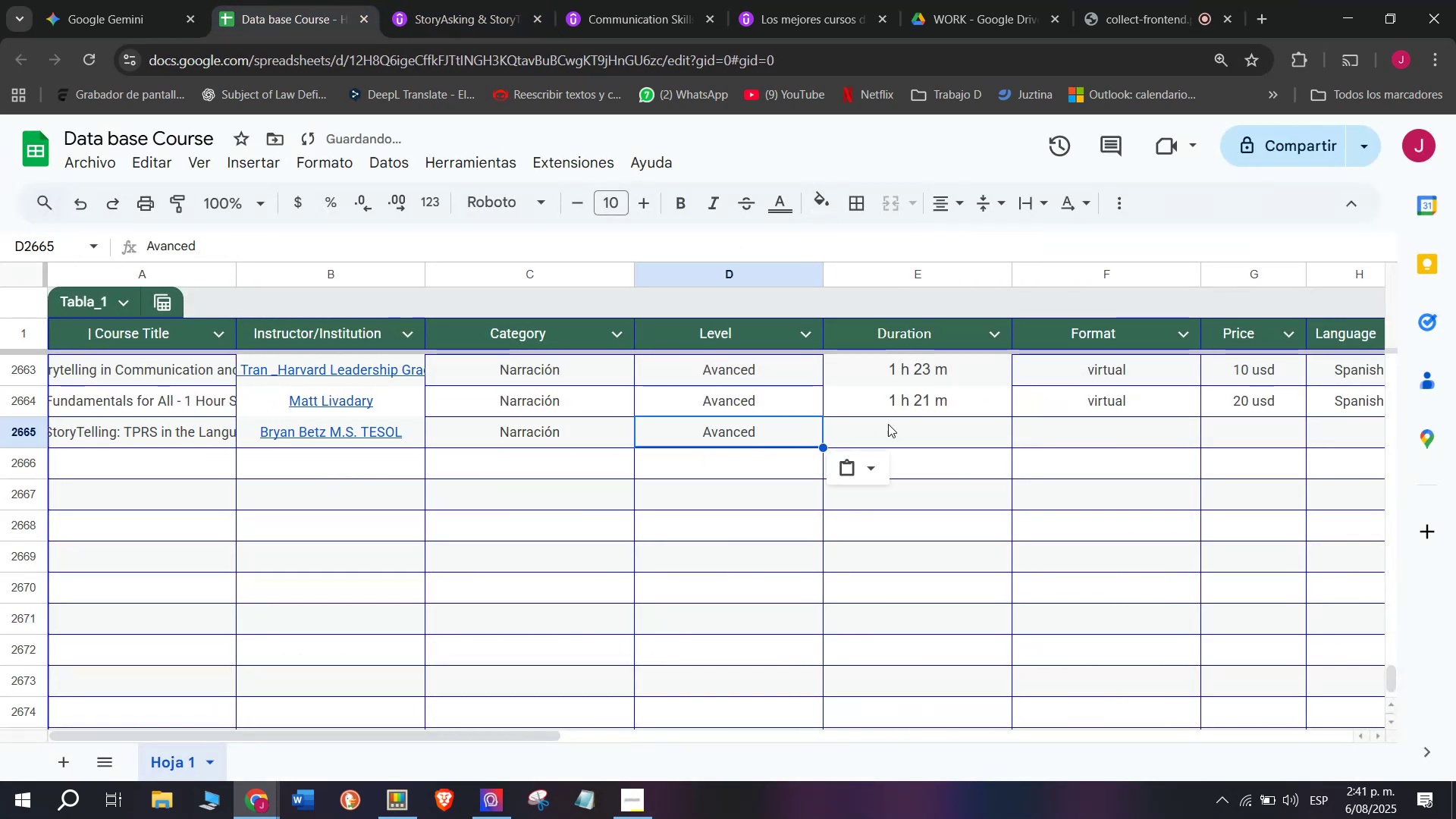 
triple_click([754, 439])
 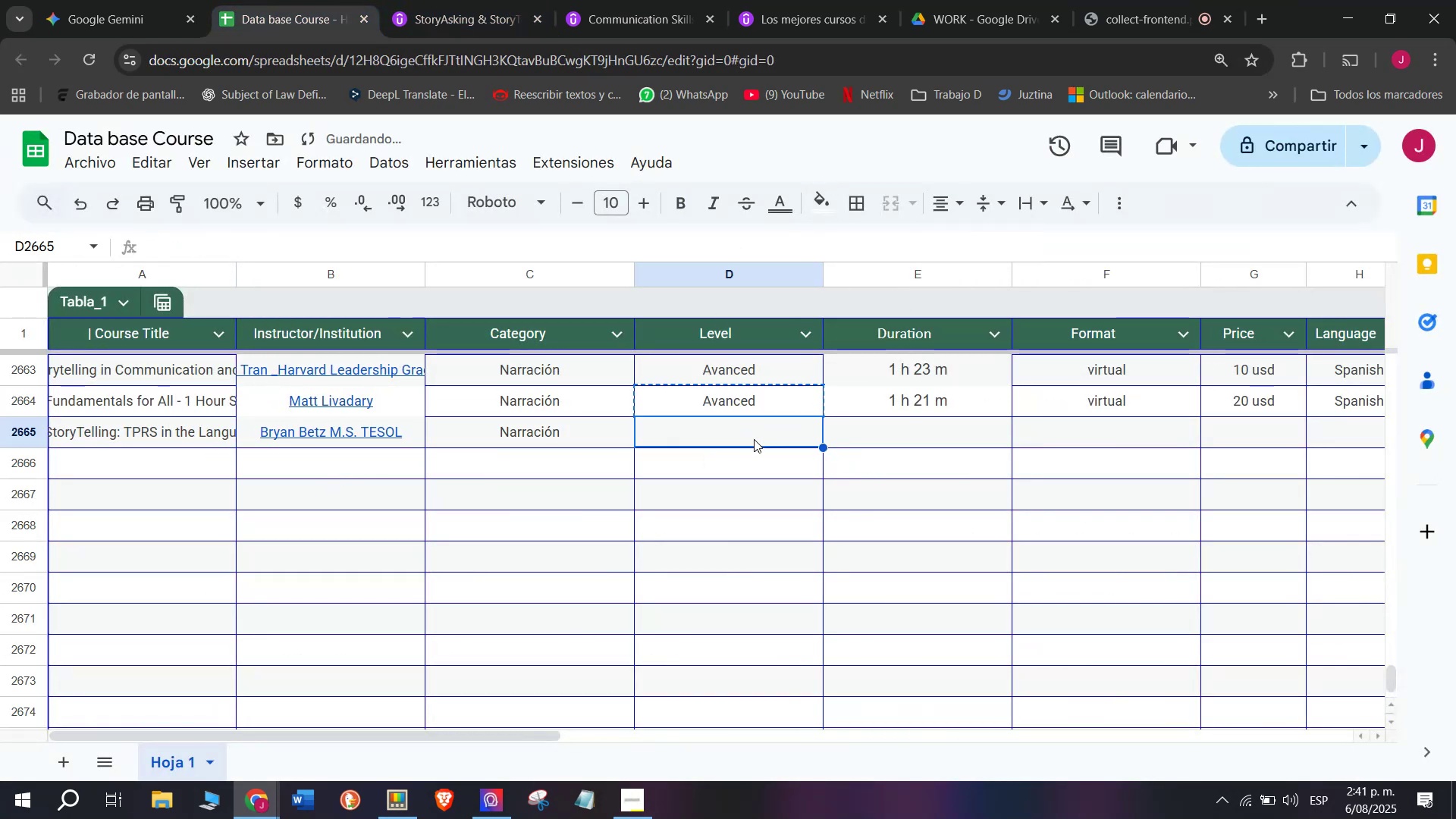 
key(Control+ControlLeft)
 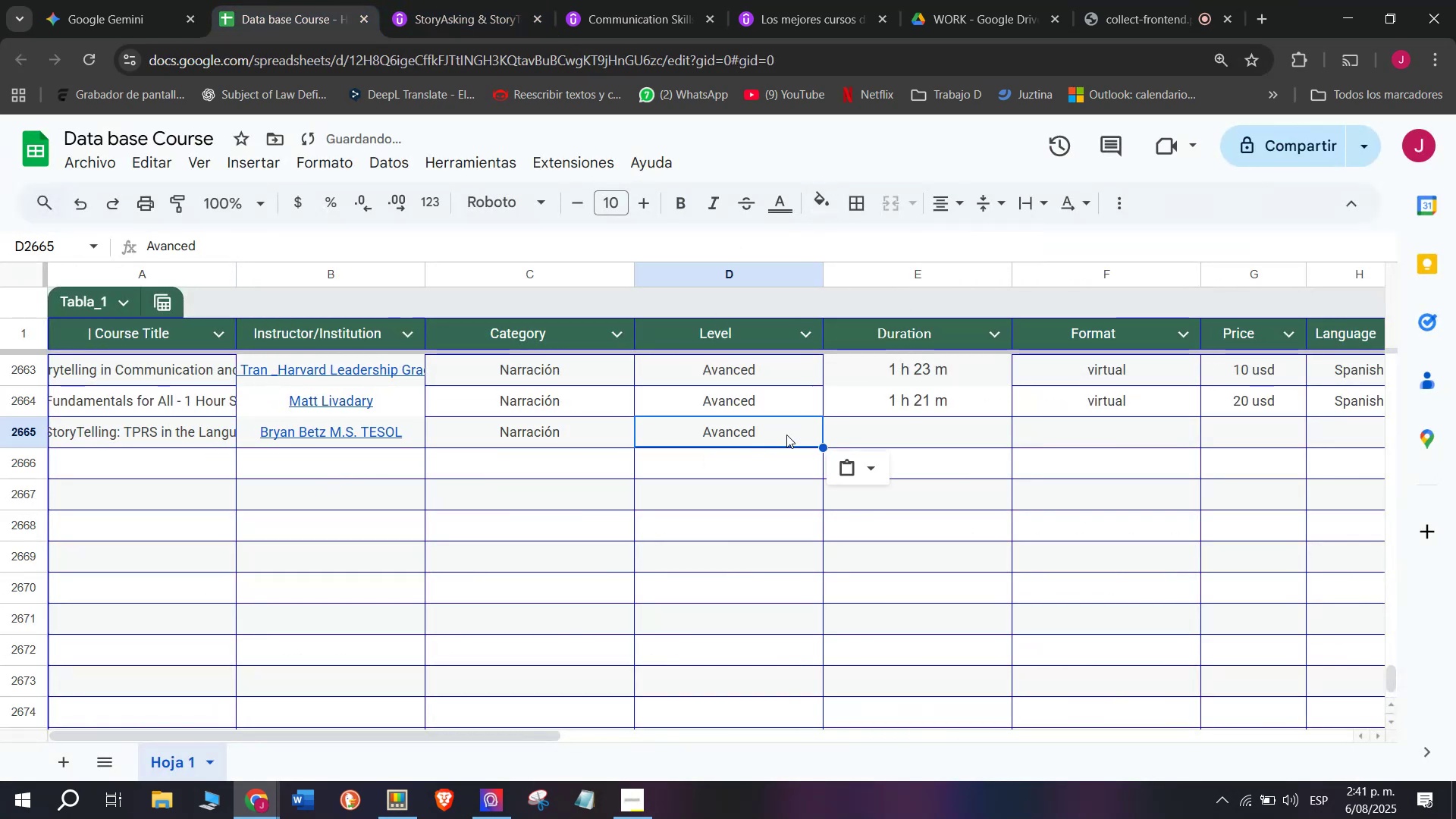 
key(Z)
 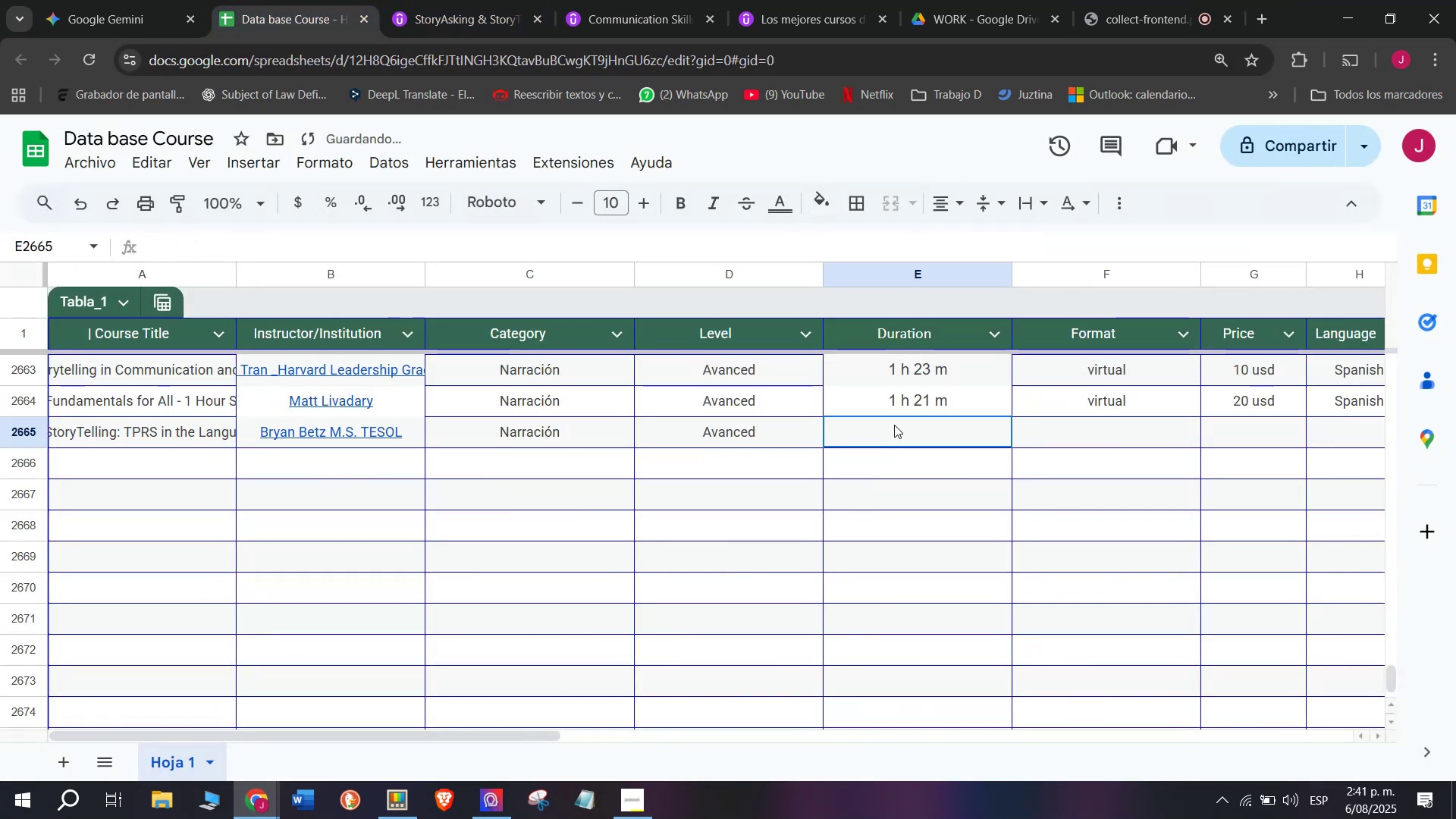 
key(Control+V)
 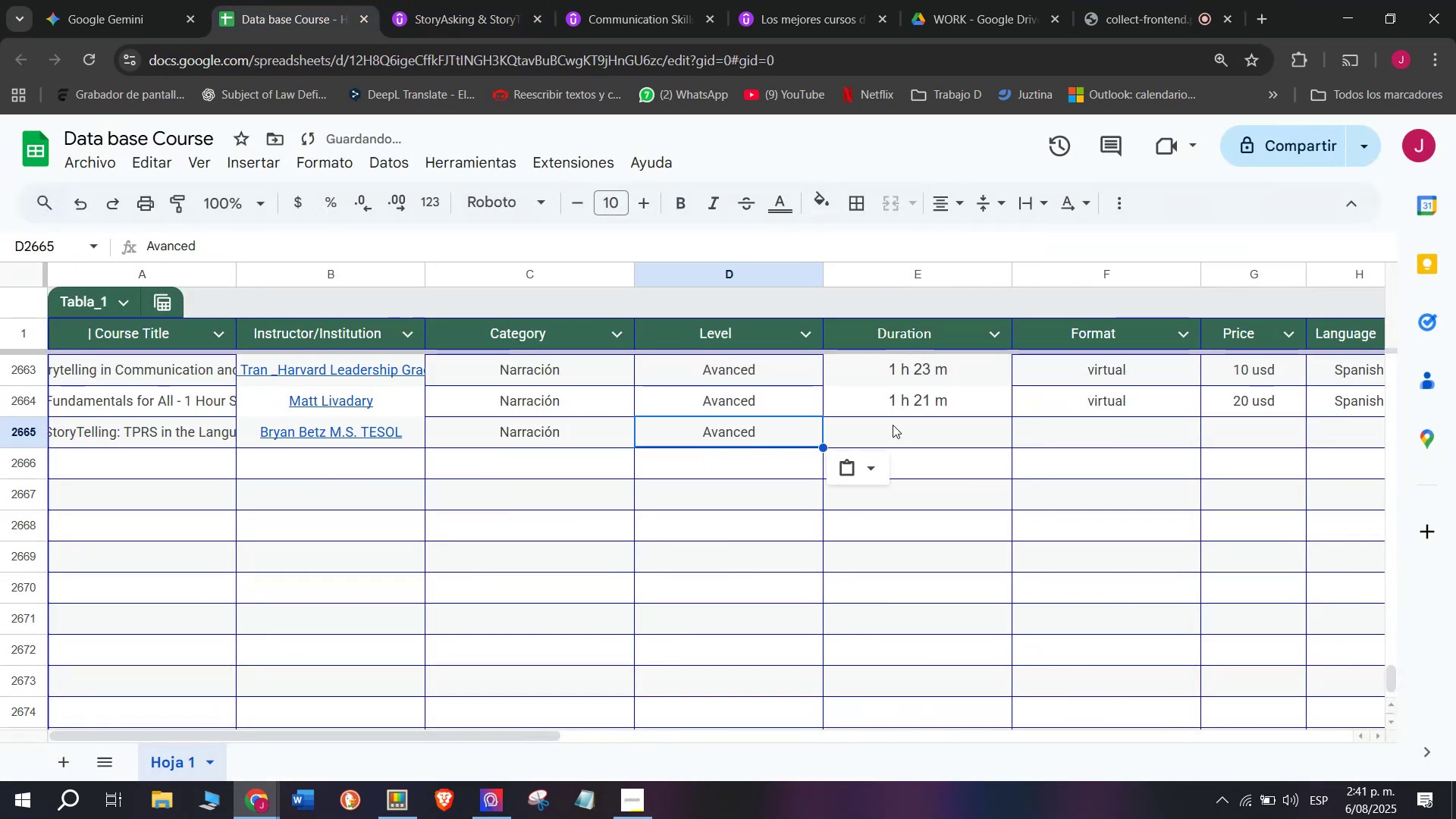 
triple_click([894, 425])
 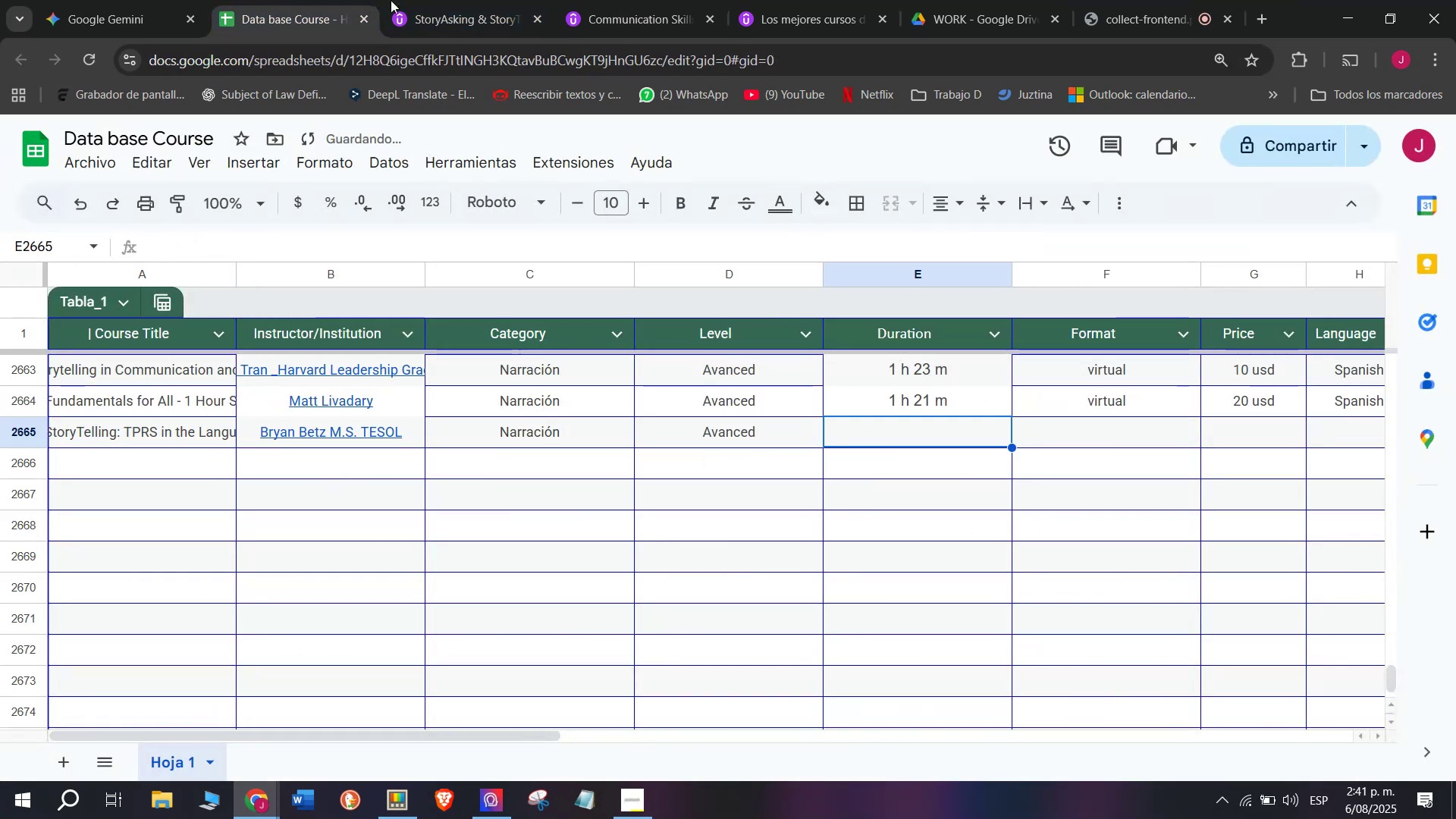 
left_click([407, 0])
 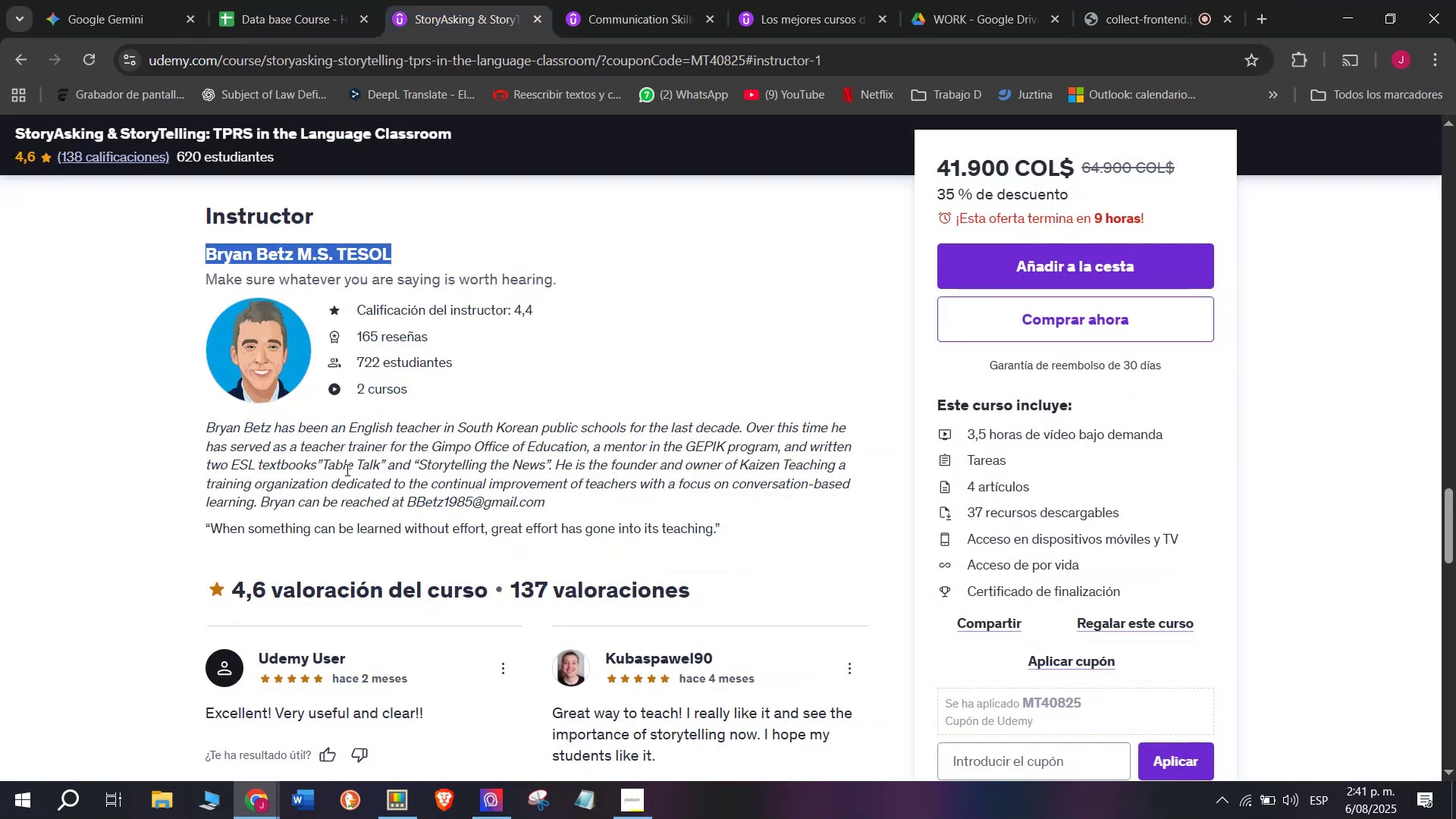 
scroll: coordinate [349, 514], scroll_direction: up, amount: 8.0
 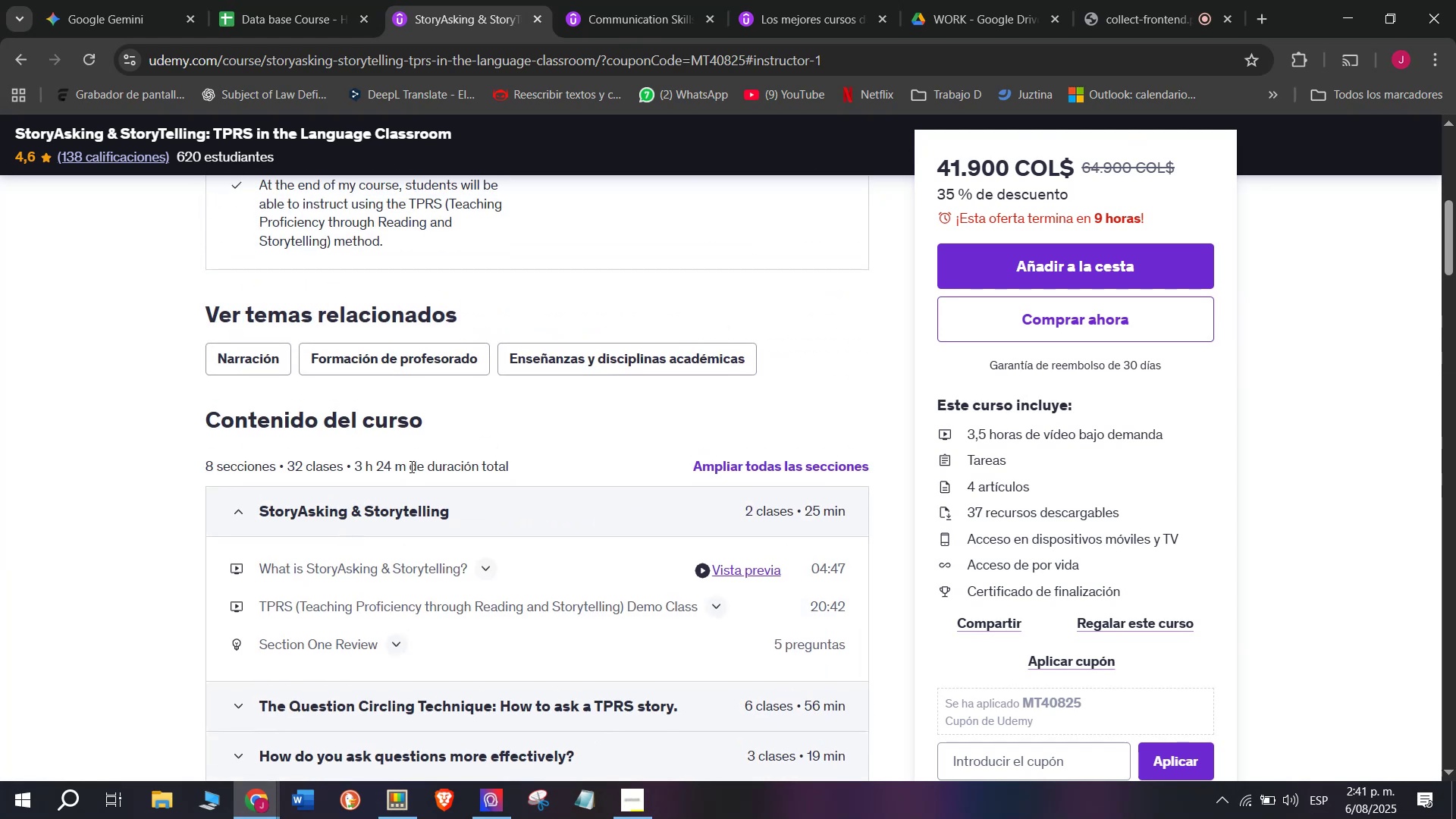 
left_click_drag(start_coordinate=[408, 472], to_coordinate=[352, 468])
 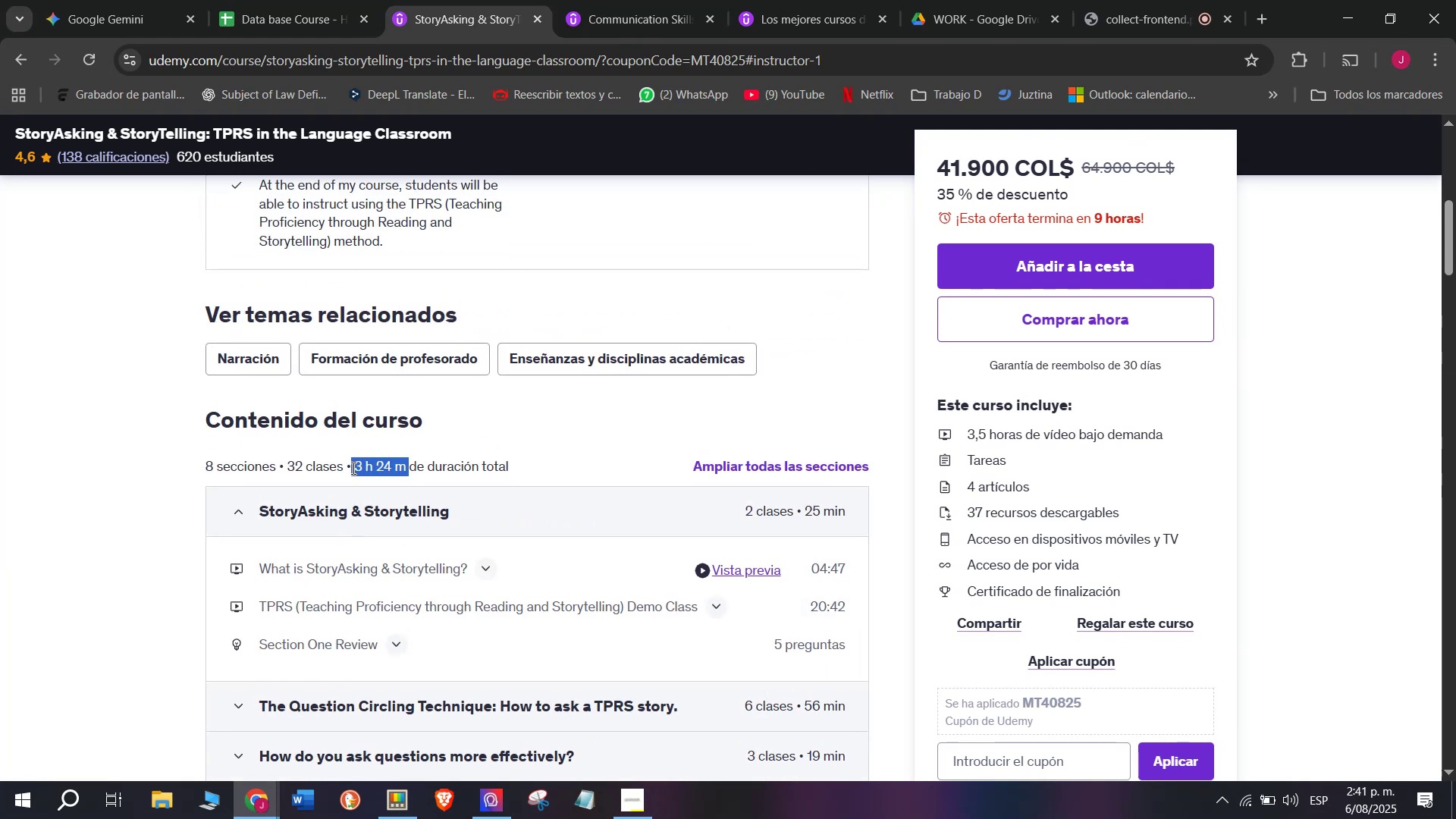 
key(Control+ControlLeft)
 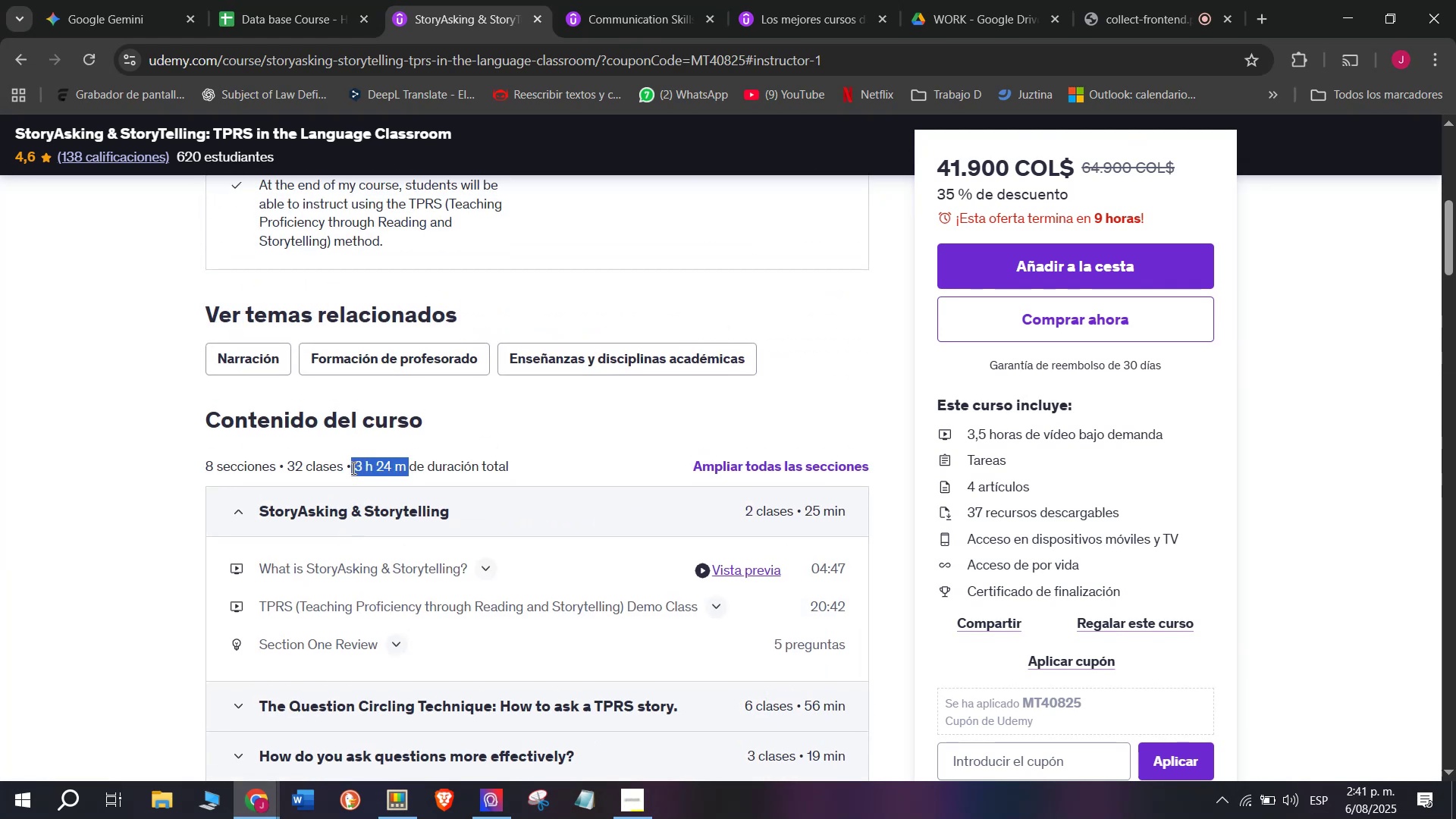 
key(Break)
 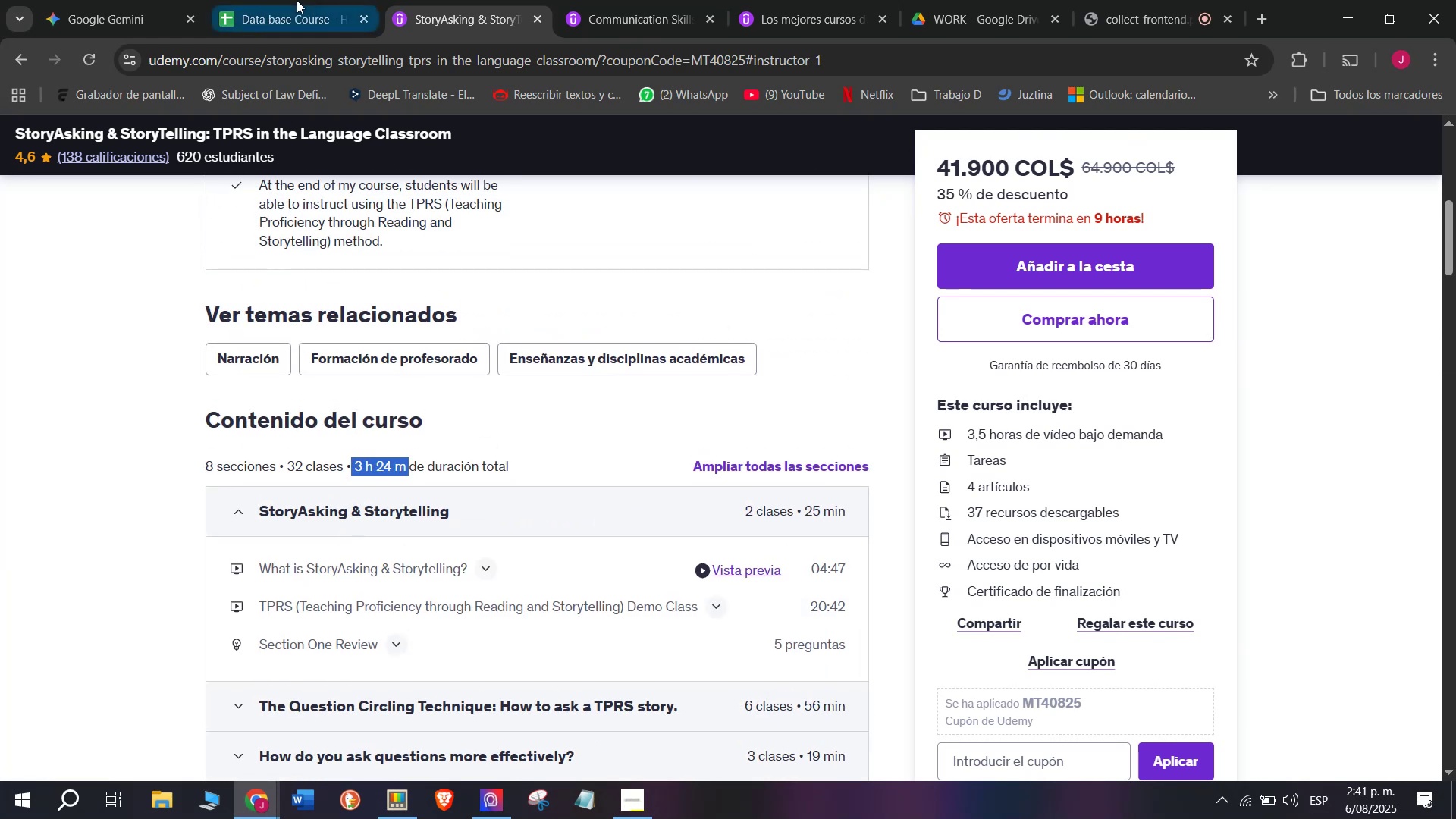 
key(Control+C)
 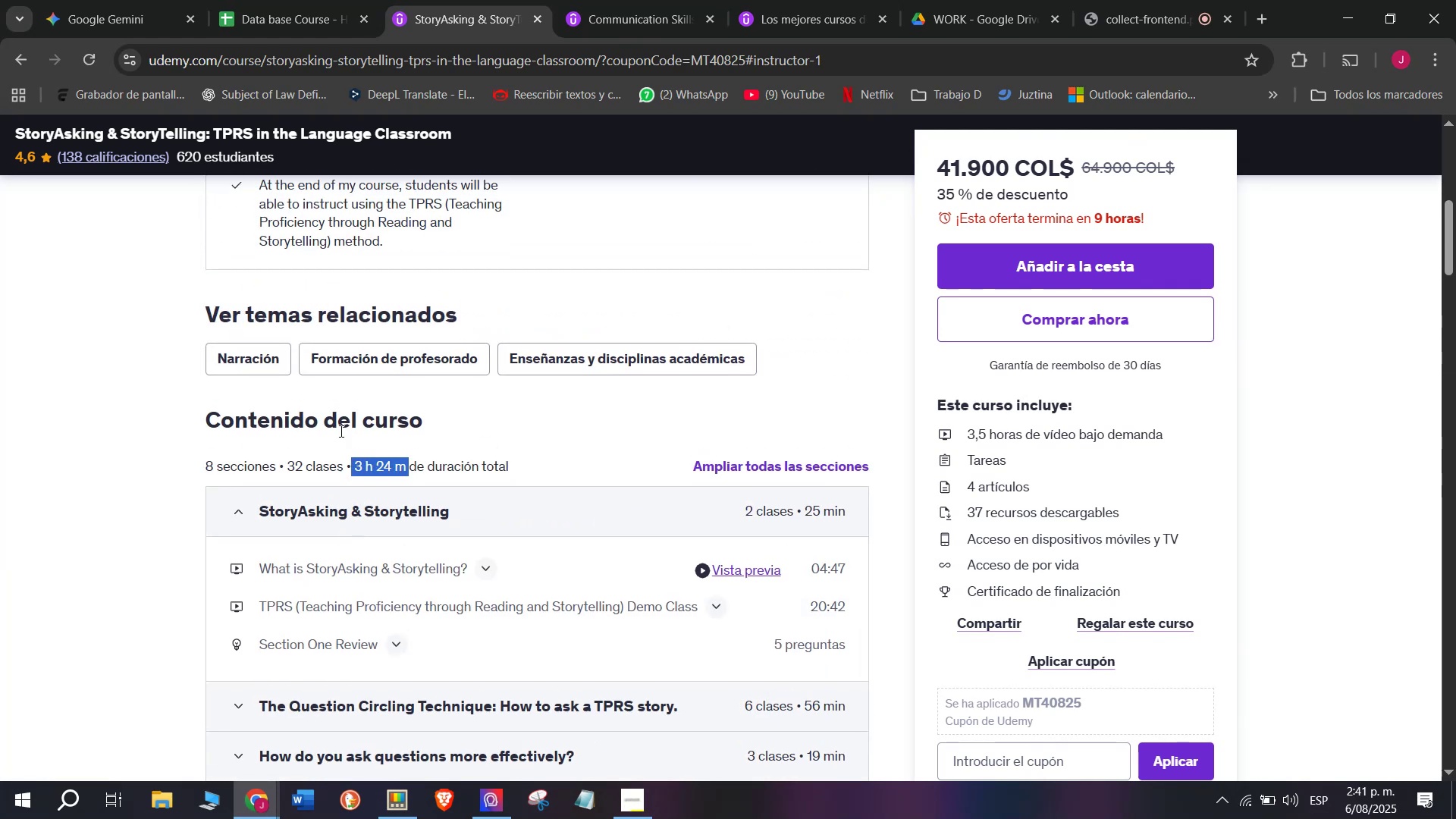 
key(Break)
 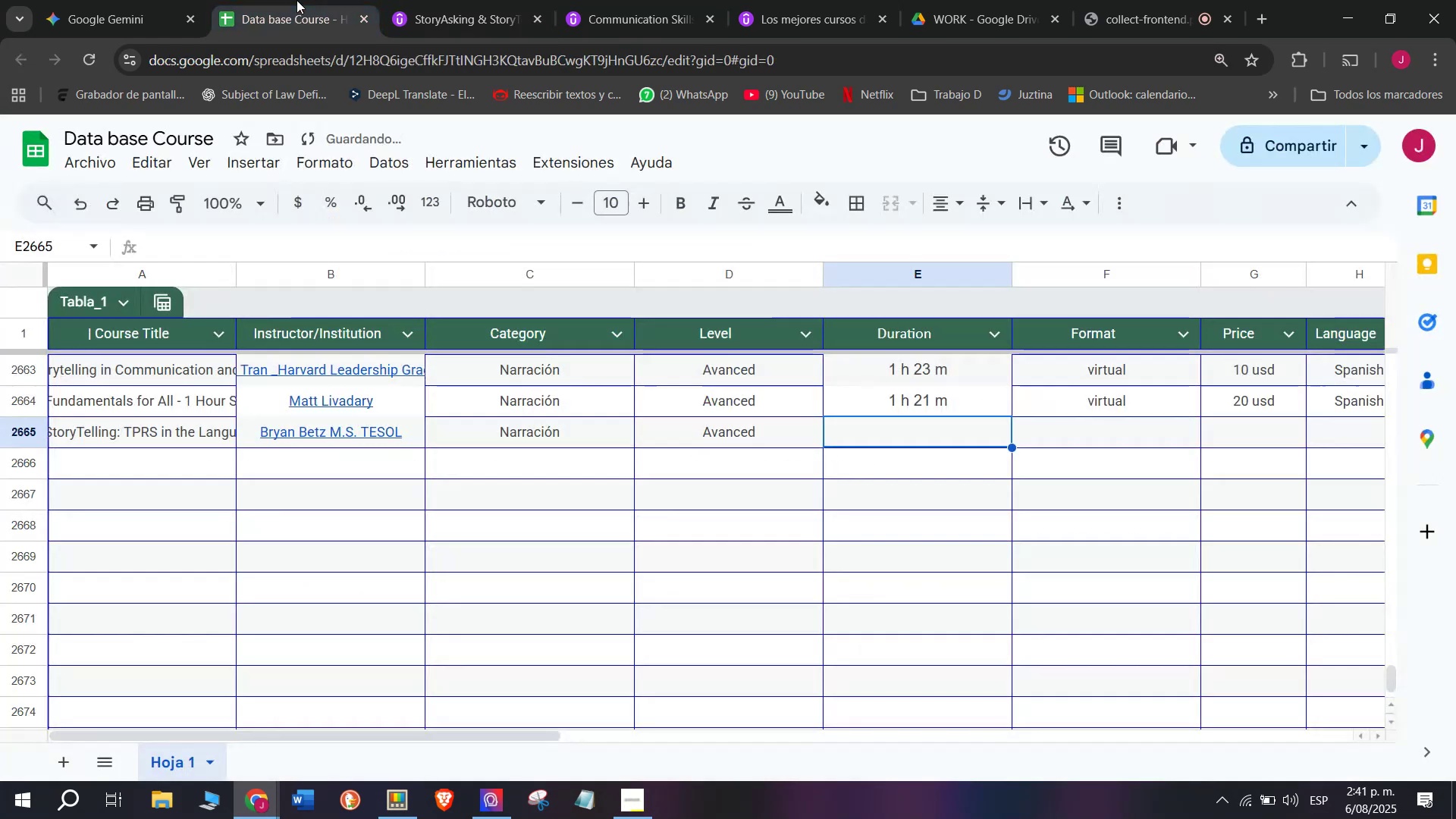 
key(Control+ControlLeft)
 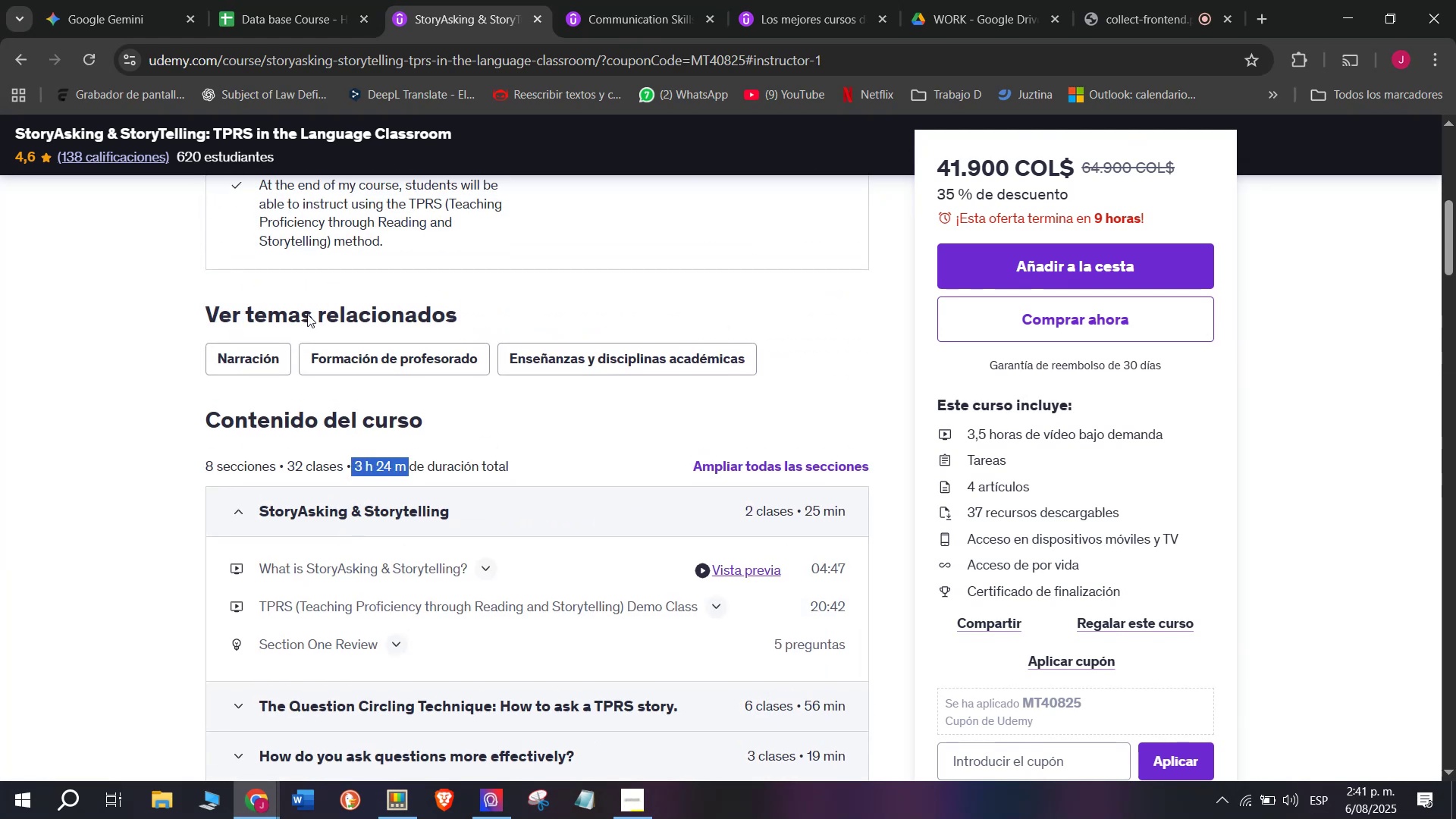 
key(Control+C)
 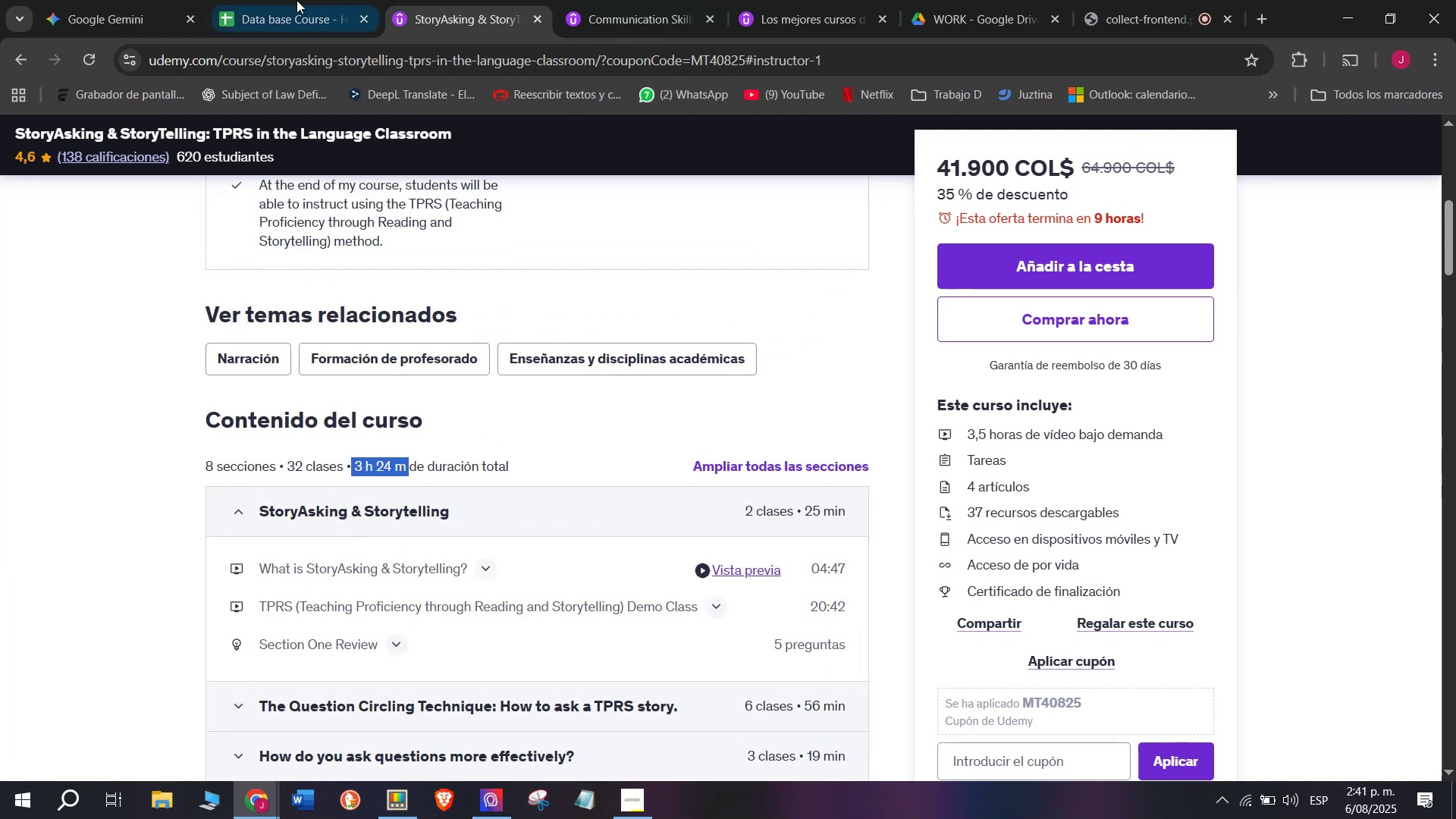 
left_click([297, 0])
 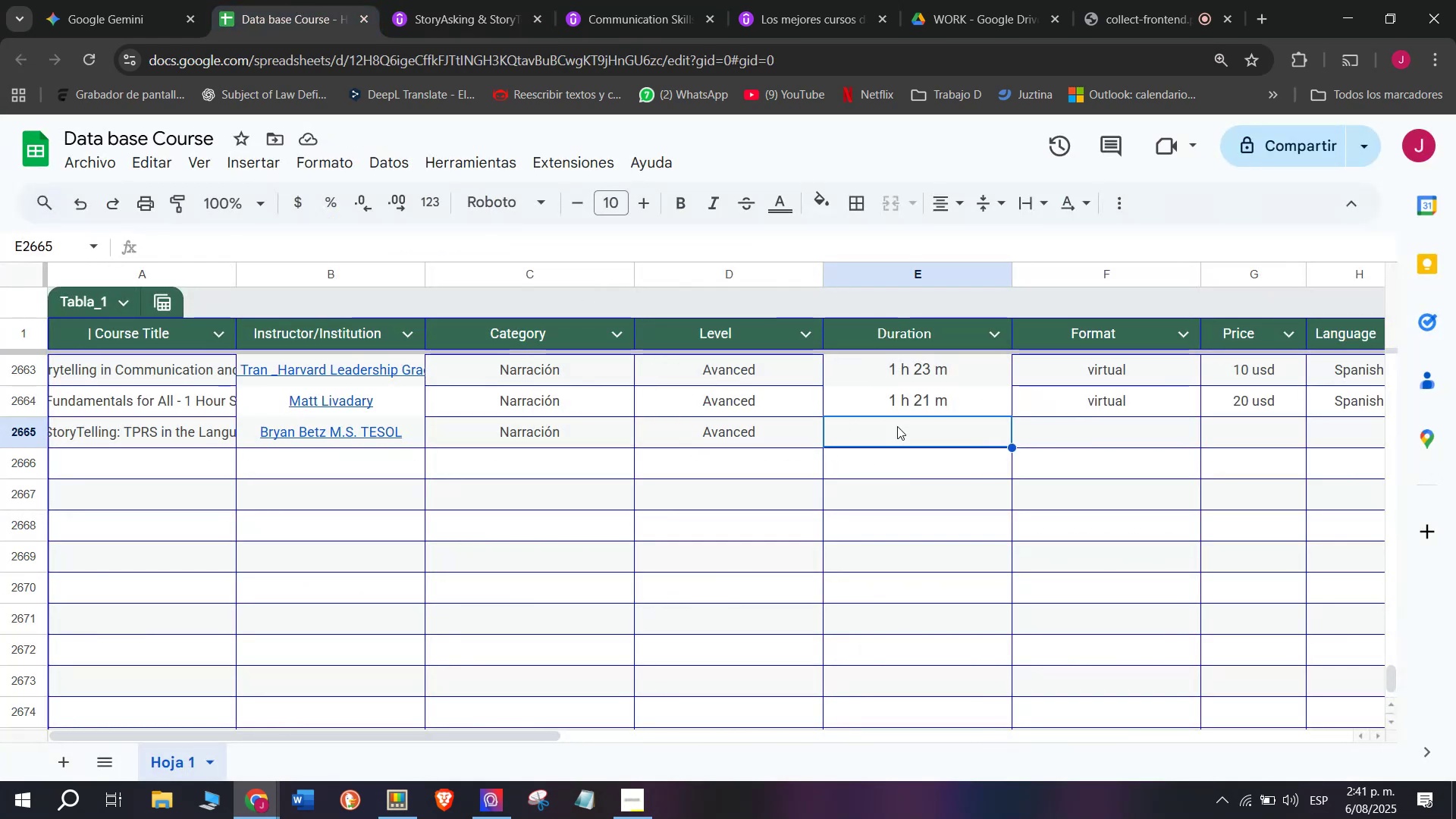 
left_click([900, 427])
 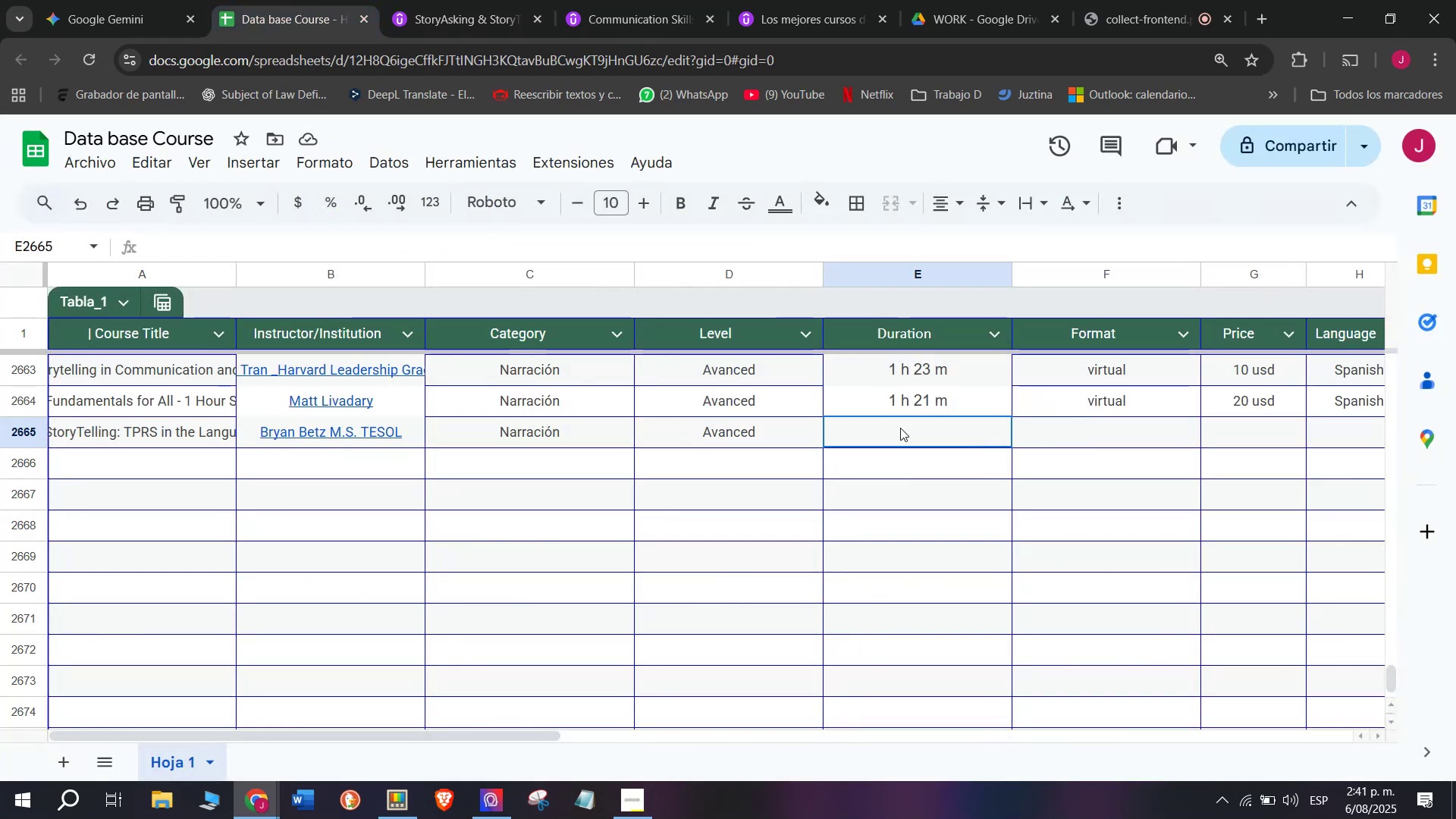 
double_click([900, 428])
 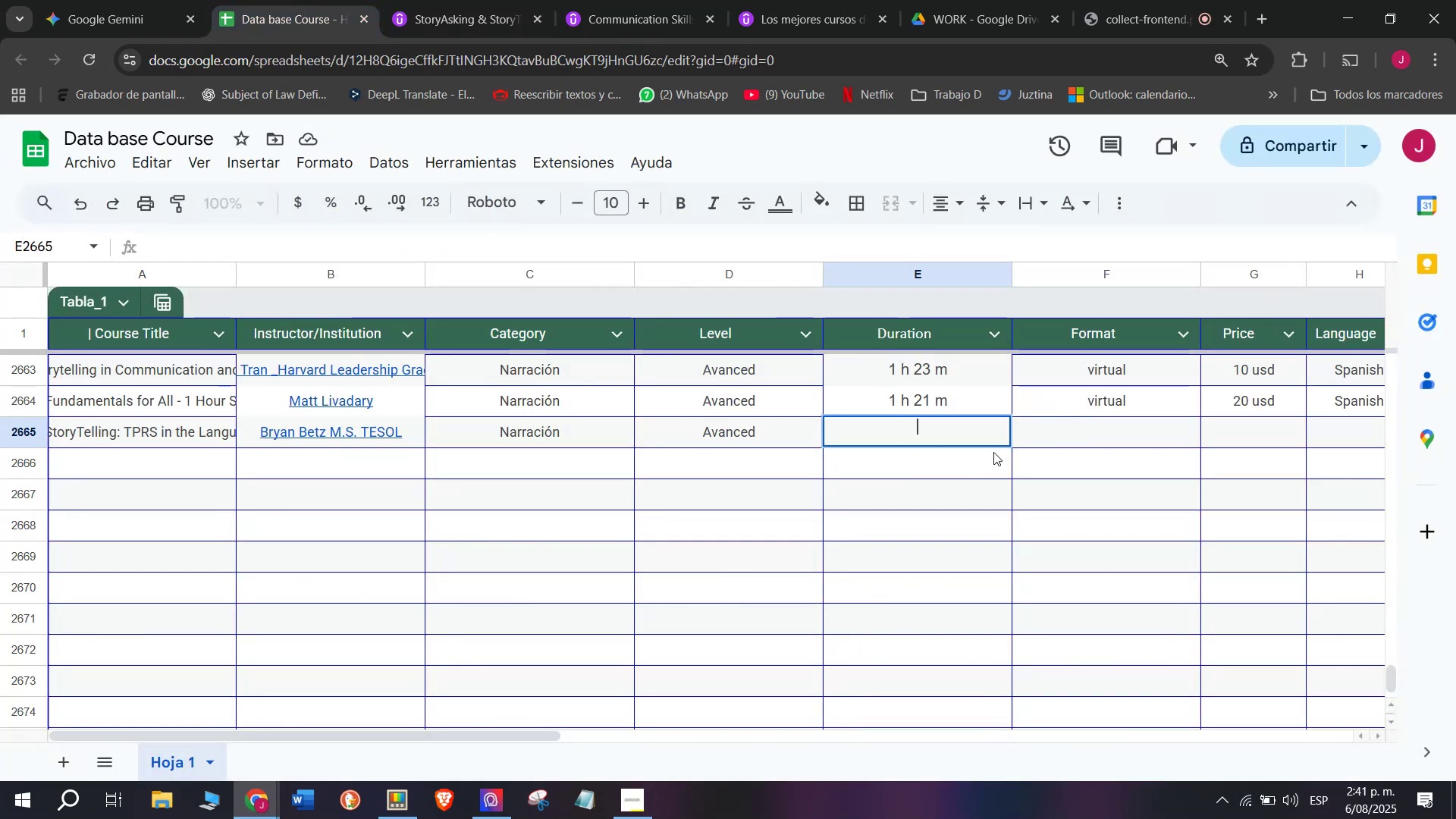 
key(Z)
 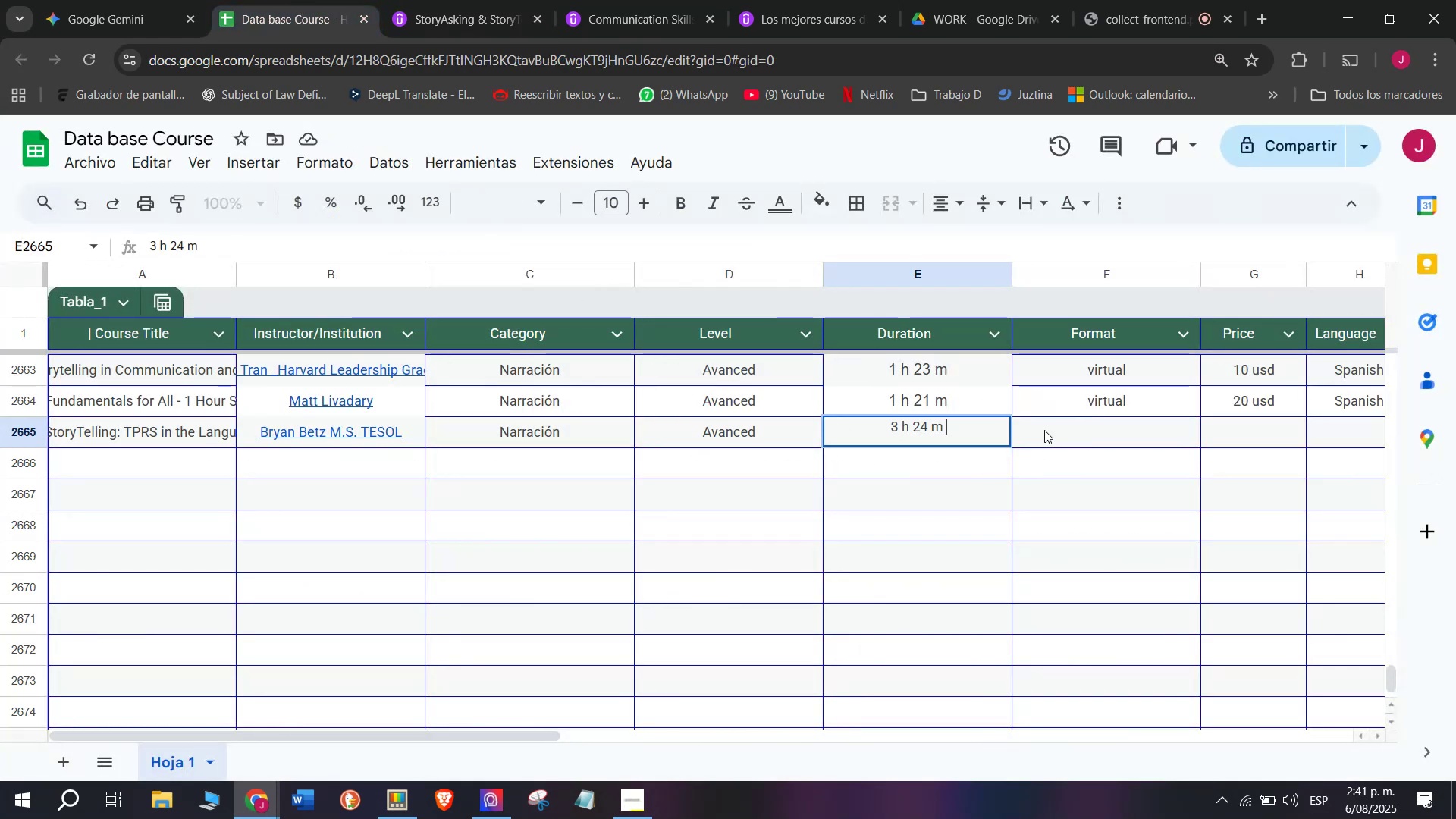 
key(Control+ControlLeft)
 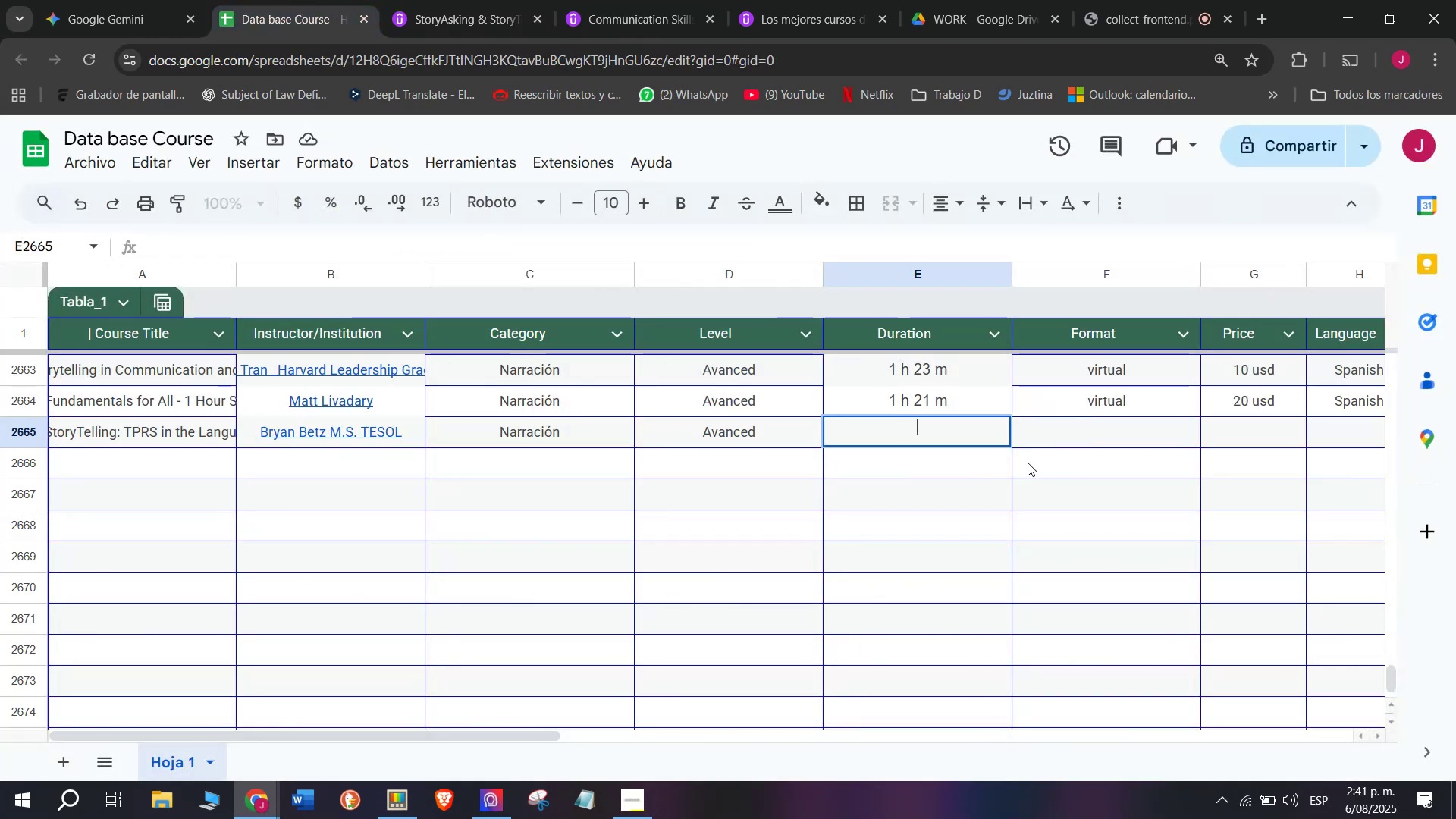 
key(Control+V)
 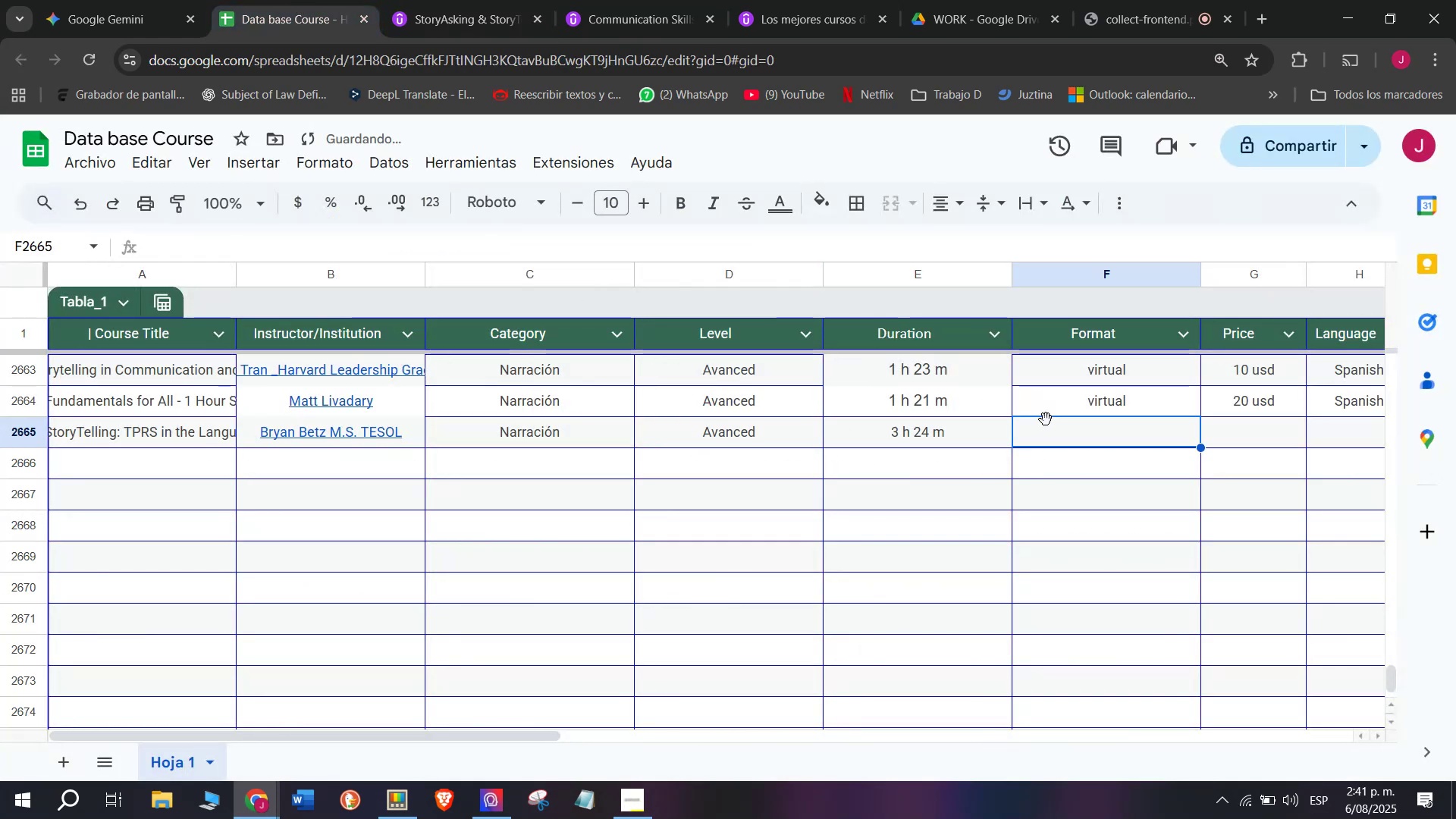 
double_click([1093, 411])
 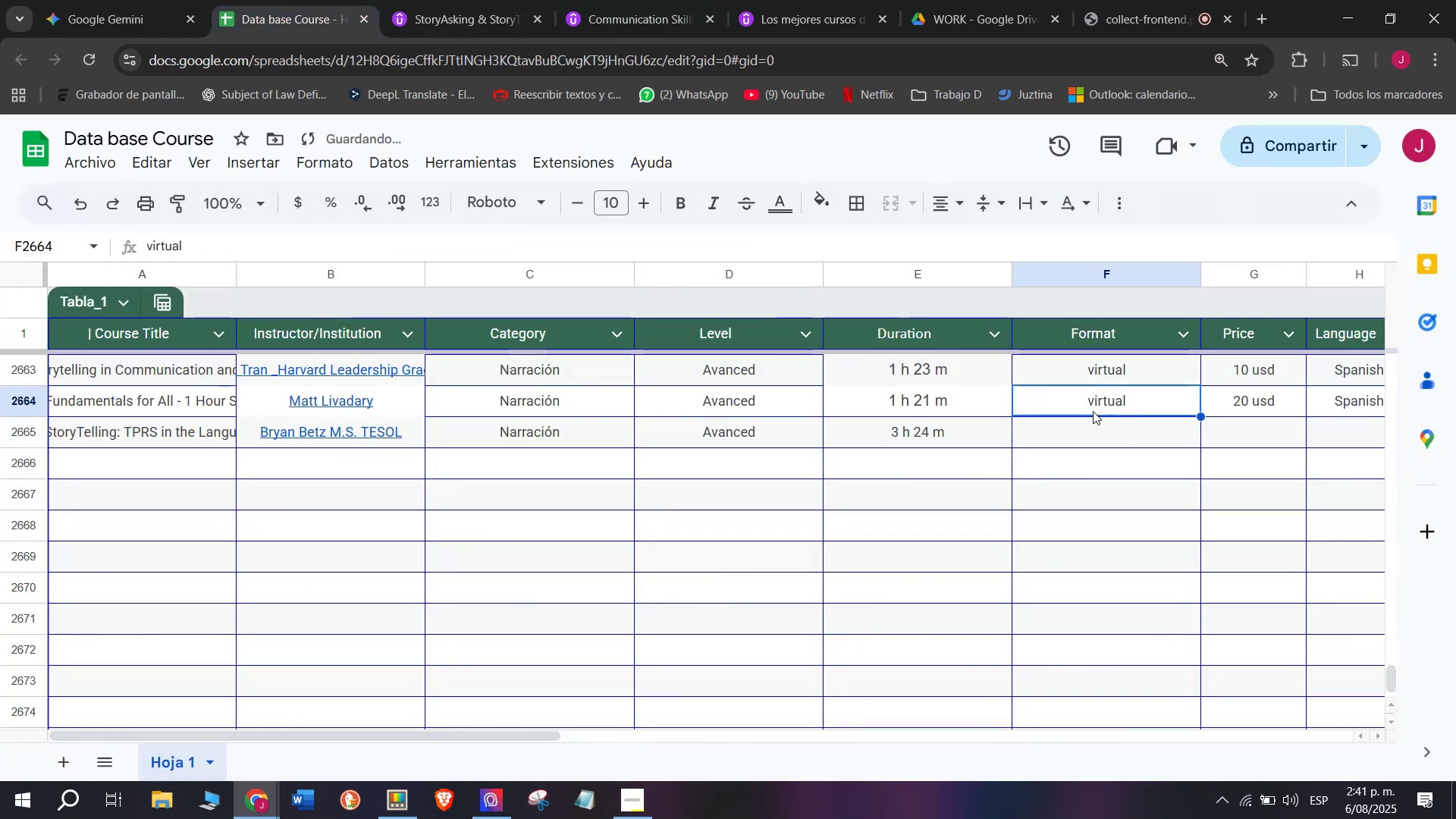 
key(Control+ControlLeft)
 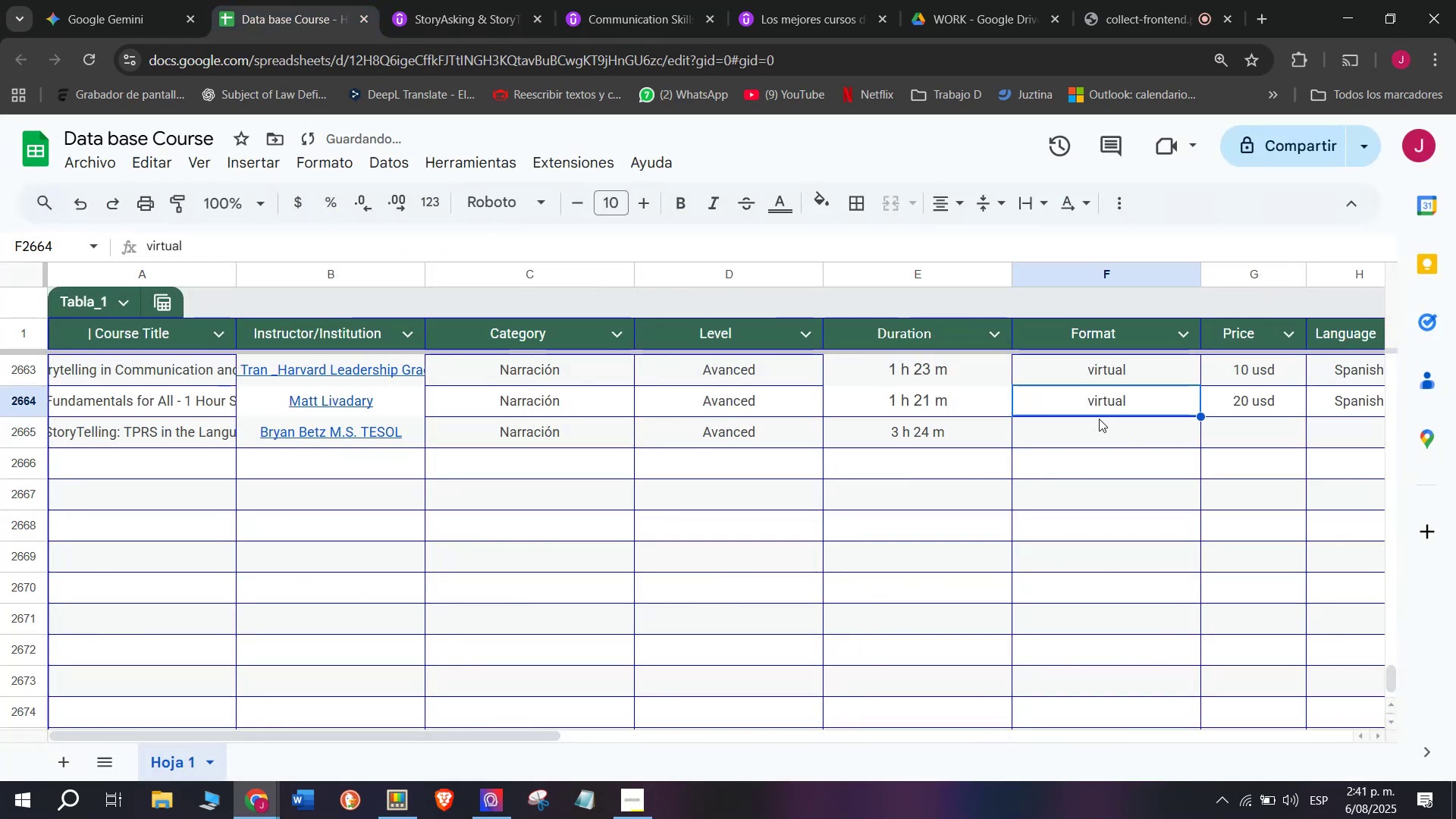 
key(Break)
 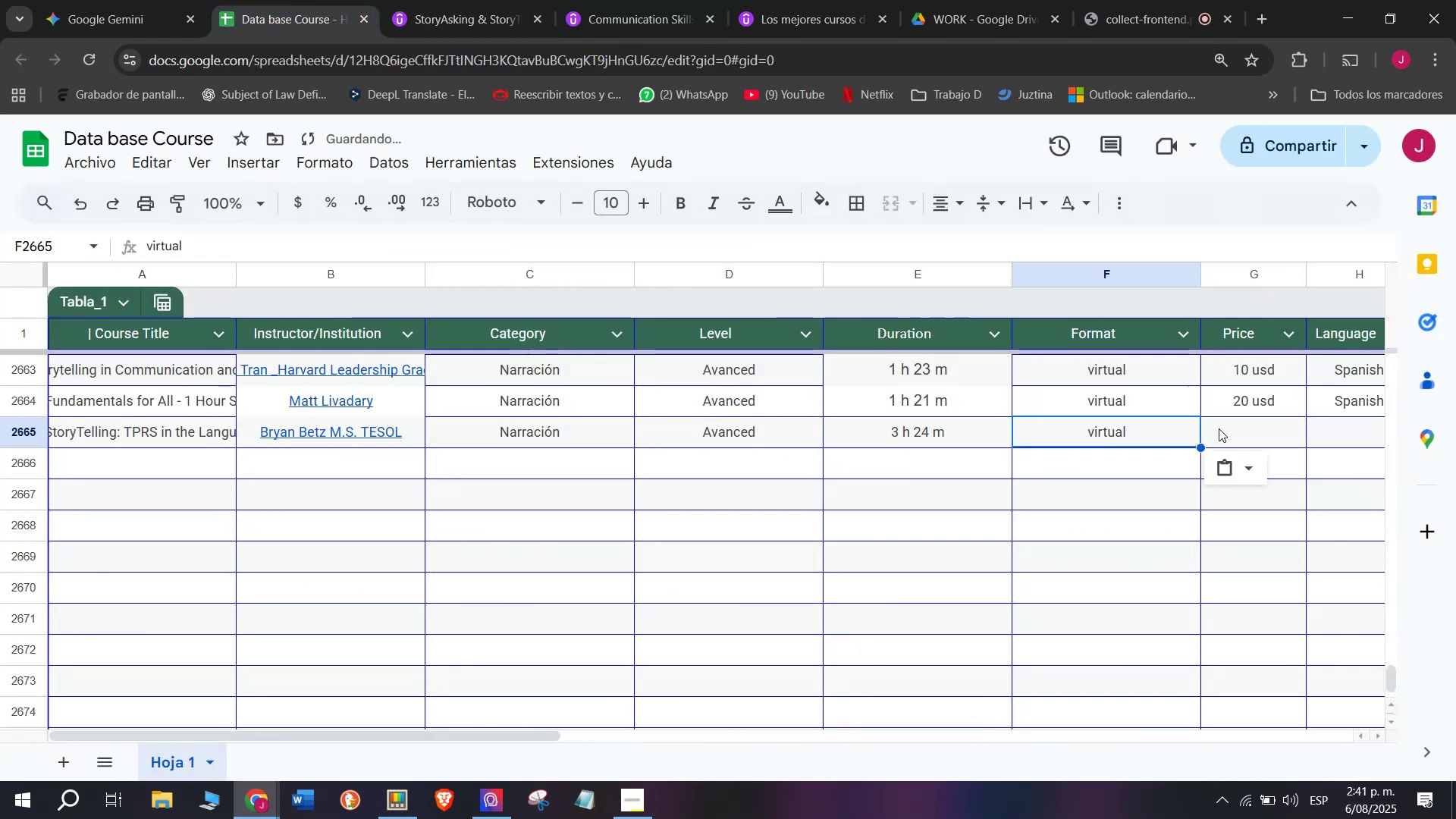 
key(Control+C)
 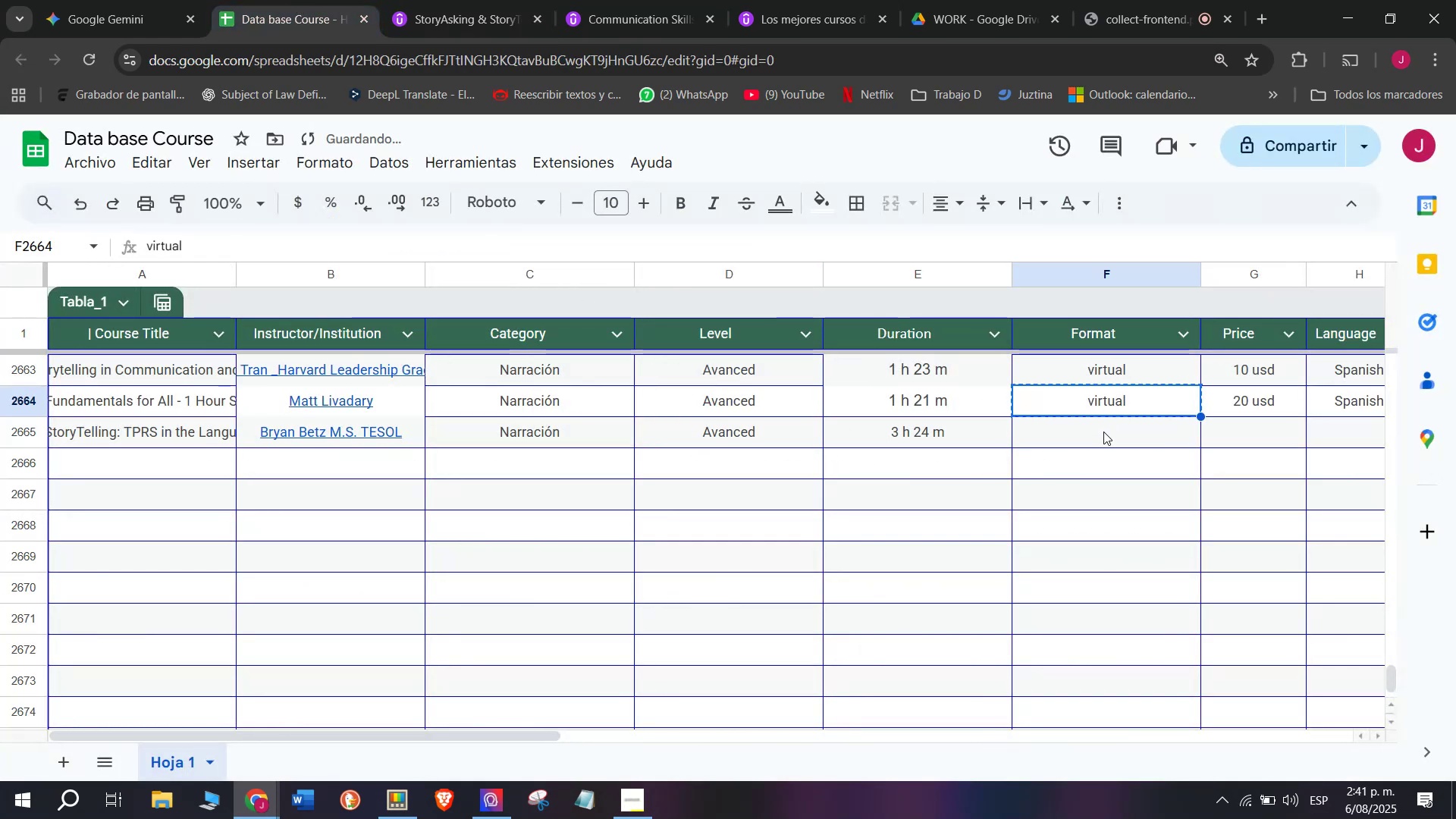 
triple_click([1103, 431])
 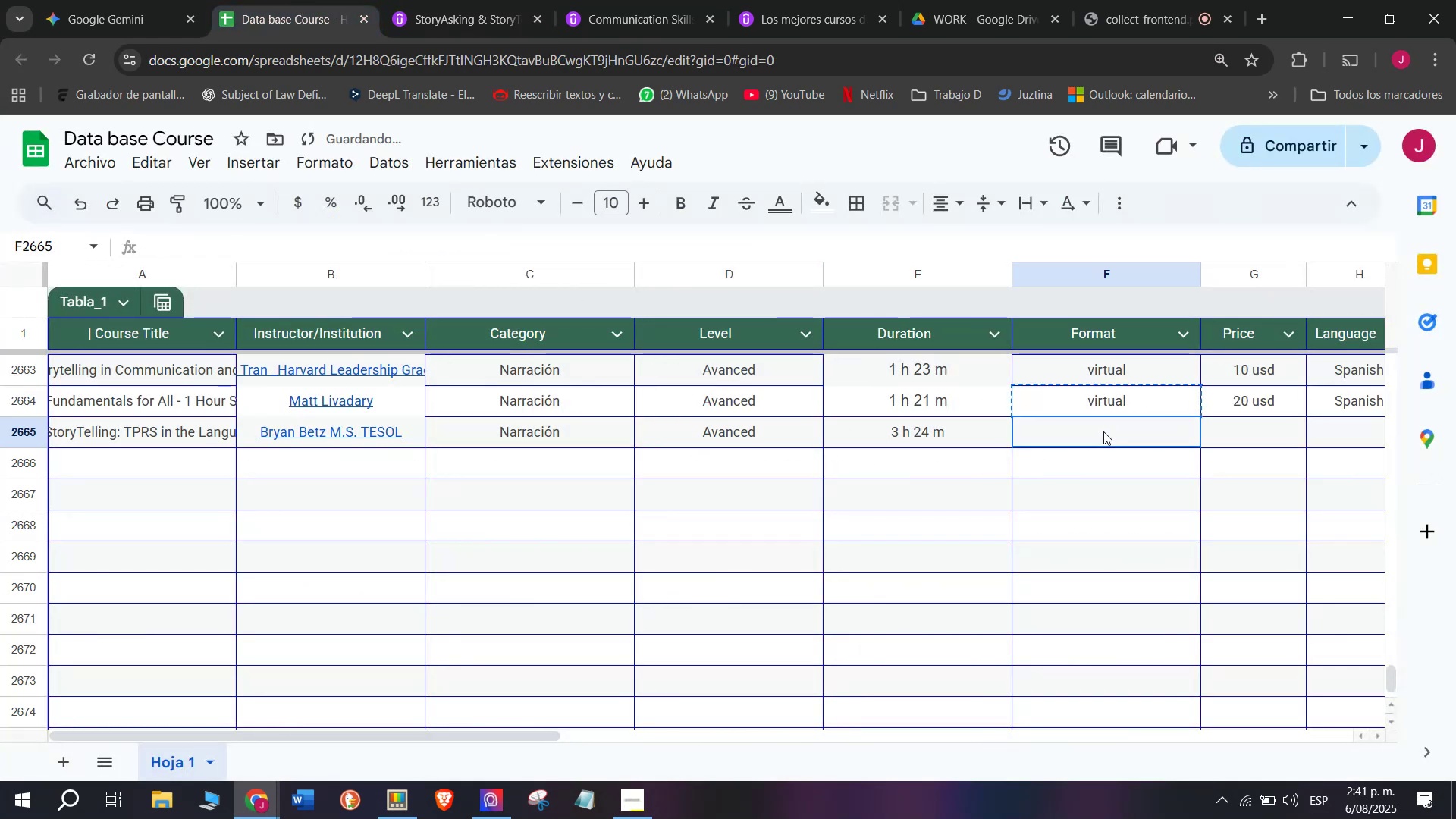 
key(Control+ControlLeft)
 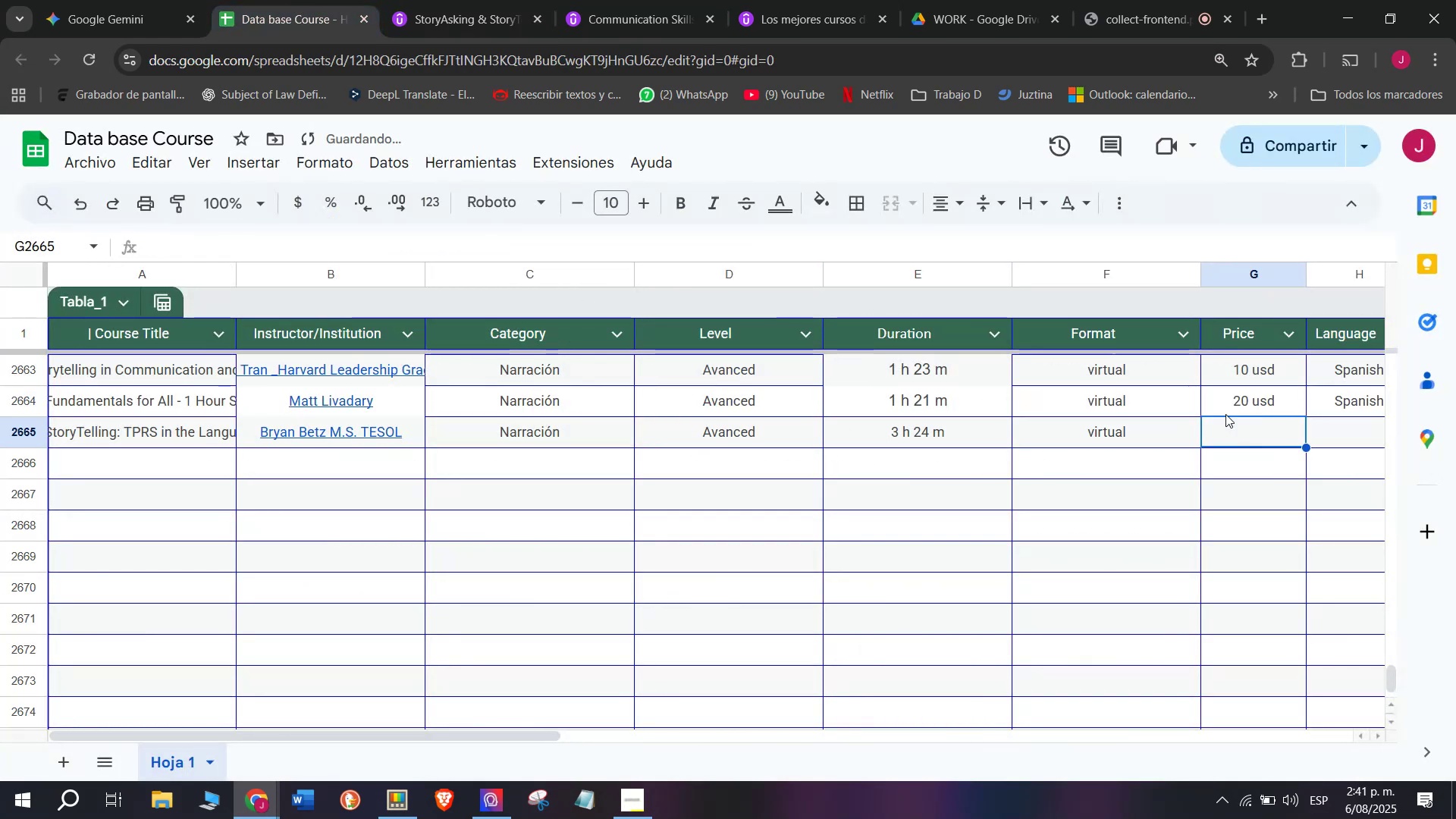 
key(Z)
 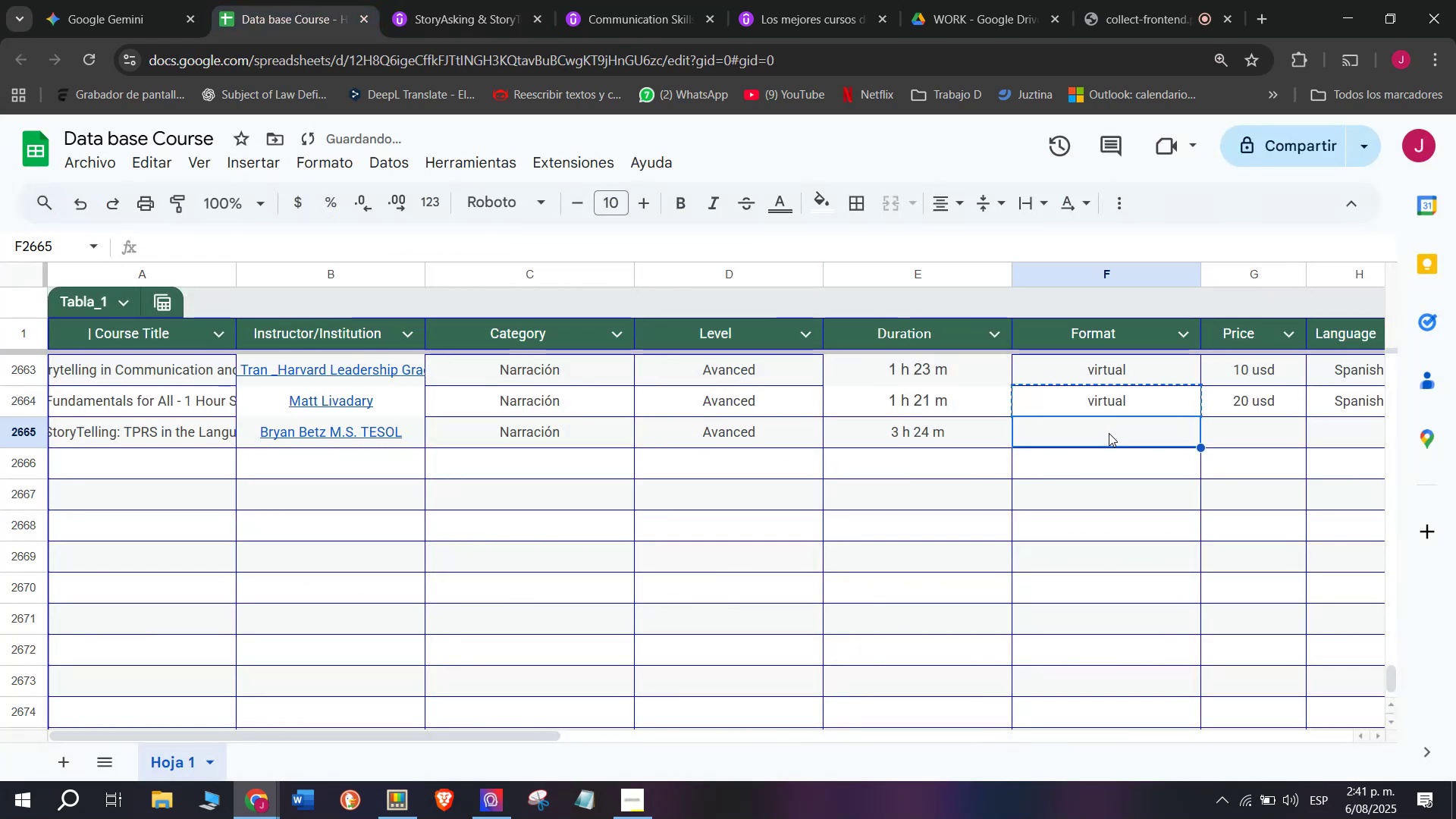 
key(Control+V)
 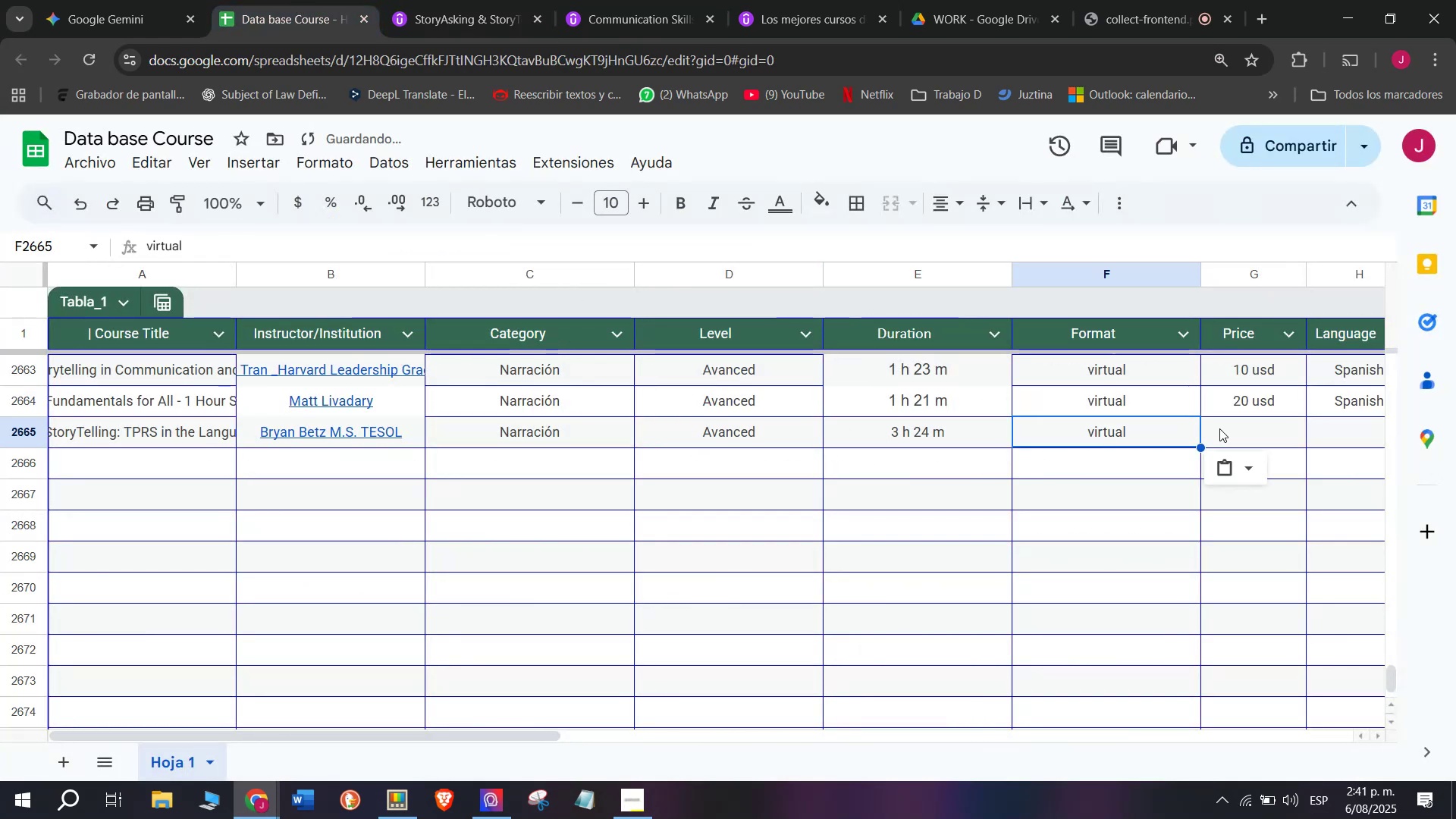 
triple_click([1219, 428])
 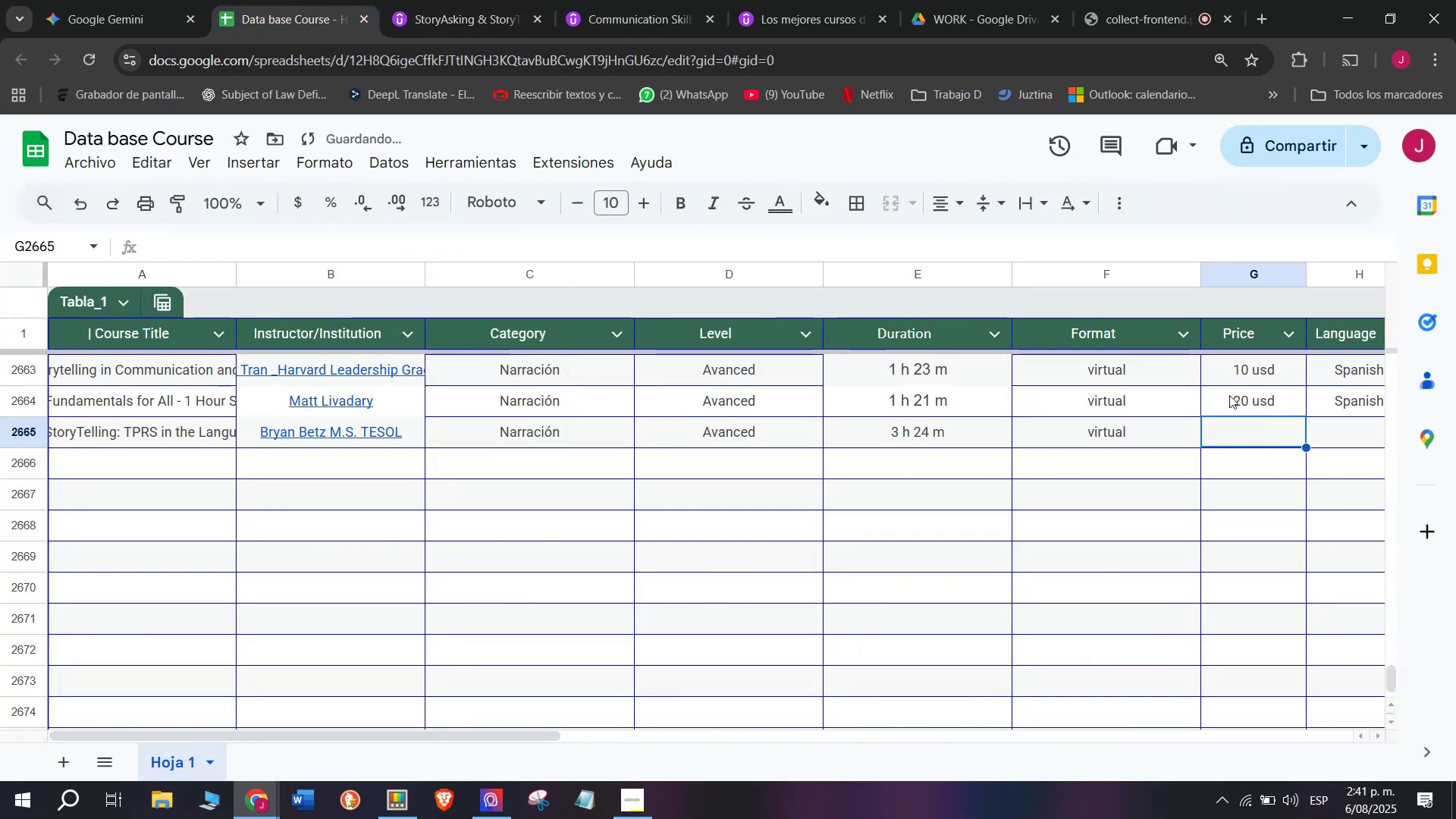 
key(Break)
 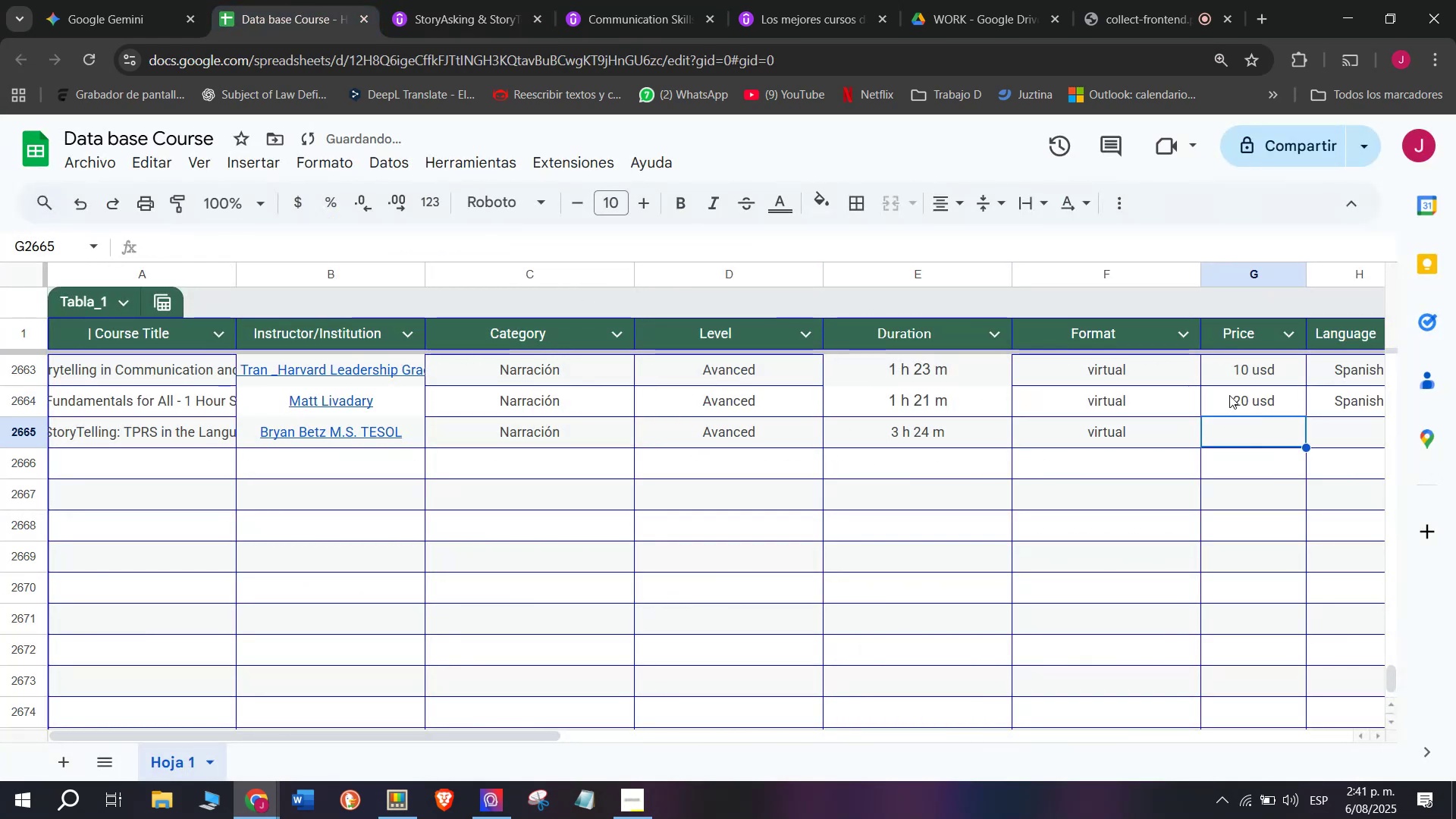 
key(Control+ControlLeft)
 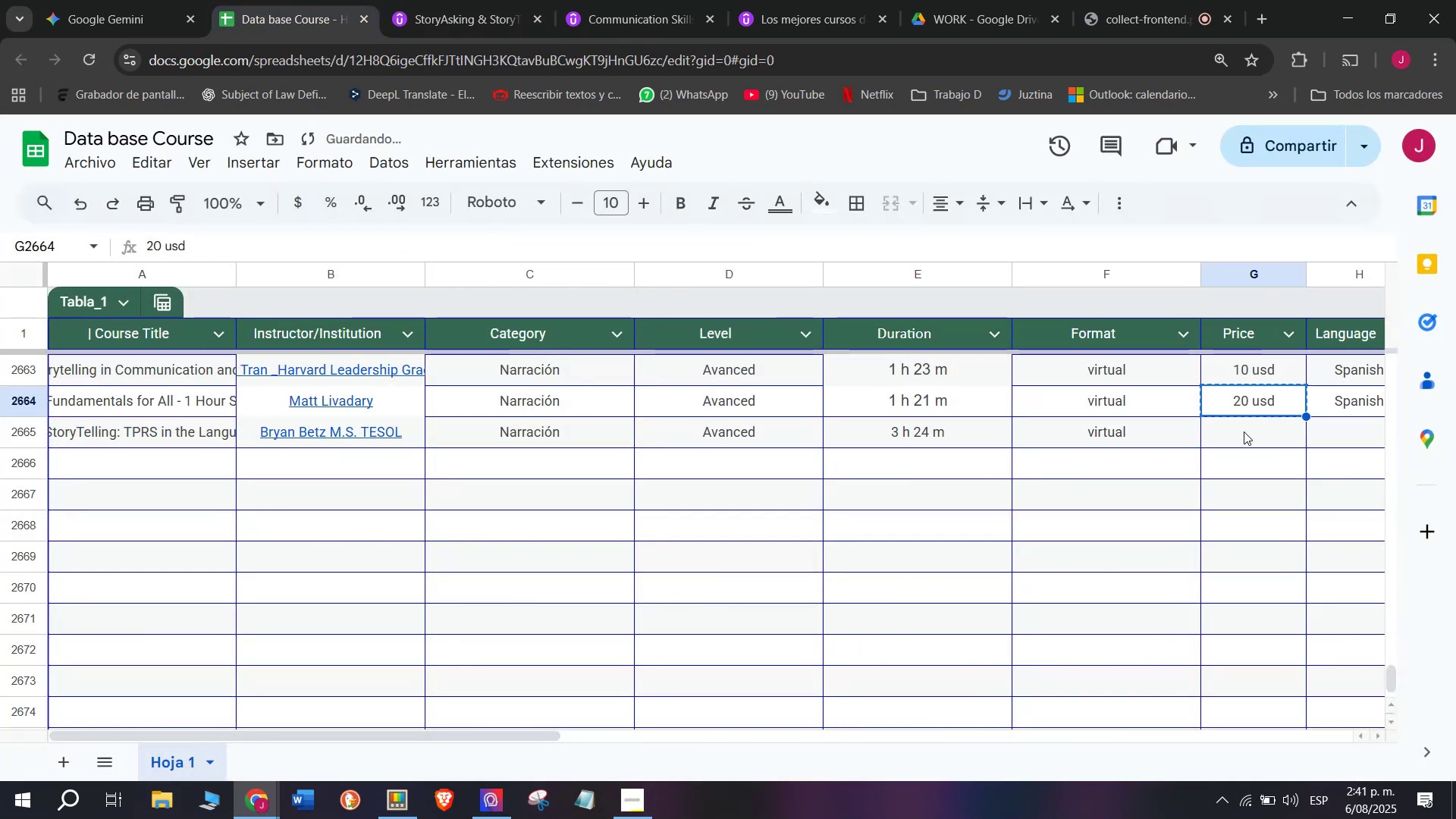 
key(Control+C)
 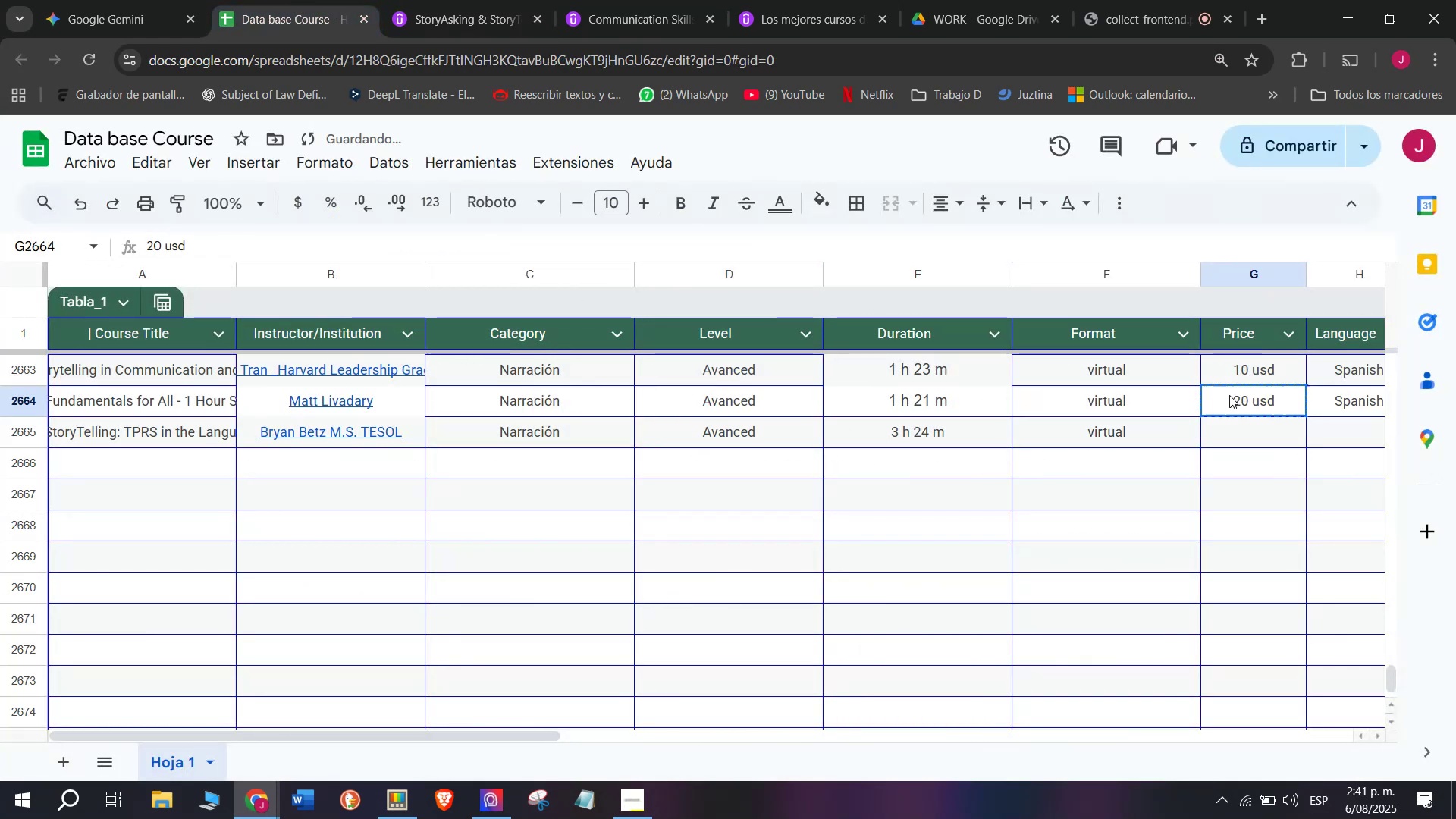 
triple_click([1229, 395])
 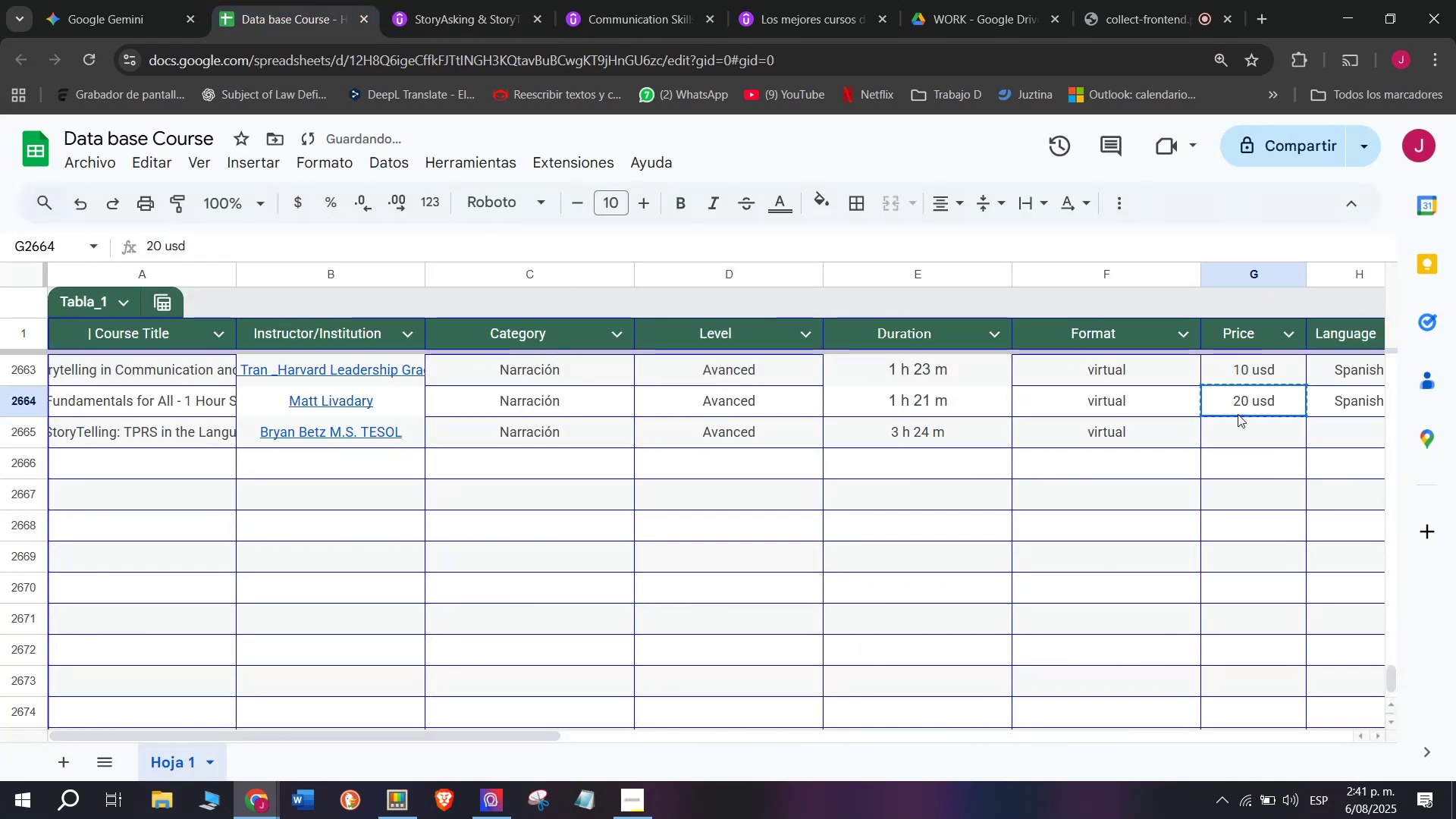 
key(Control+ControlLeft)
 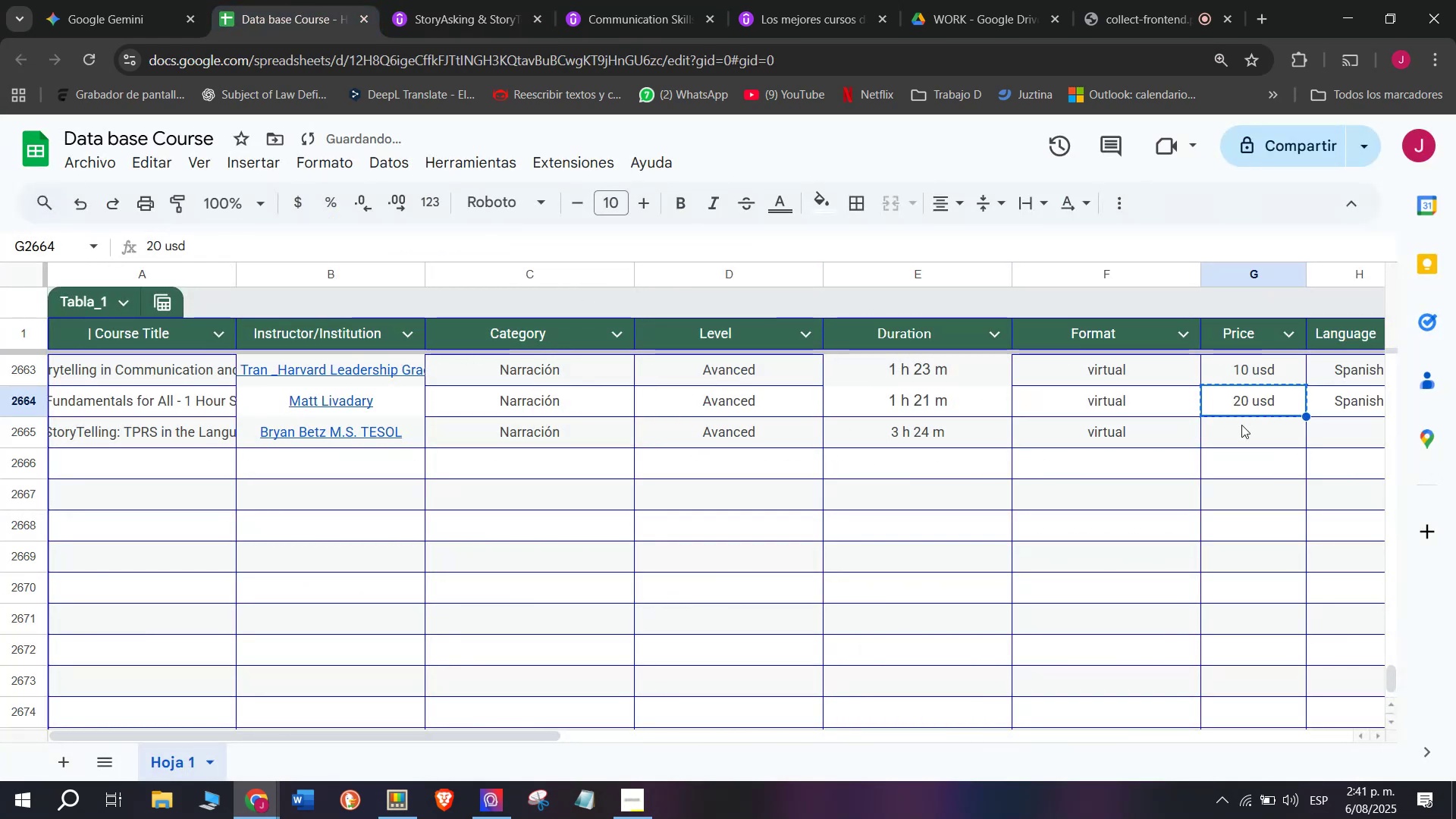 
key(Break)
 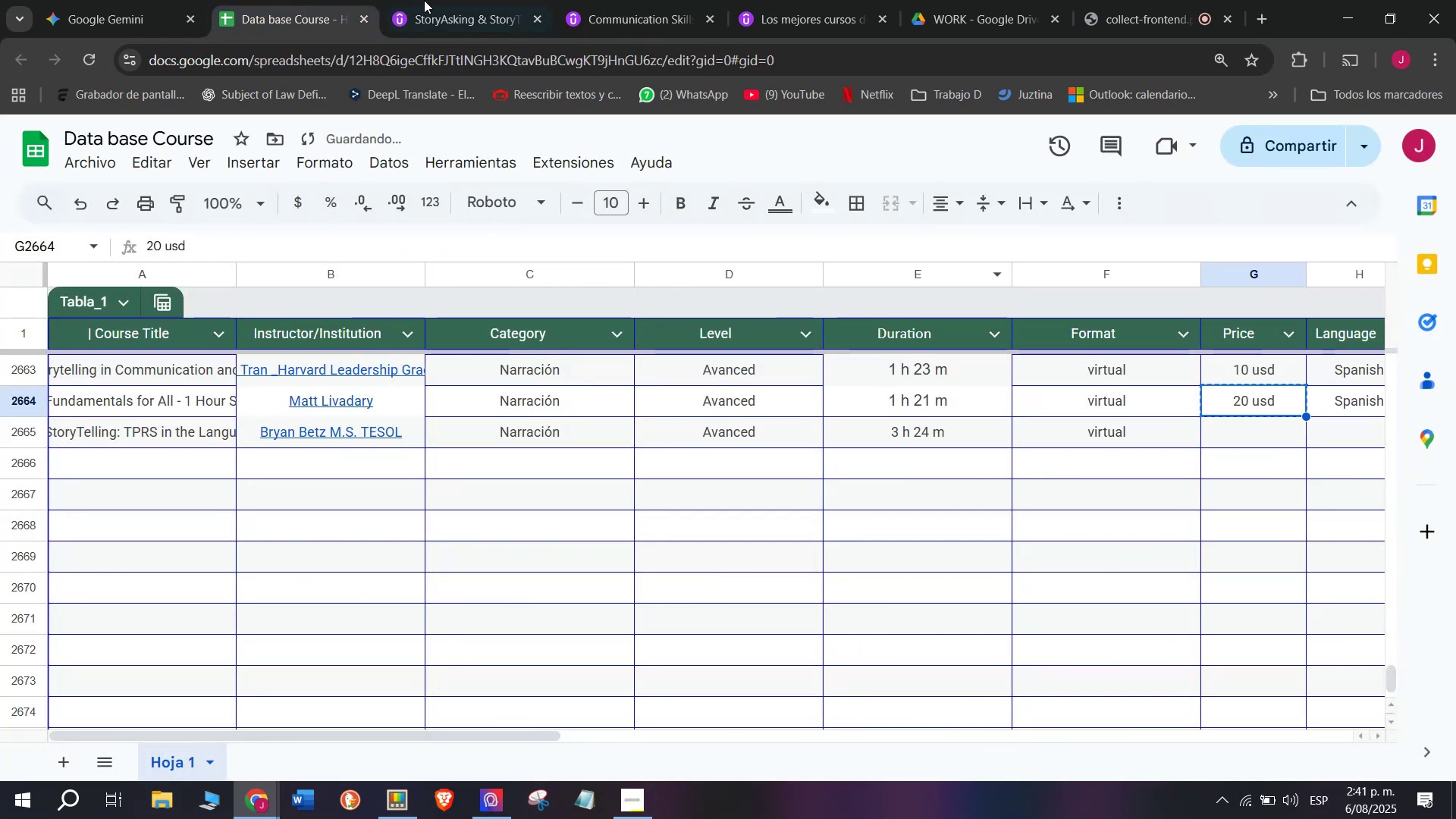 
key(Control+C)
 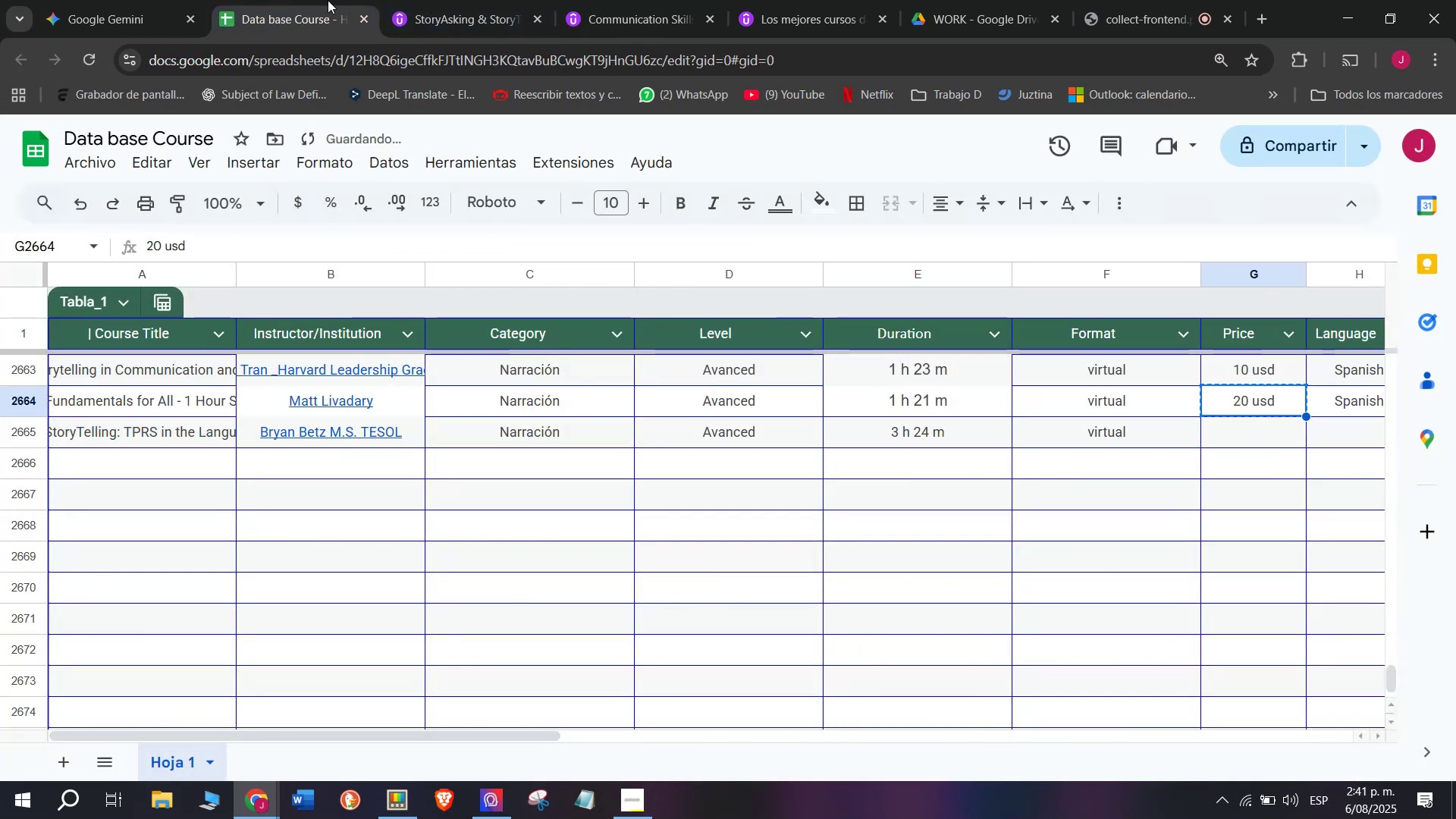 
left_click([461, 0])
 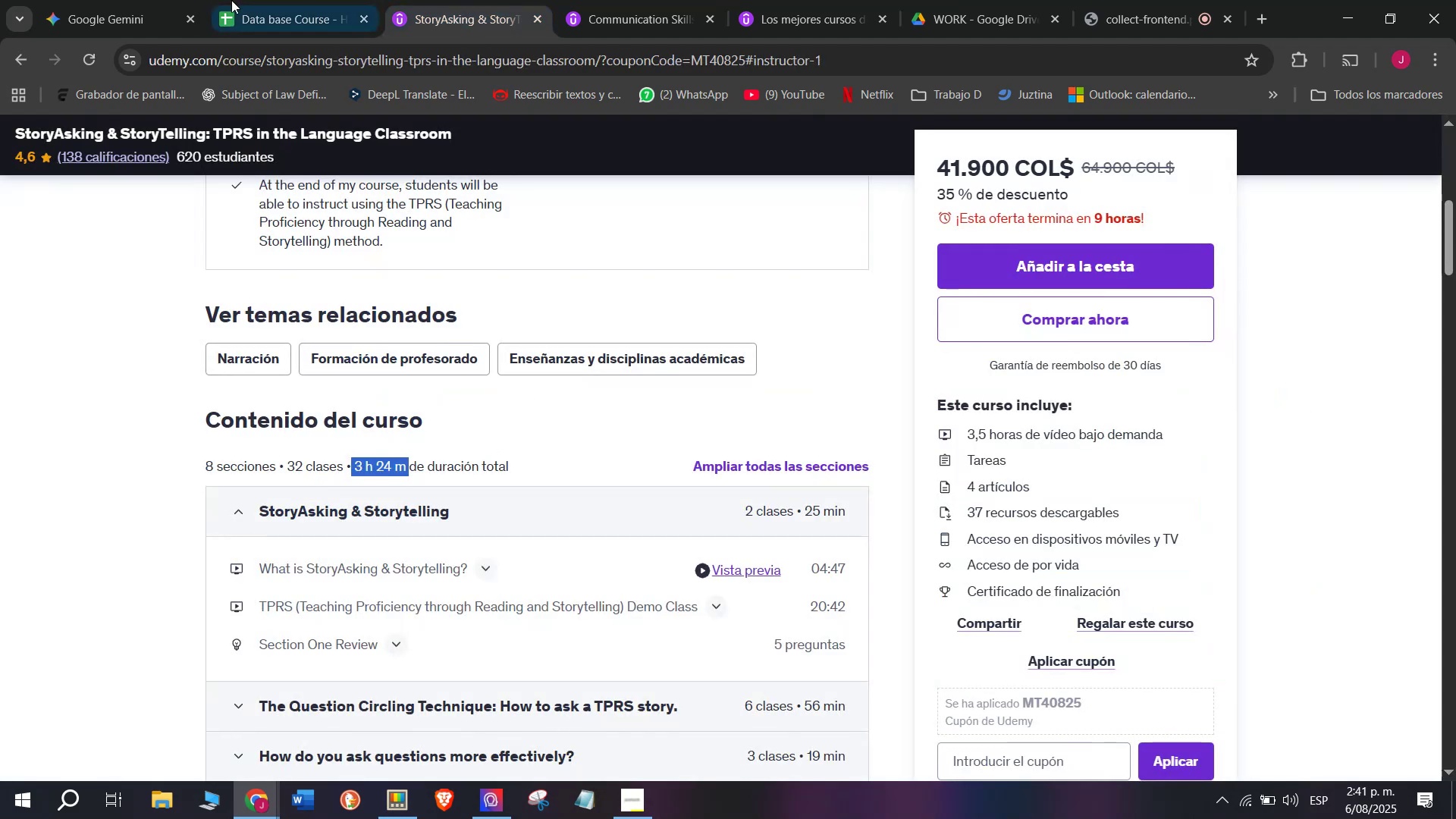 
left_click([268, 0])
 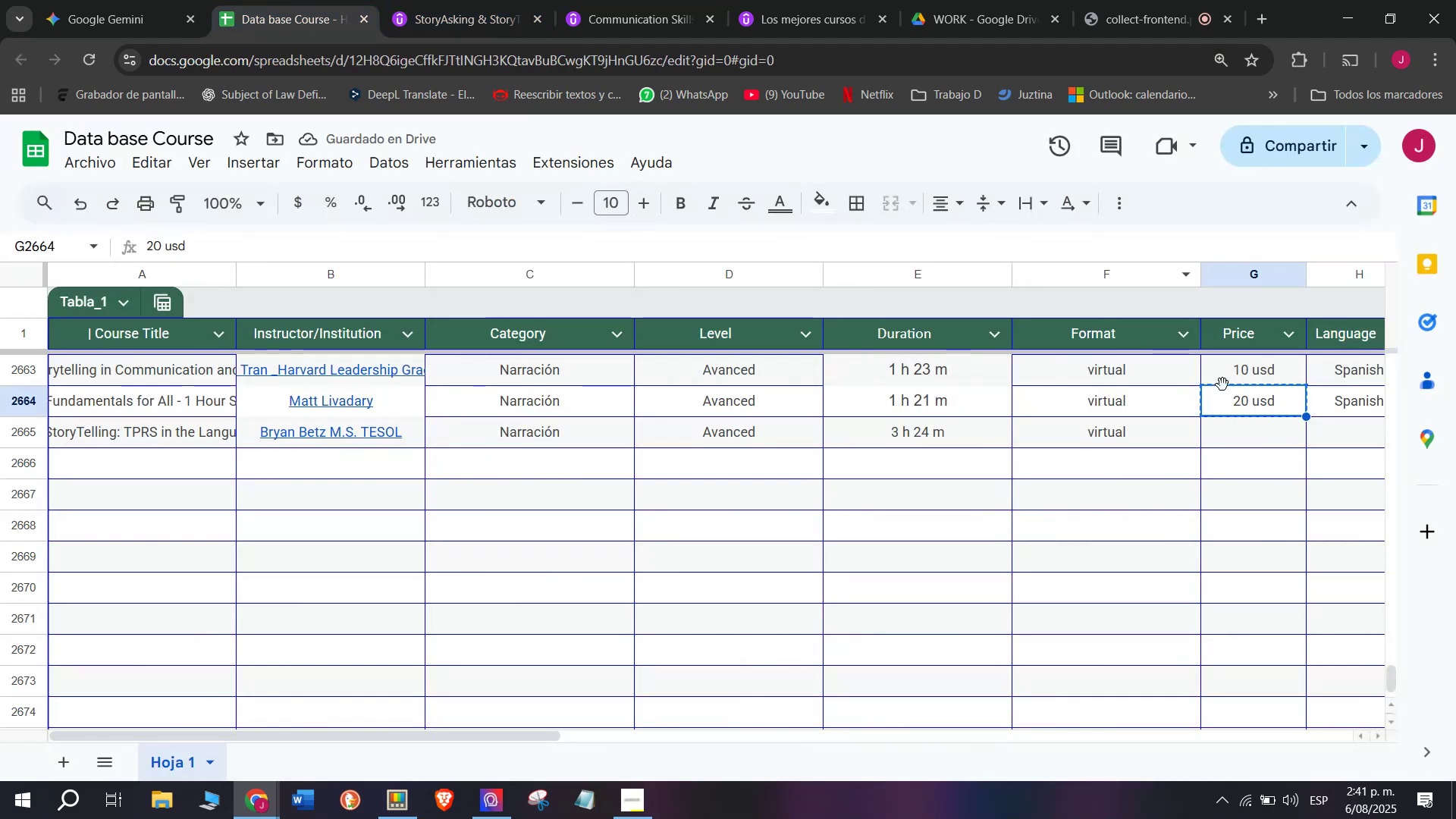 
left_click([1250, 371])
 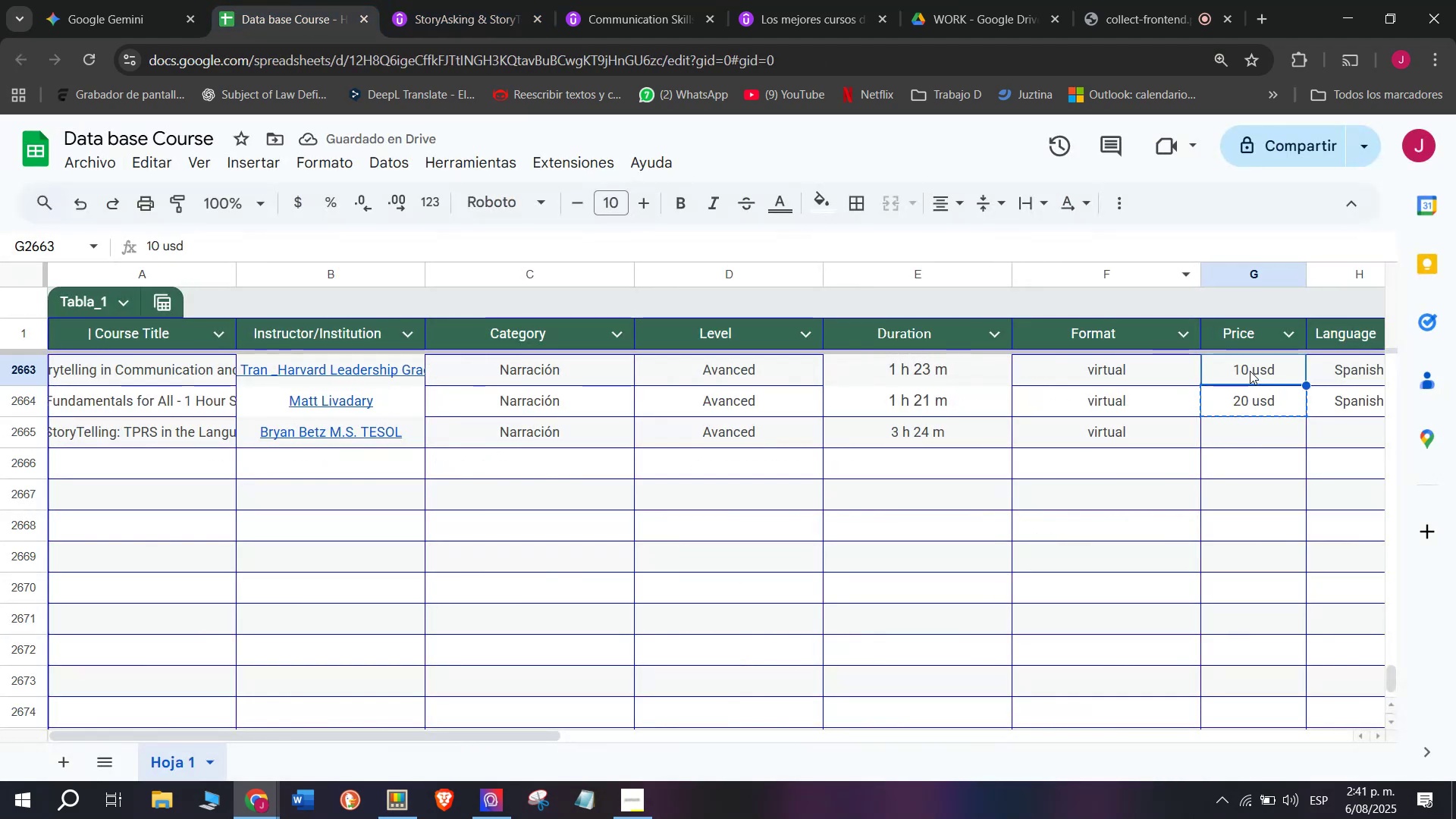 
key(Control+ControlLeft)
 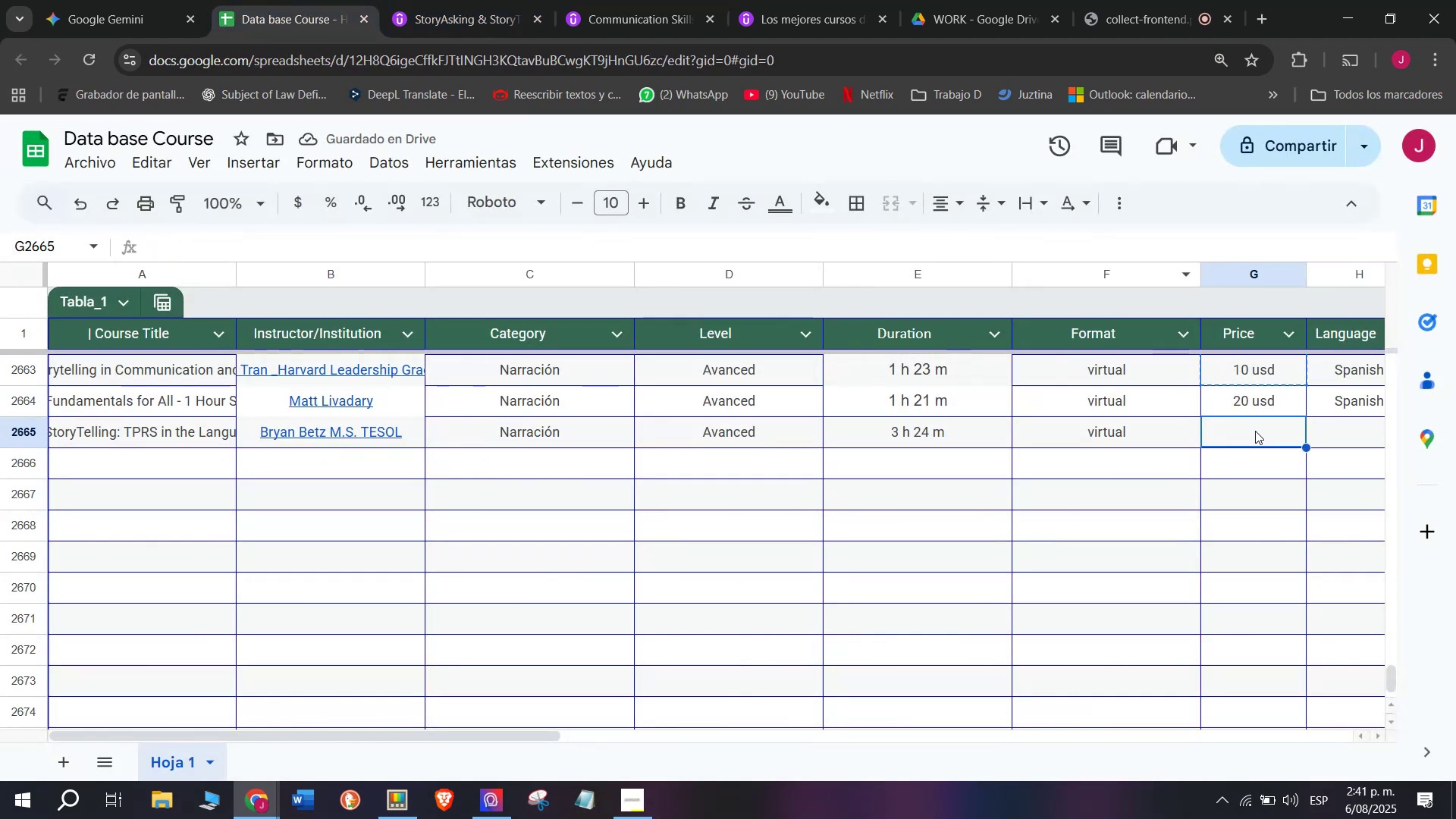 
key(Break)
 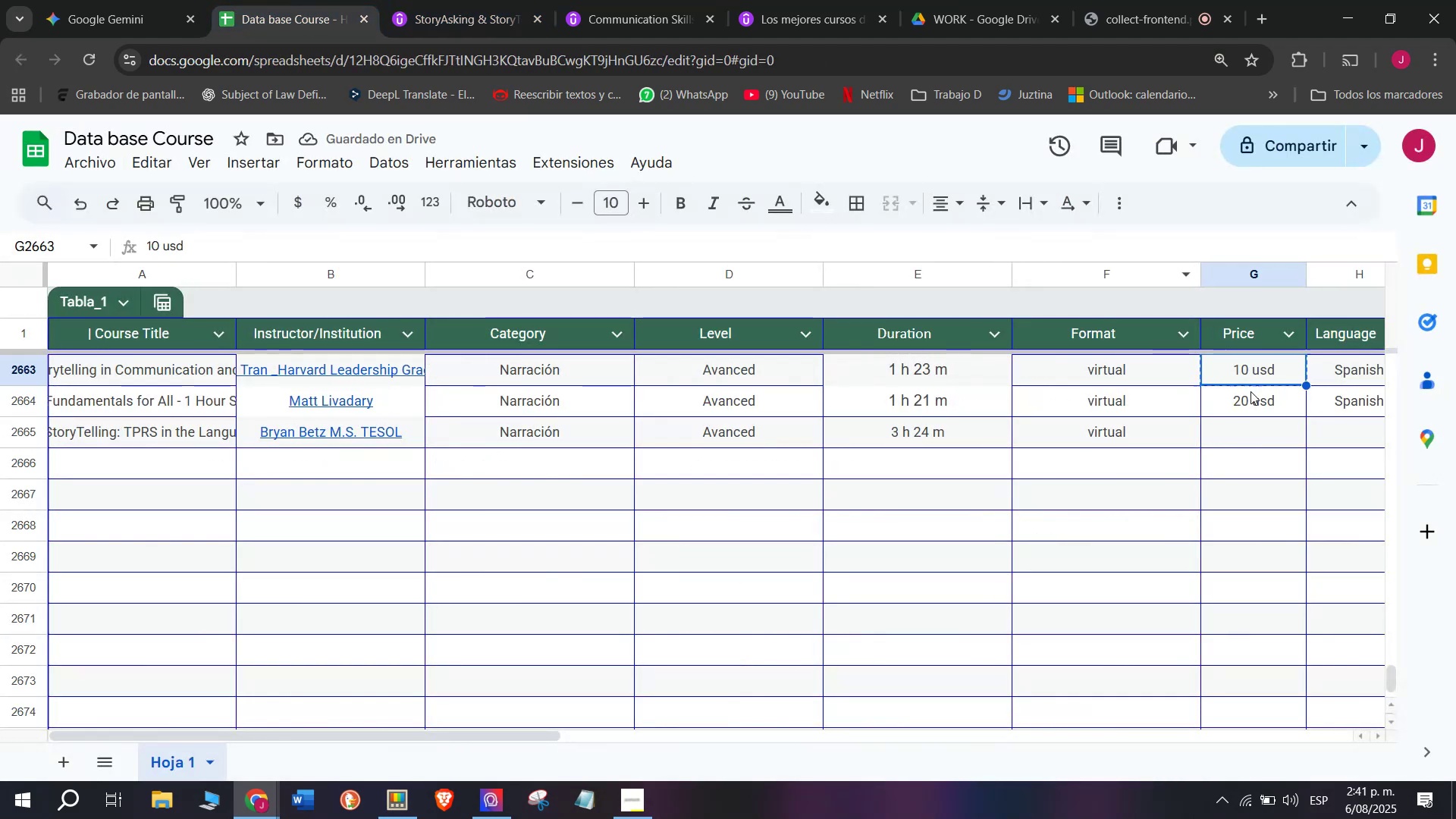 
key(Control+C)
 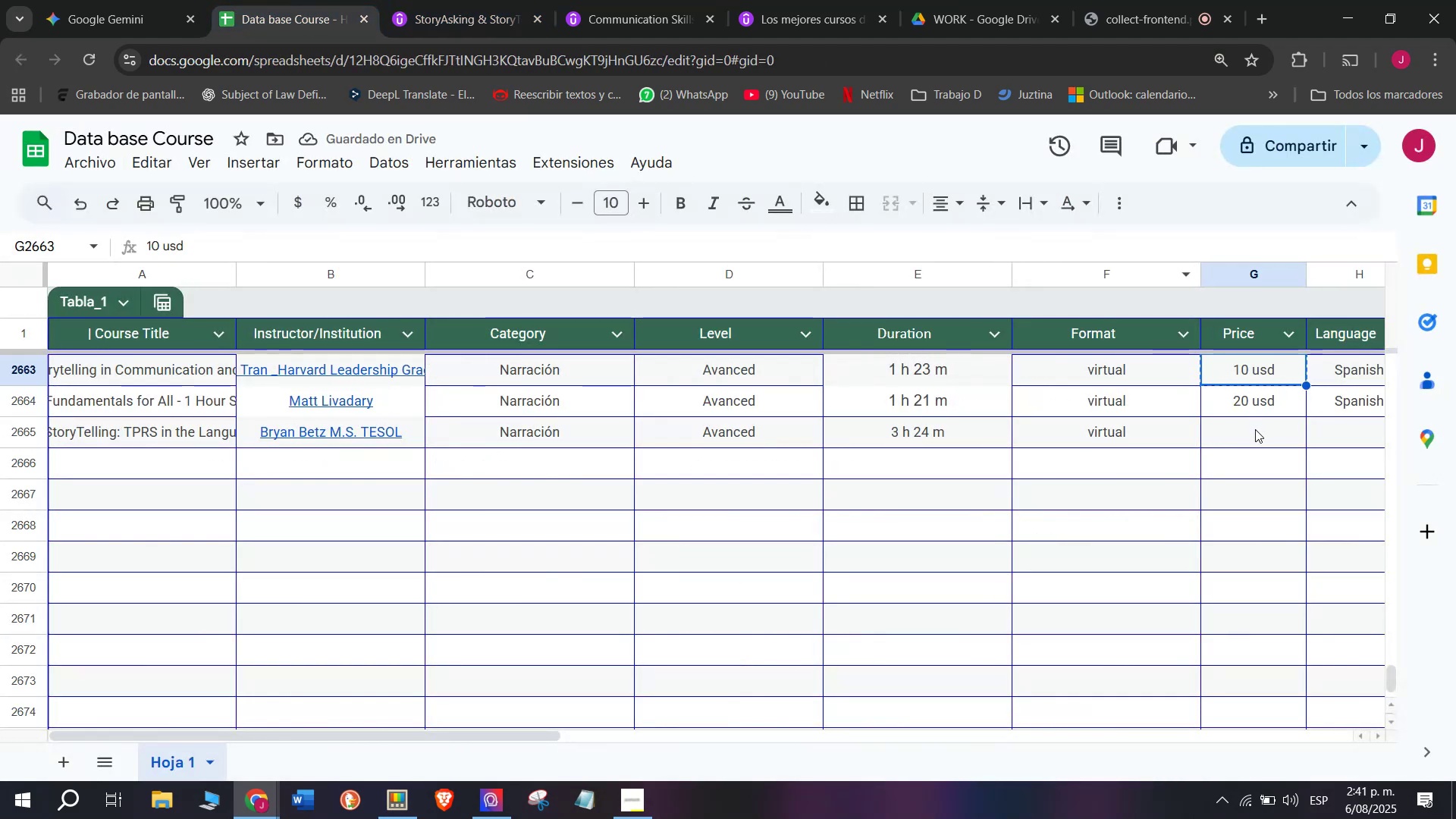 
left_click([1255, 431])
 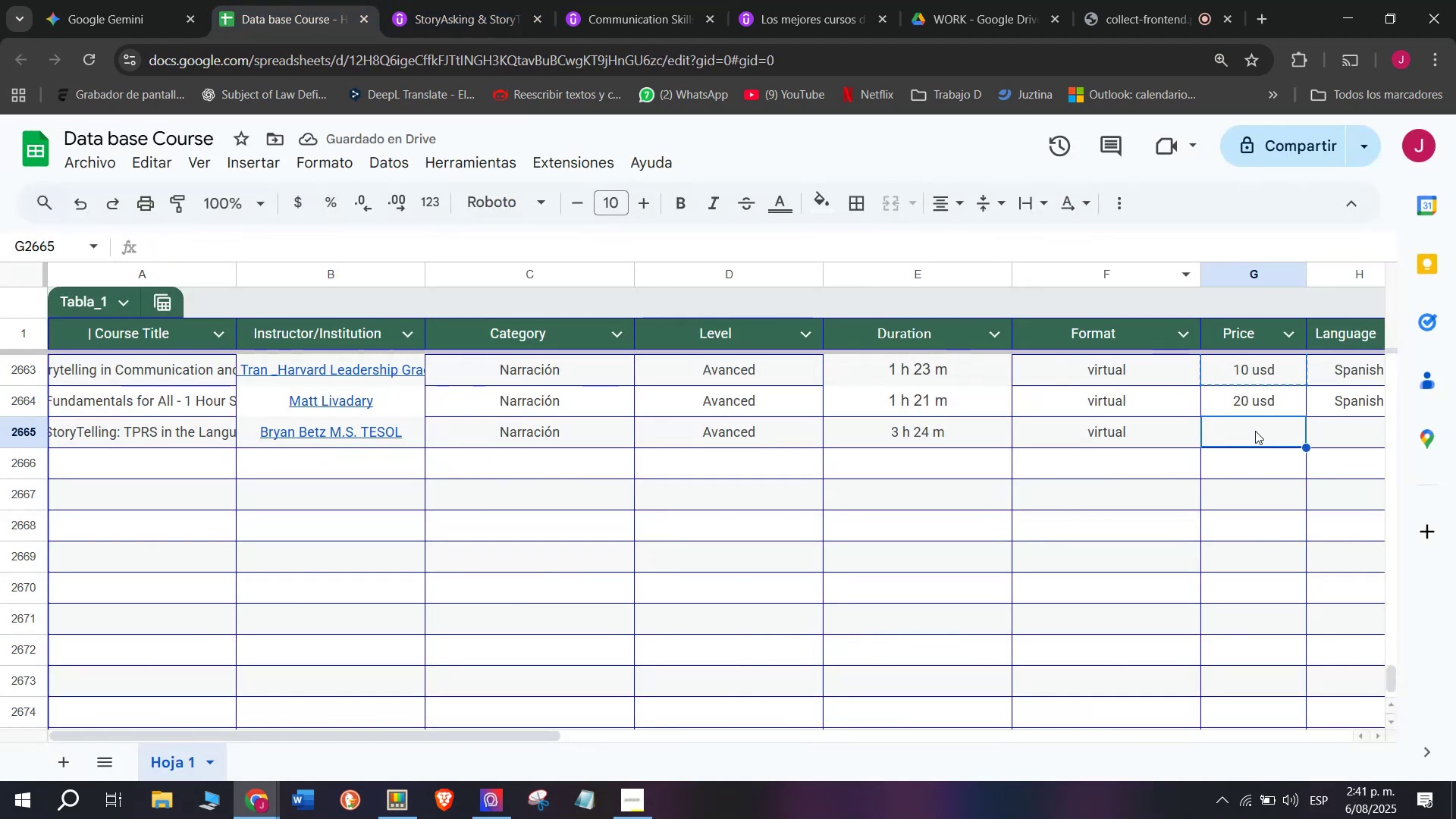 
key(Control+ControlLeft)
 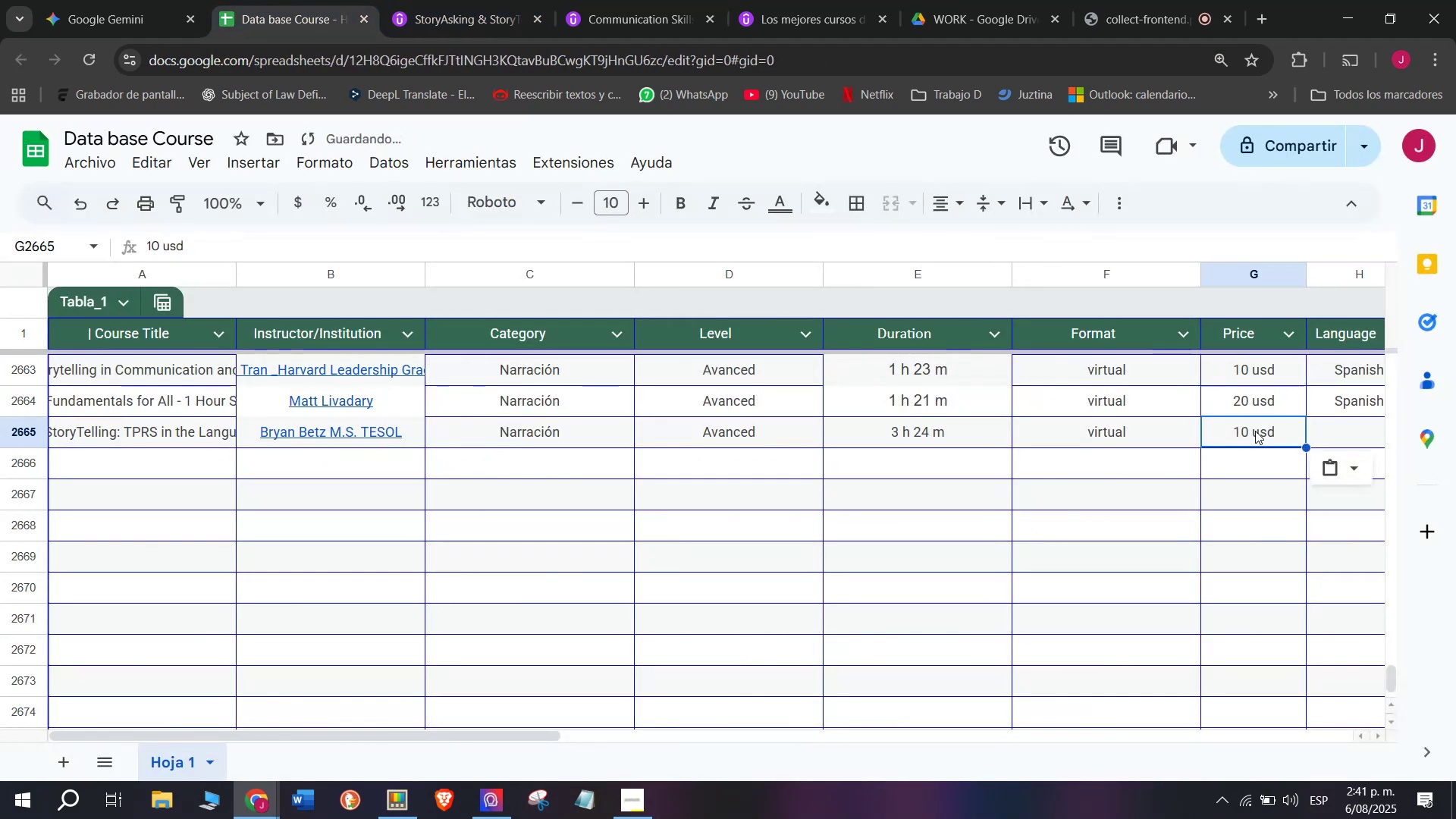 
key(Z)
 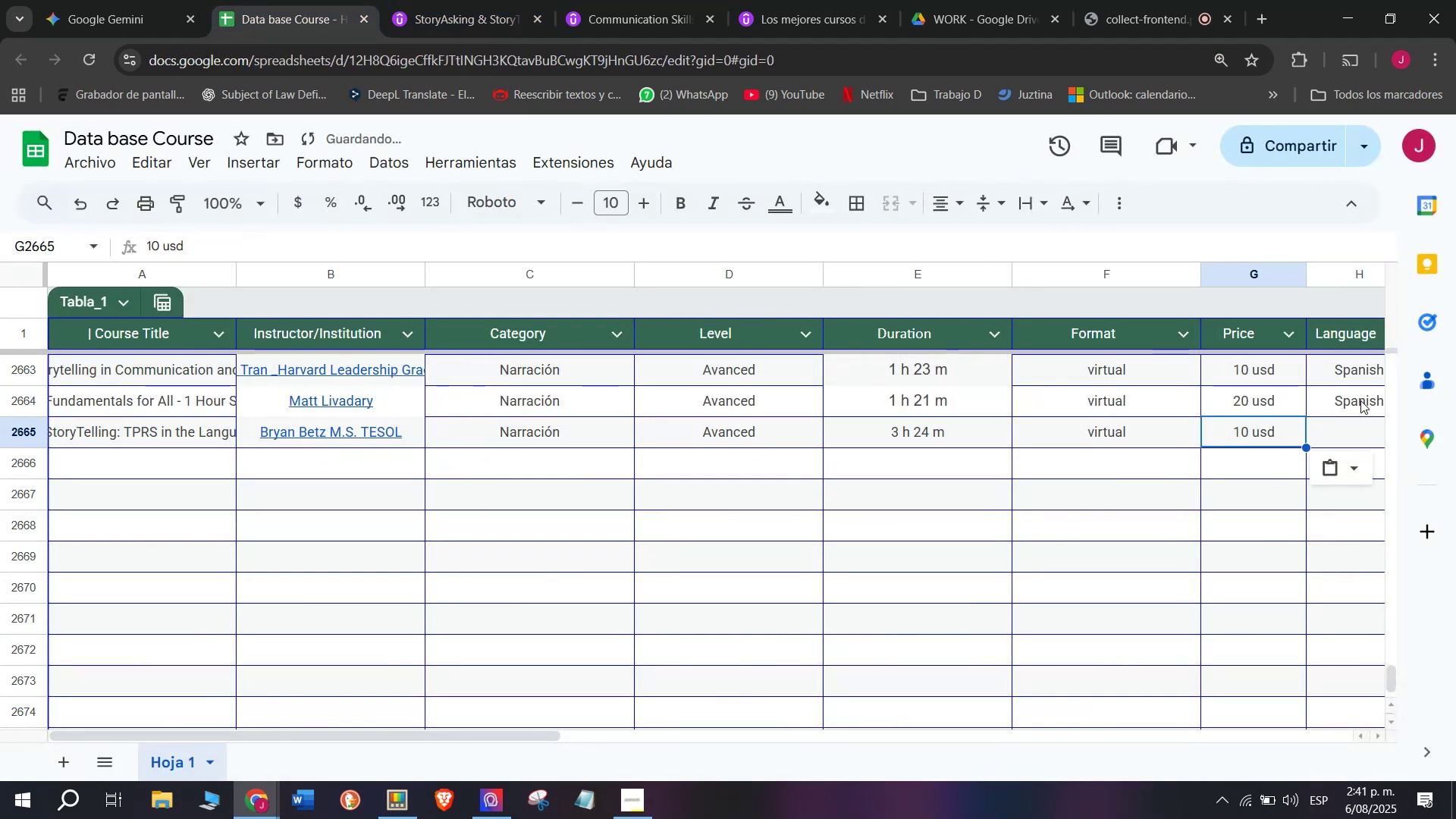 
key(Control+V)
 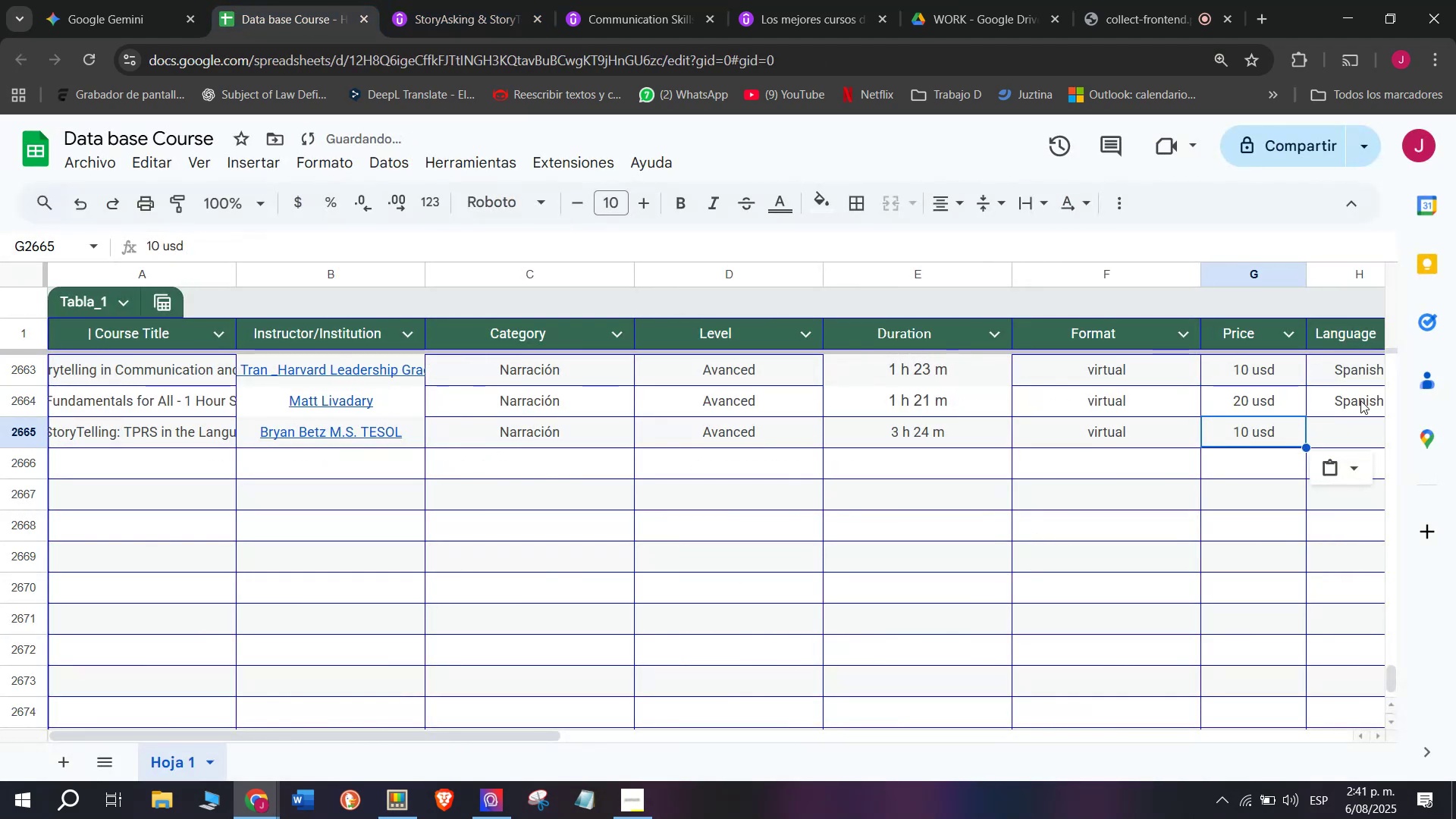 
left_click([1360, 400])
 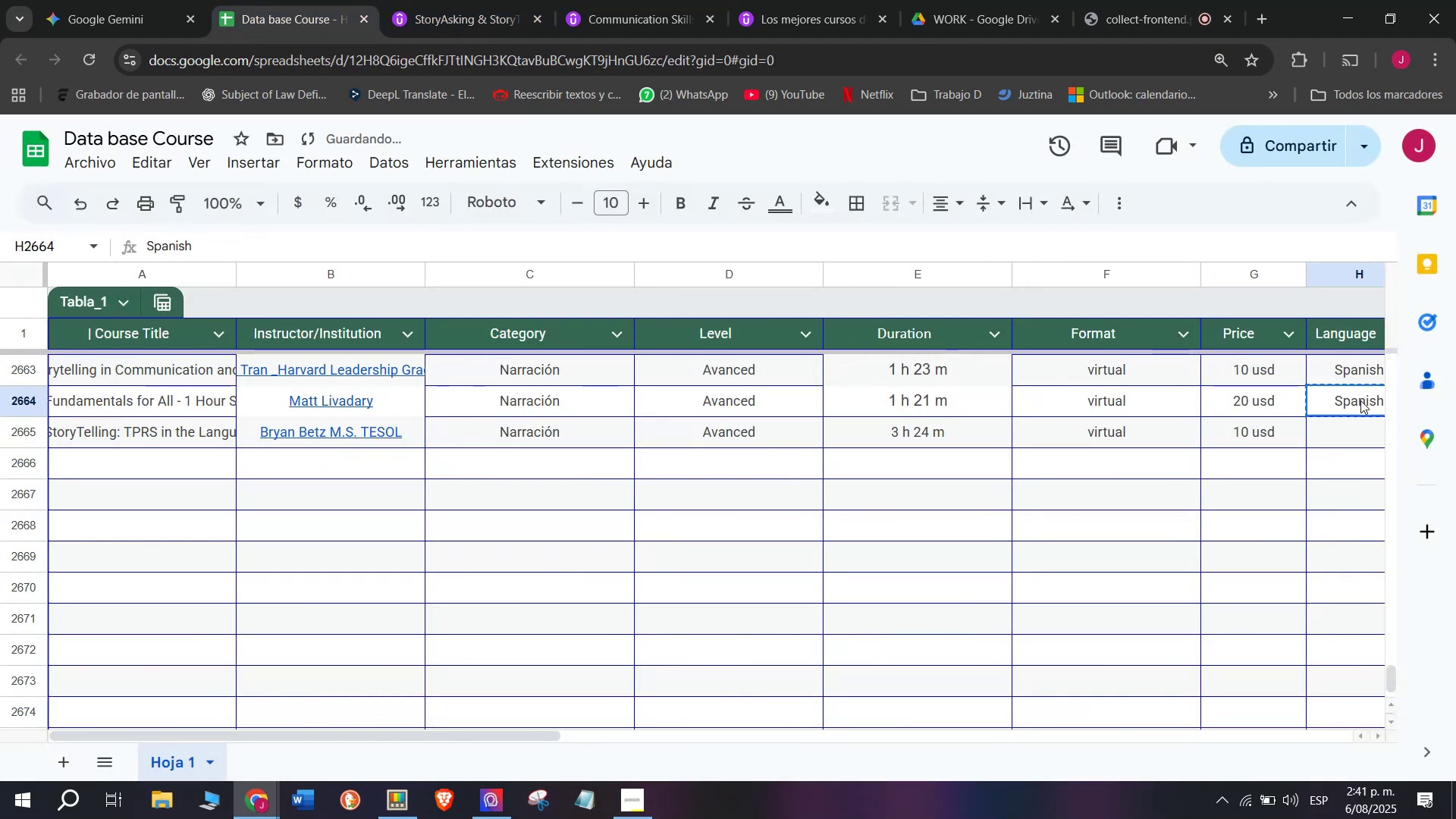 
key(Break)
 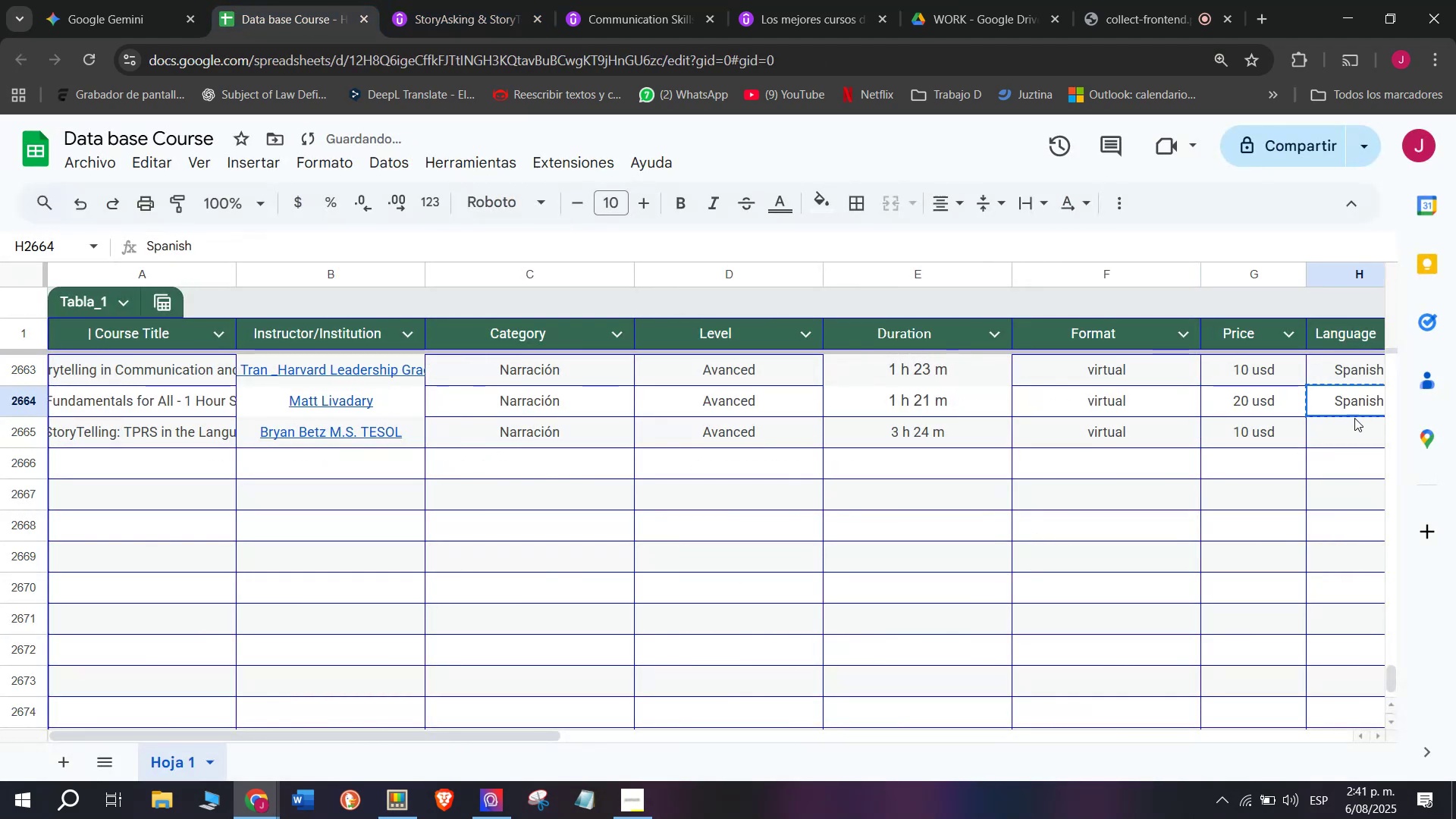 
key(Control+ControlLeft)
 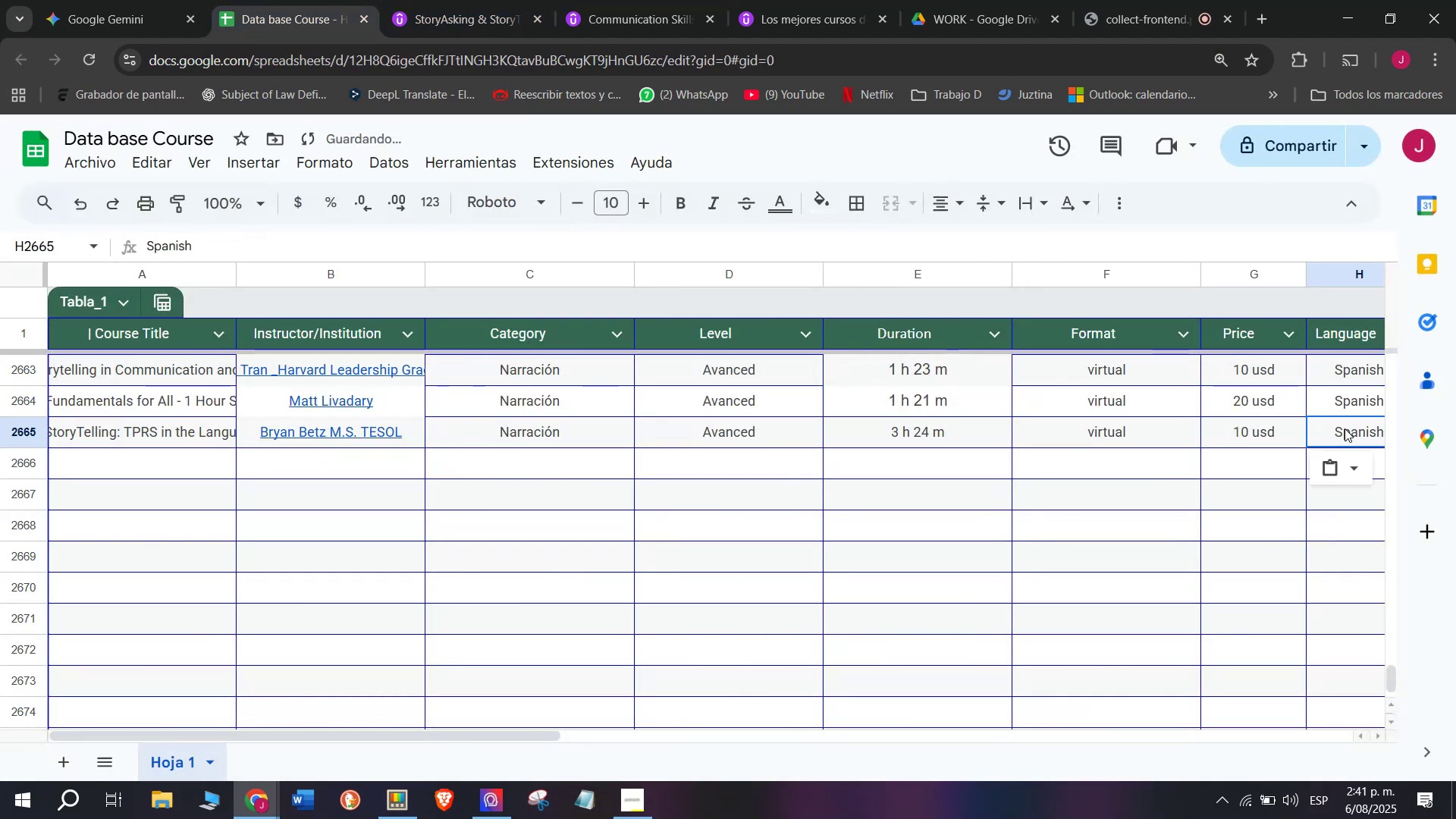 
key(Control+C)
 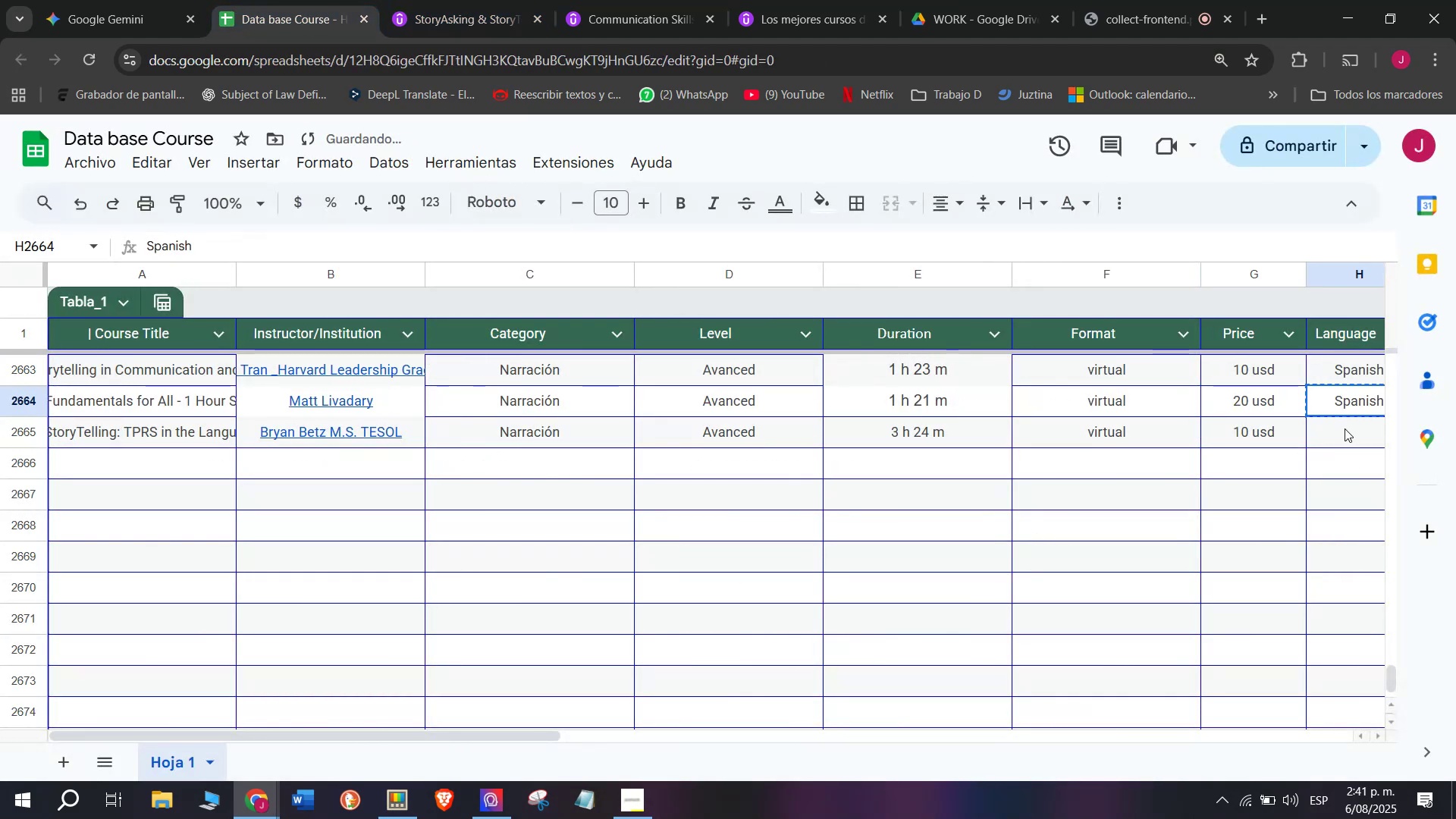 
double_click([1345, 428])
 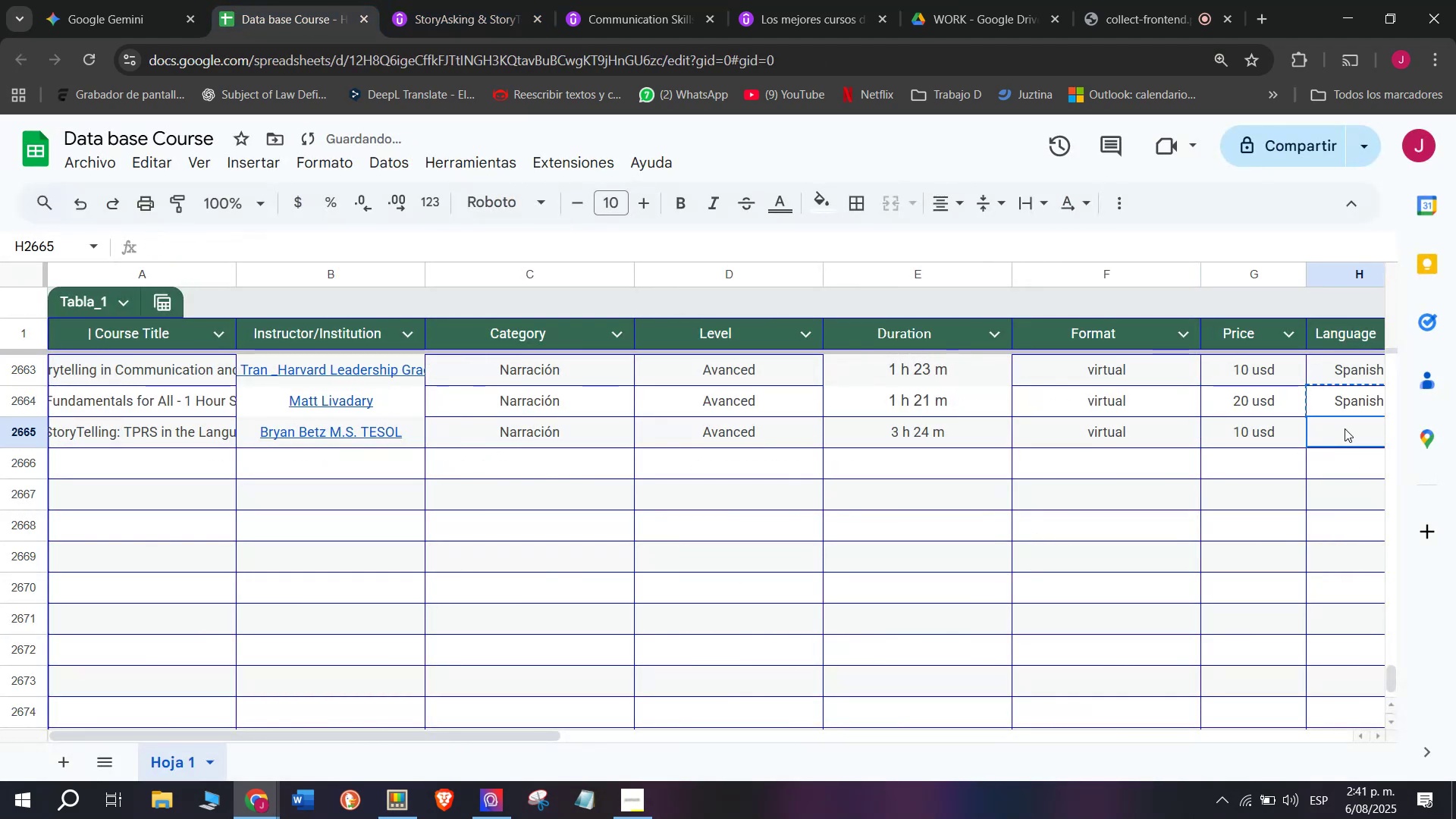 
key(Z)
 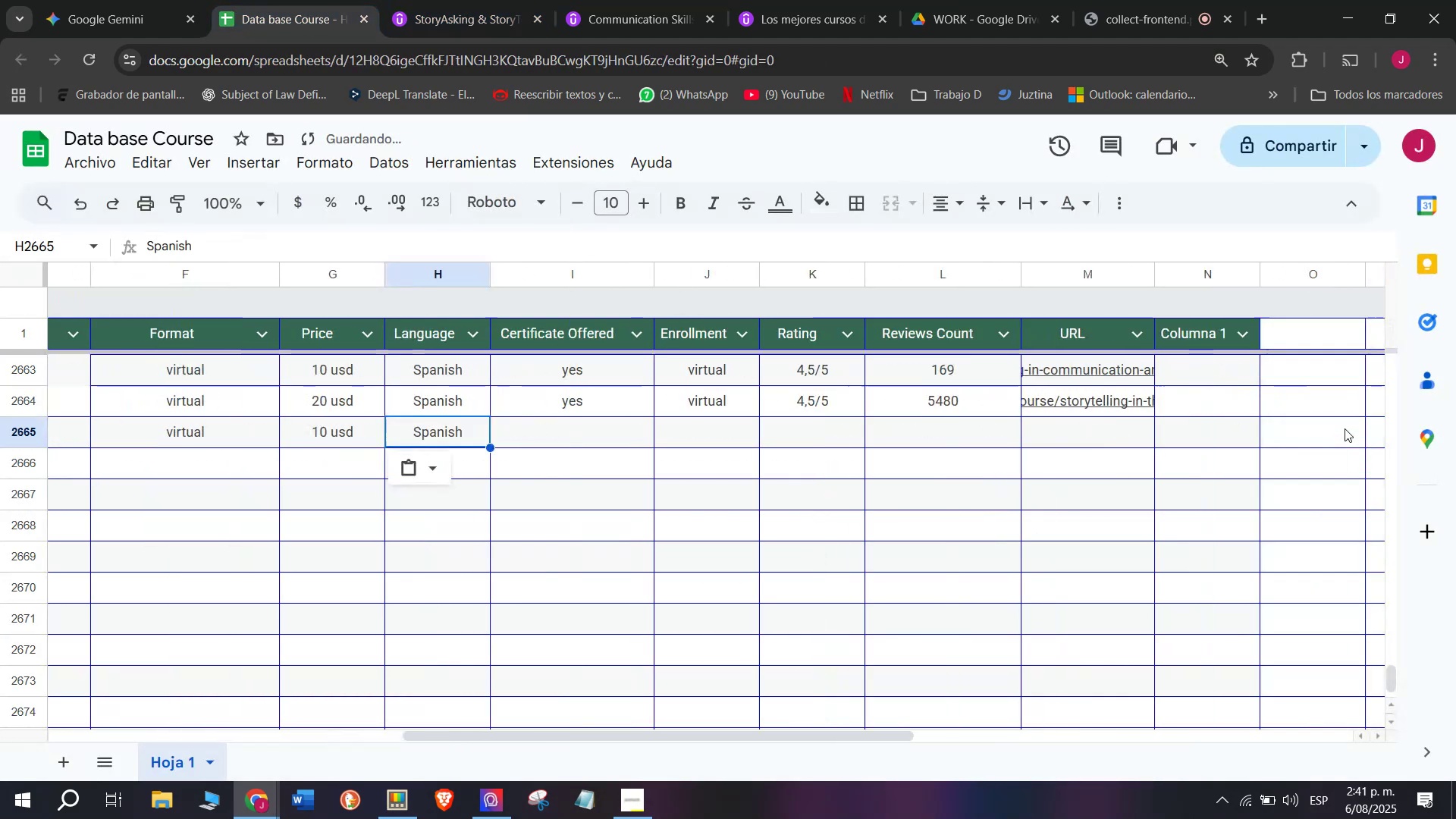 
key(Control+ControlLeft)
 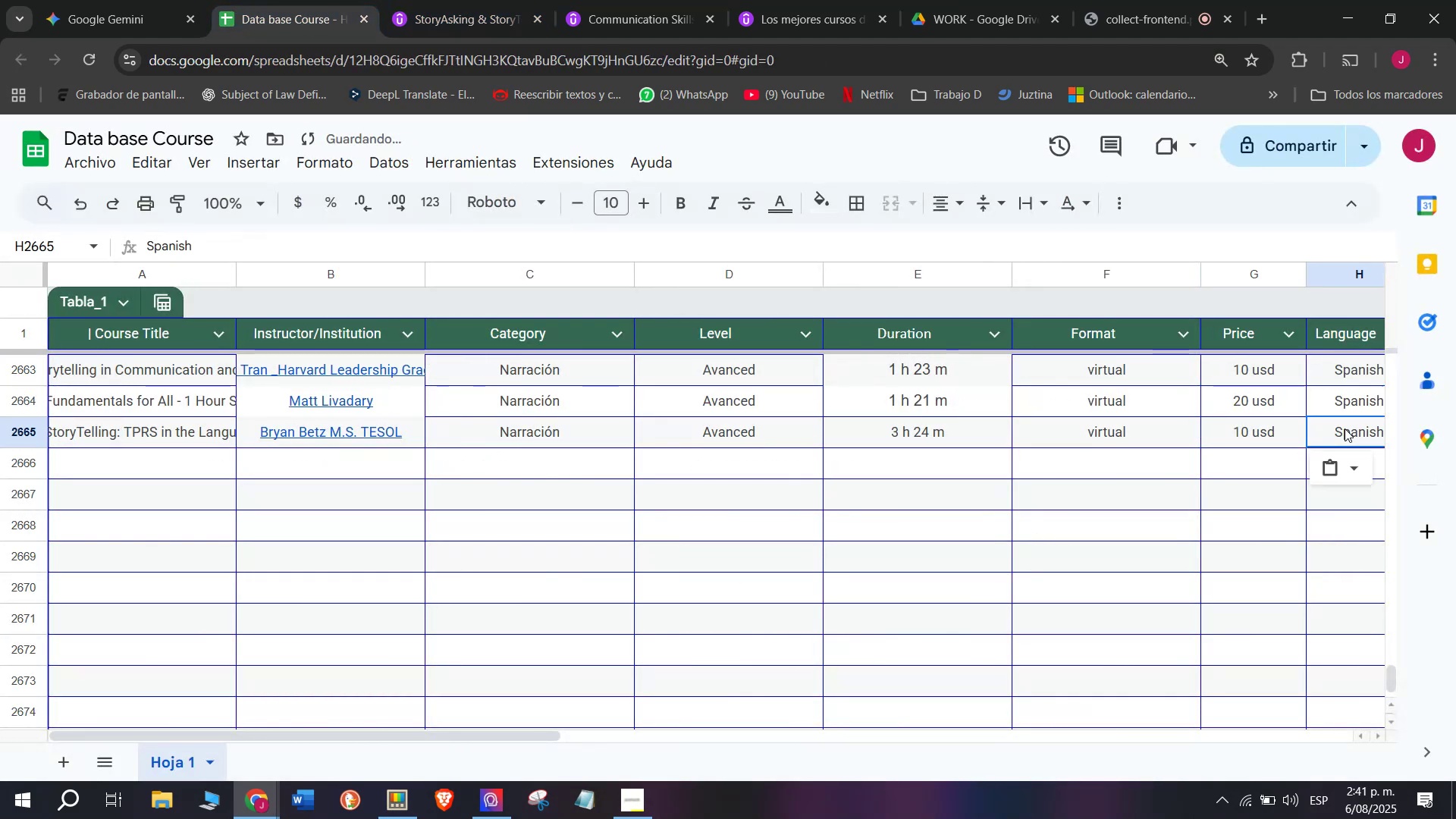 
key(Control+V)
 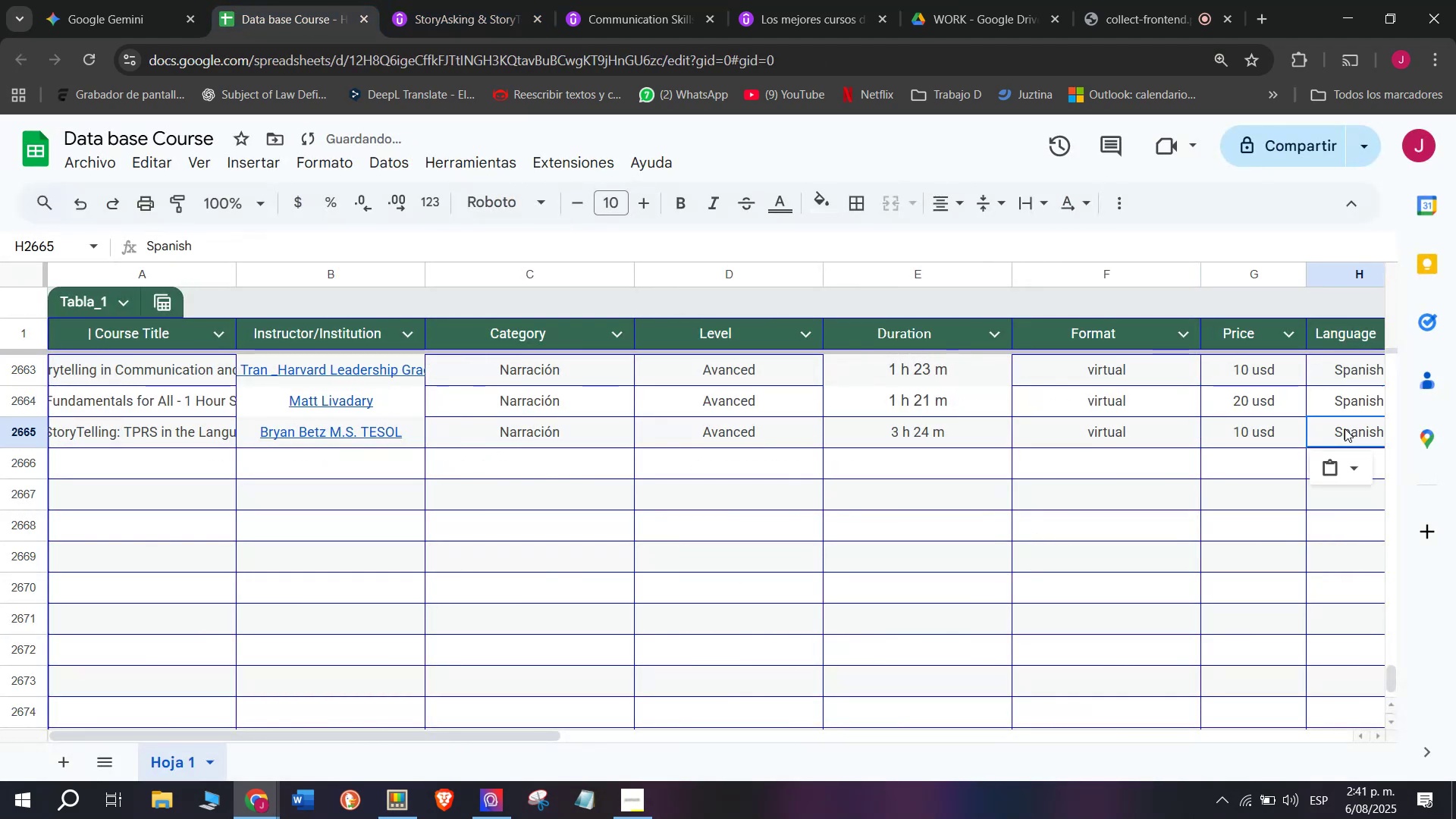 
scroll: coordinate [287, 450], scroll_direction: down, amount: 3.0
 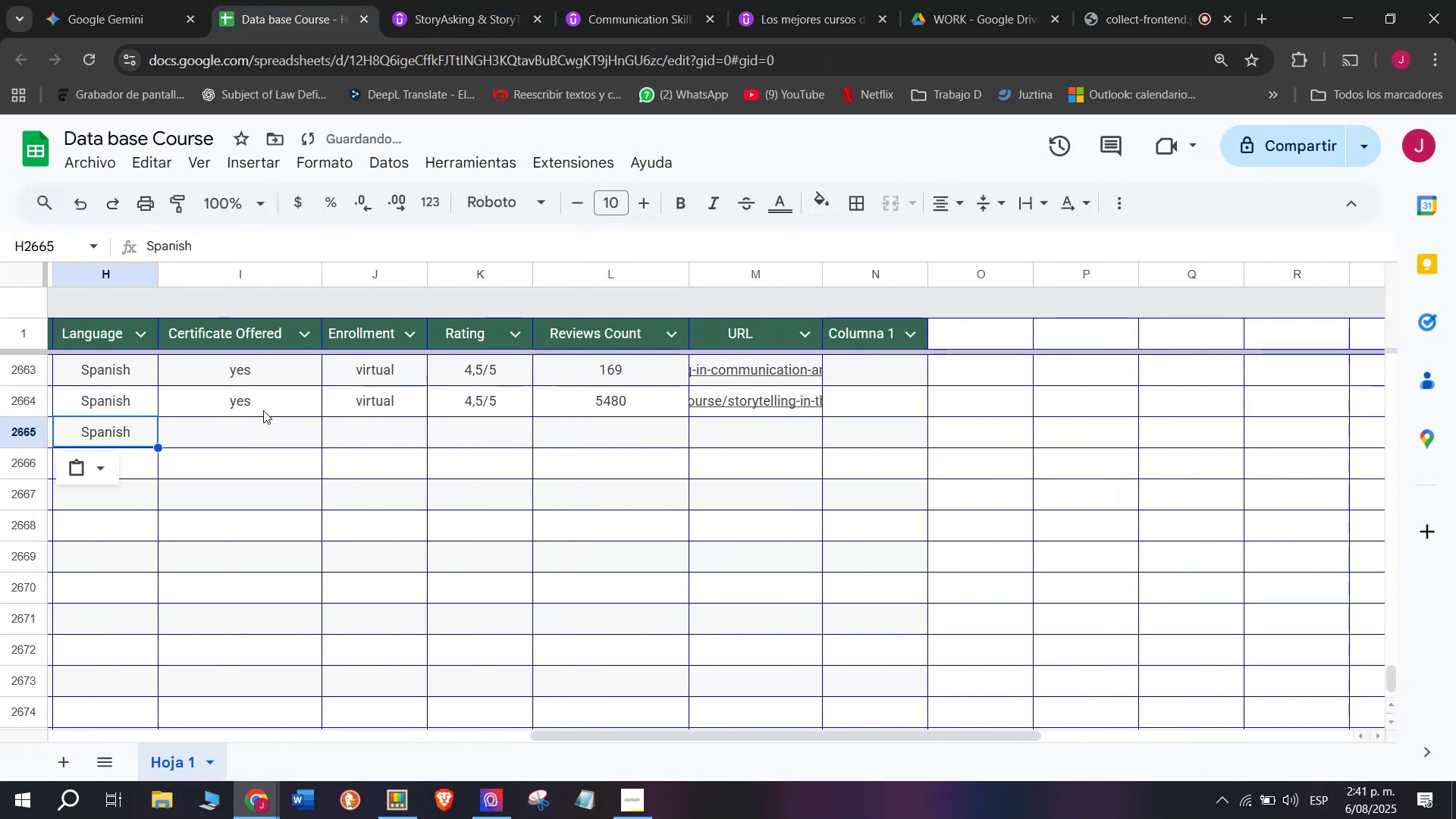 
left_click([263, 410])
 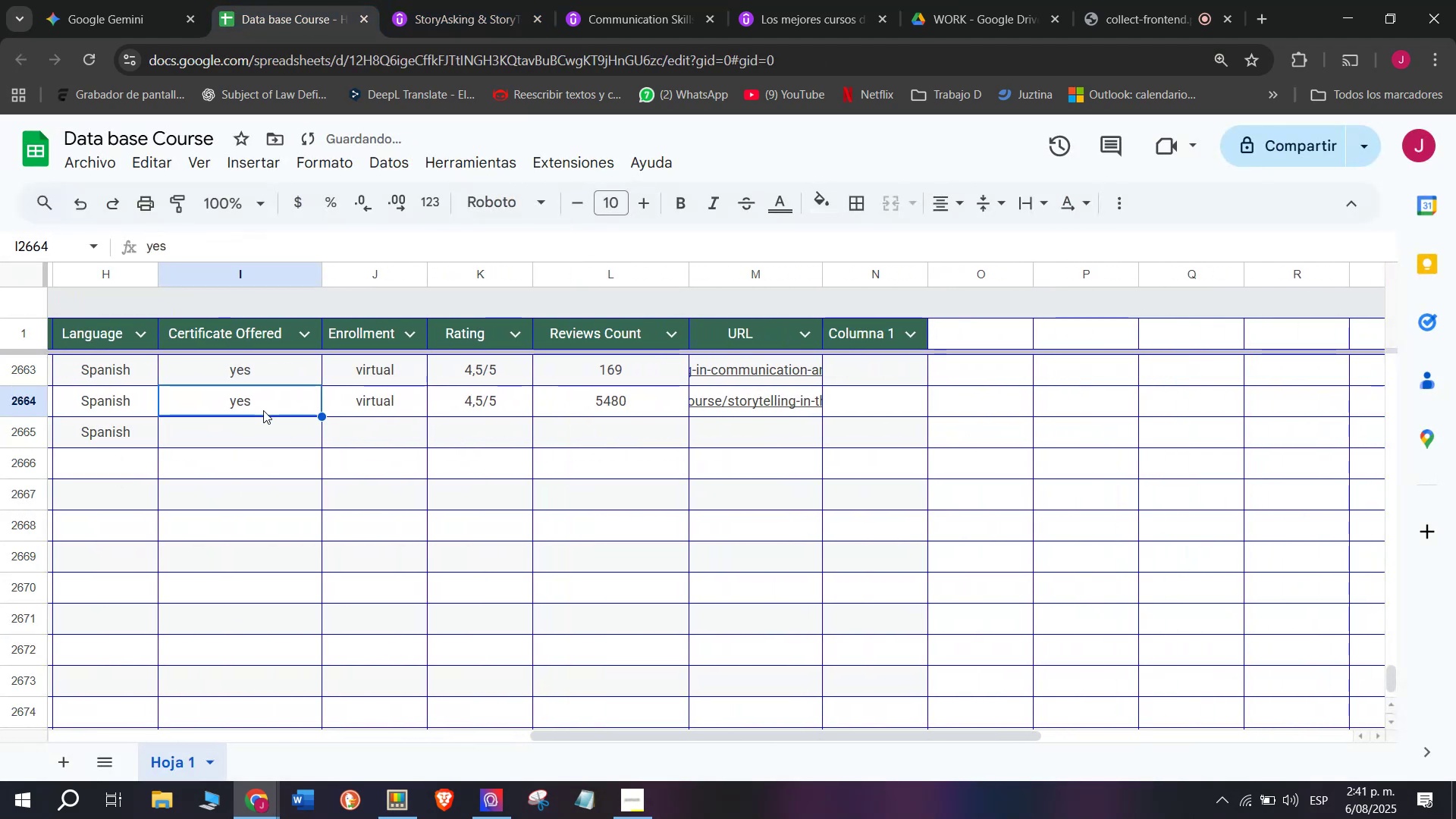 
key(Break)
 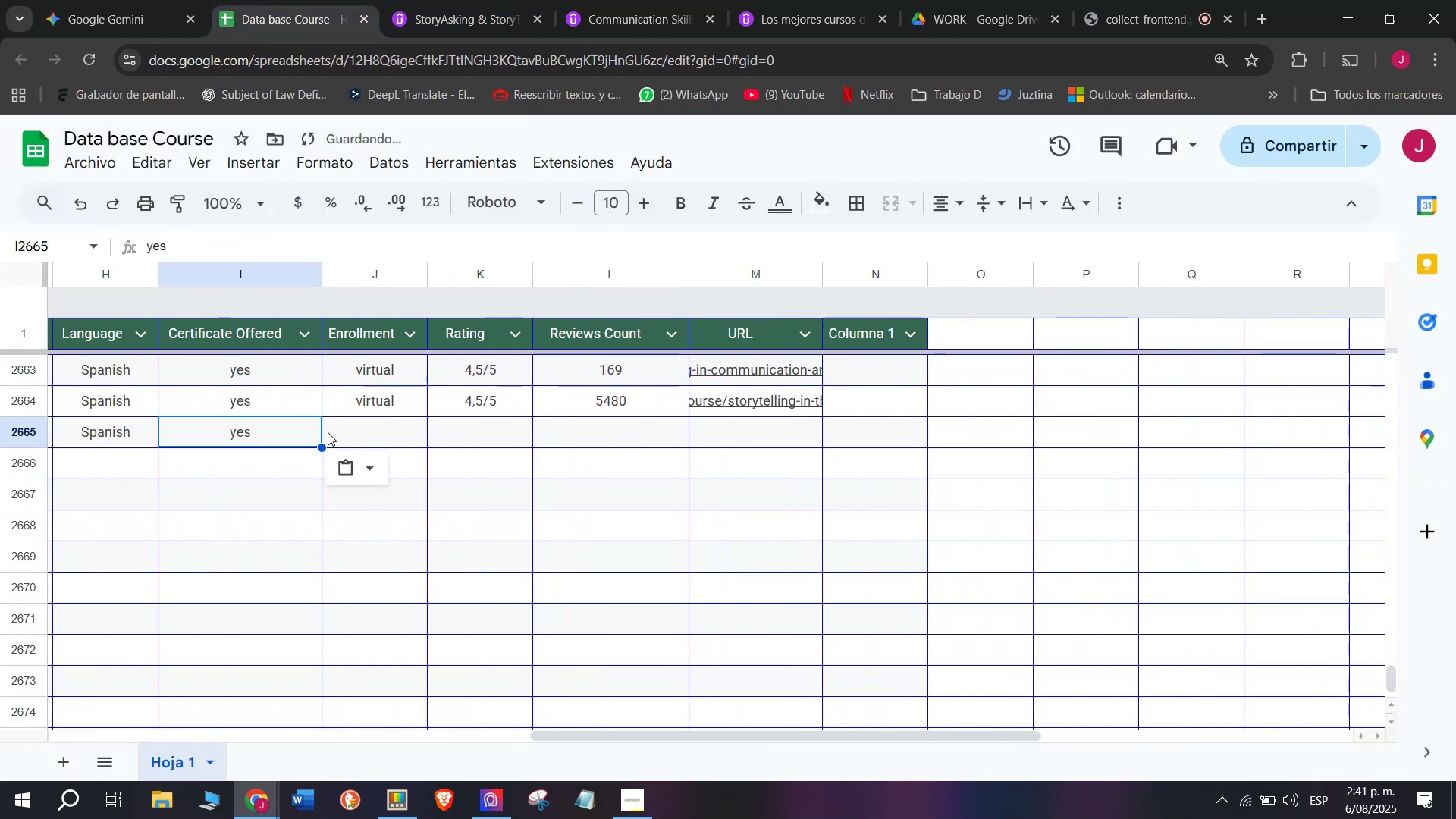 
key(Control+ControlLeft)
 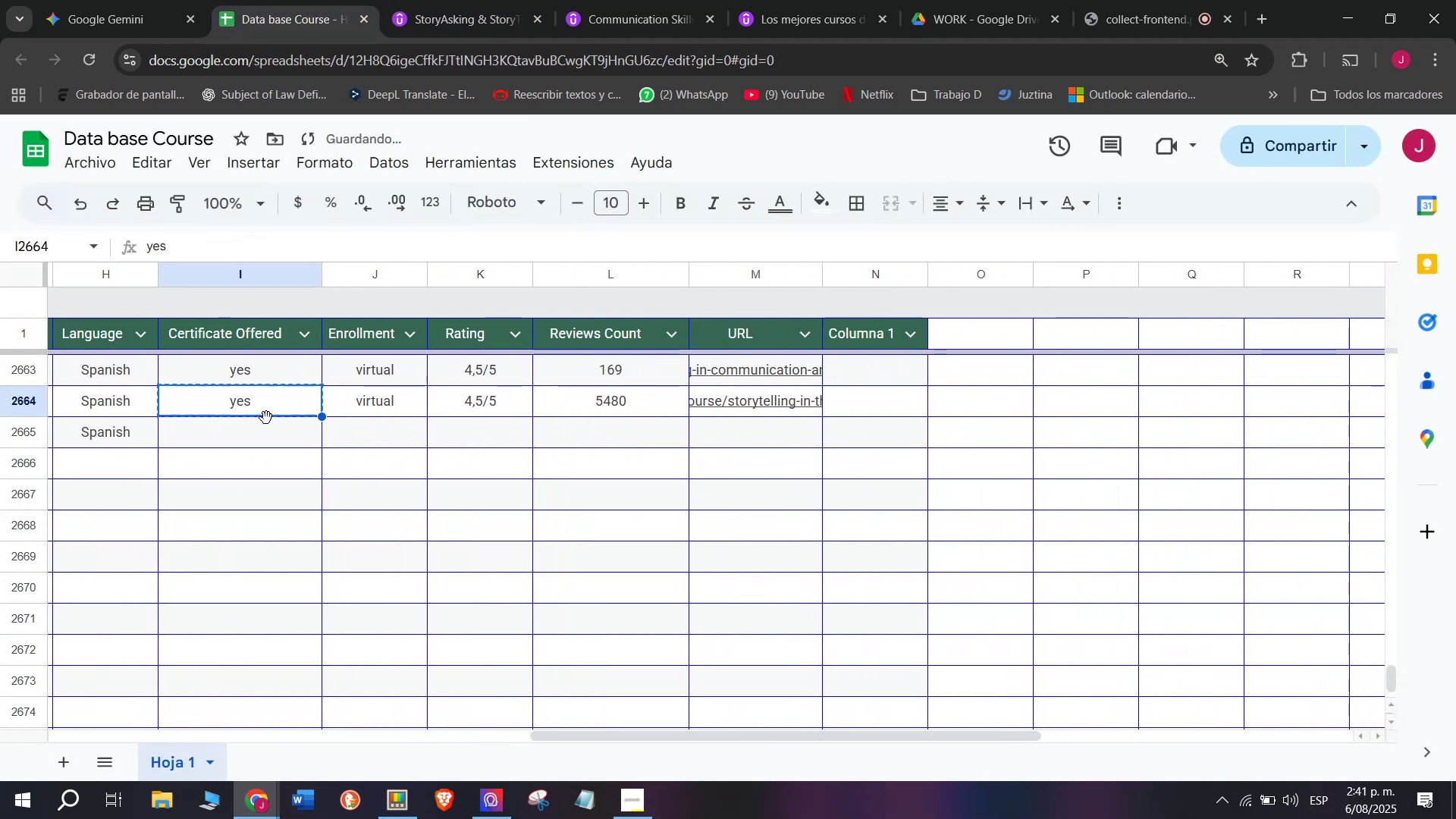 
key(Control+C)
 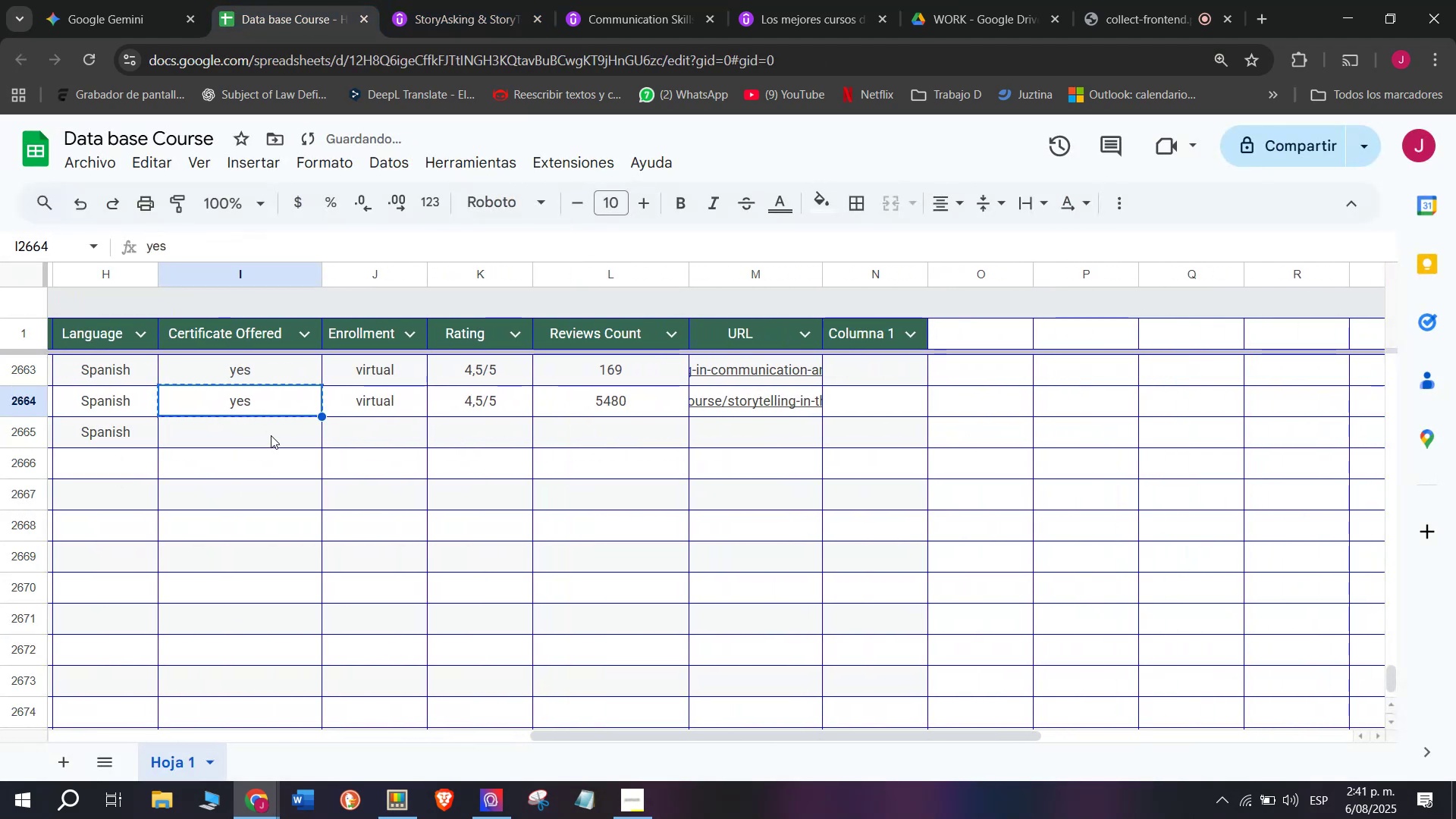 
key(Control+ControlLeft)
 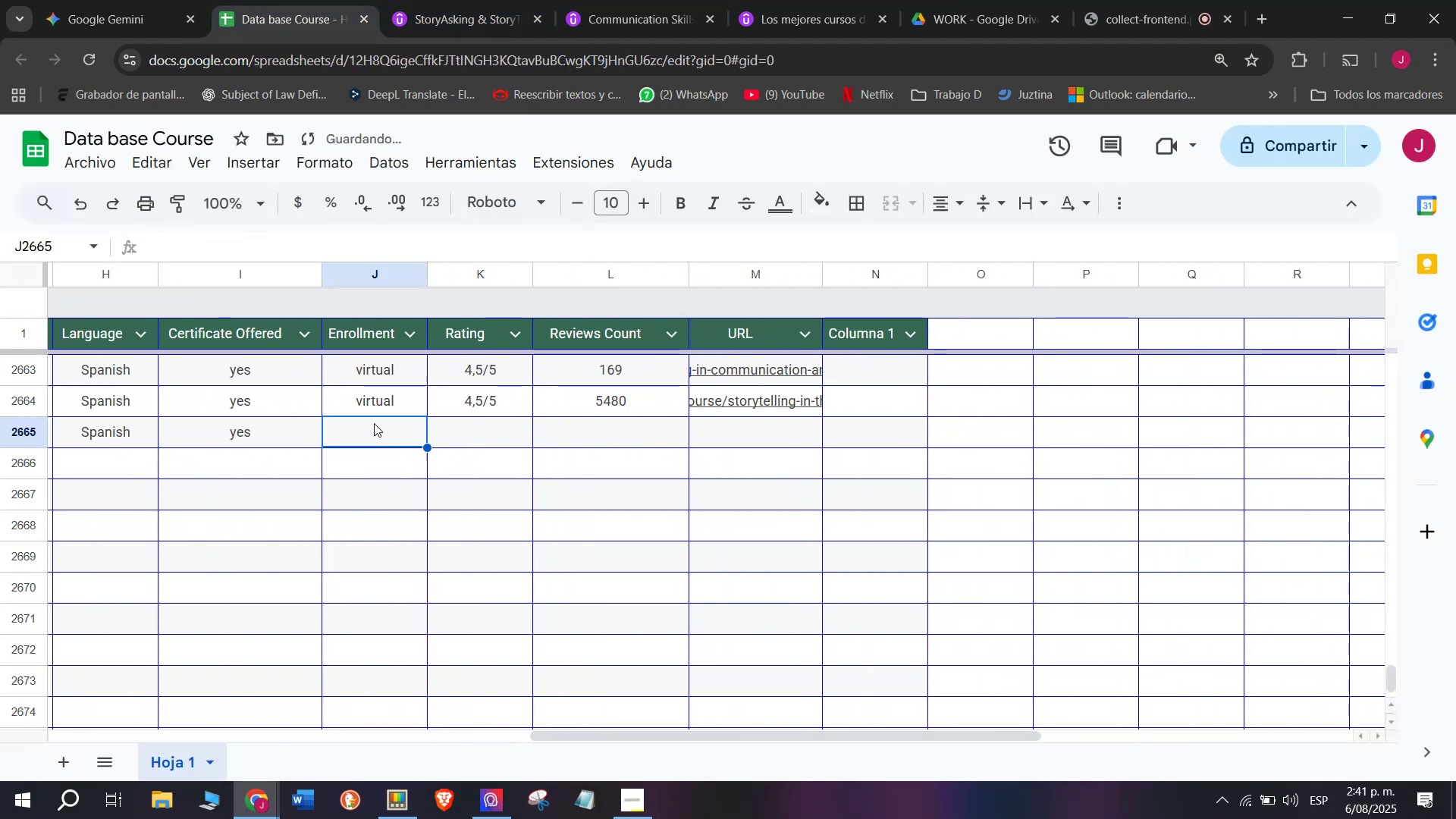 
key(Z)
 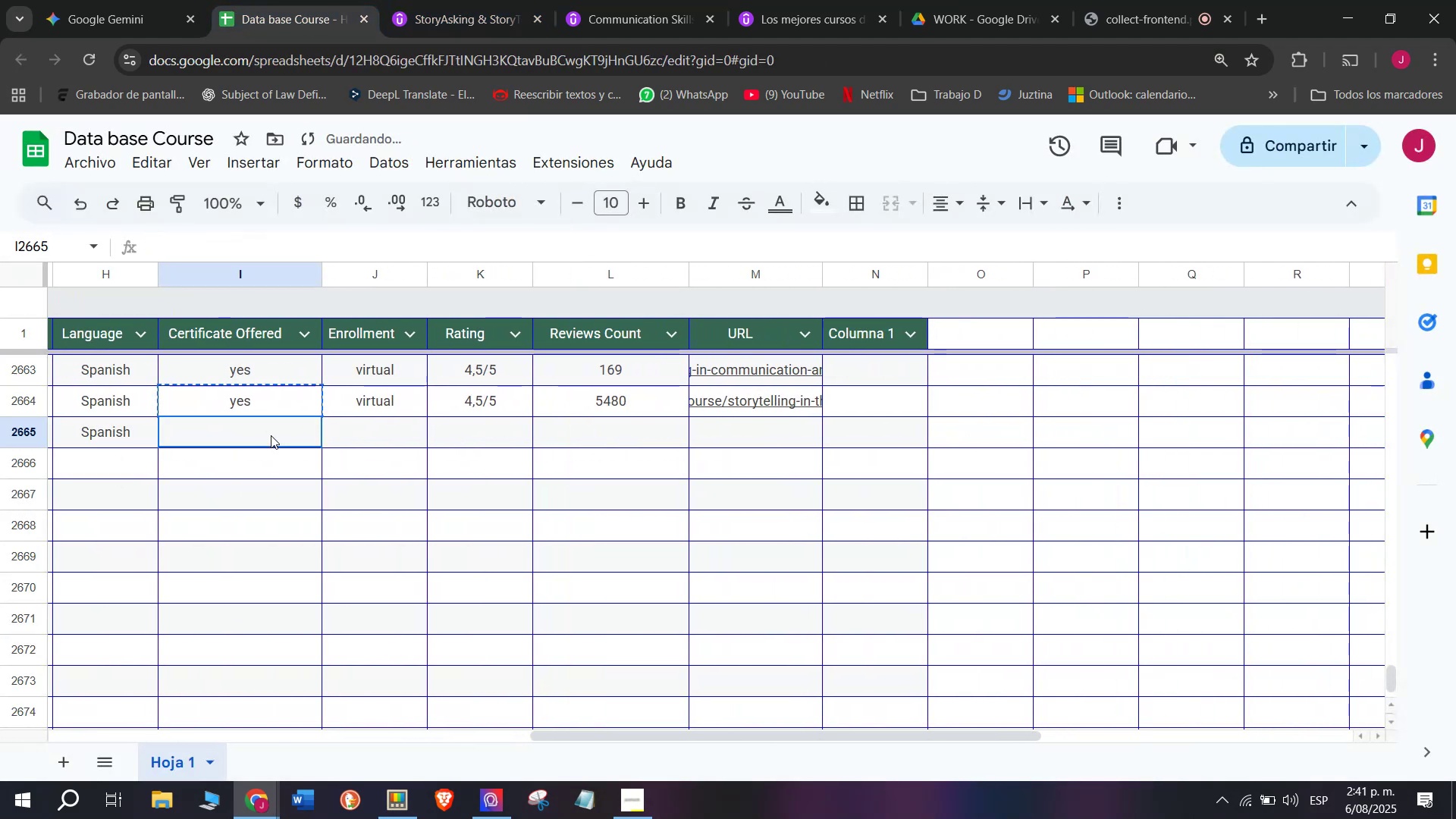 
key(Control+V)
 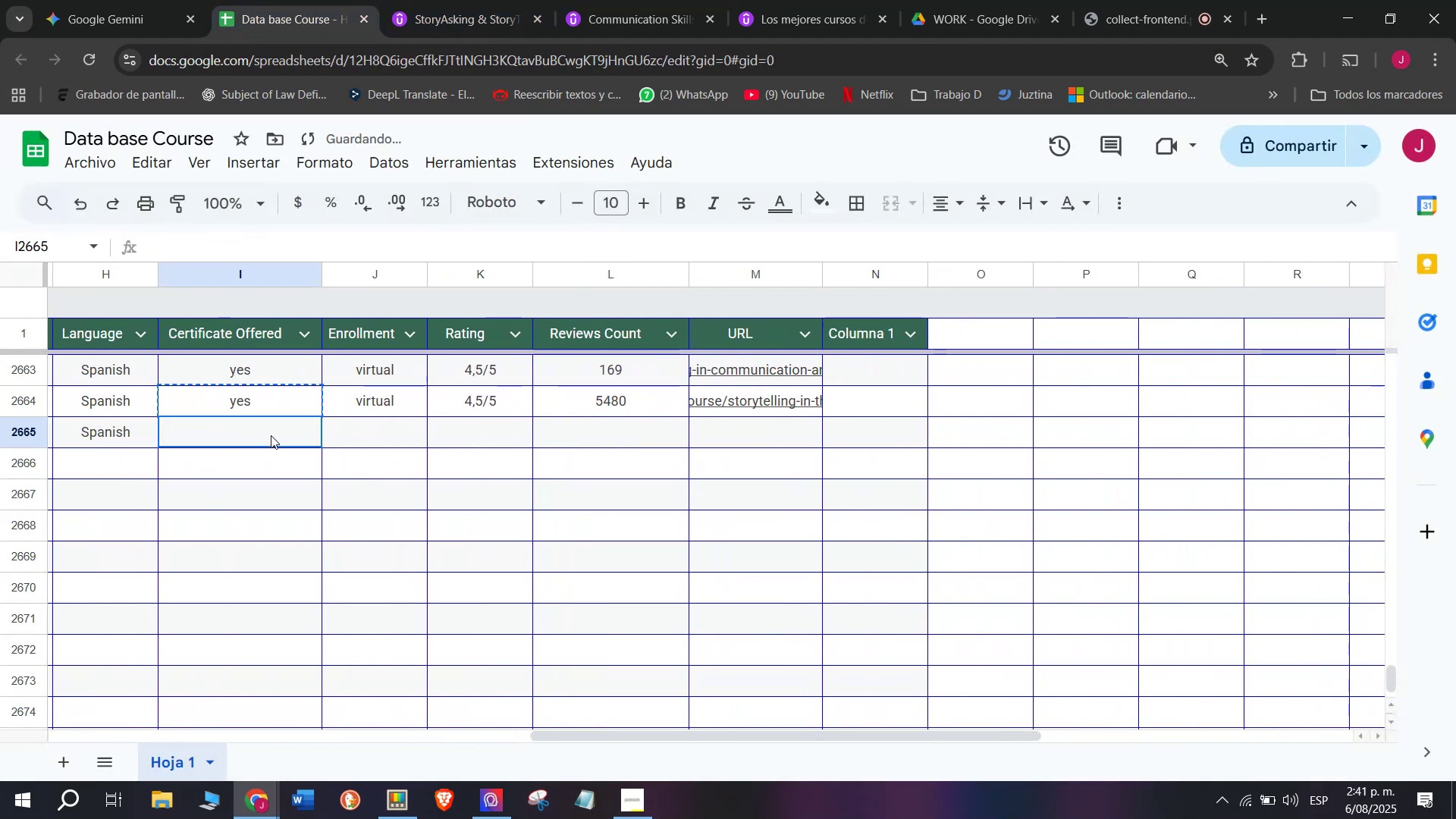 
double_click([271, 435])
 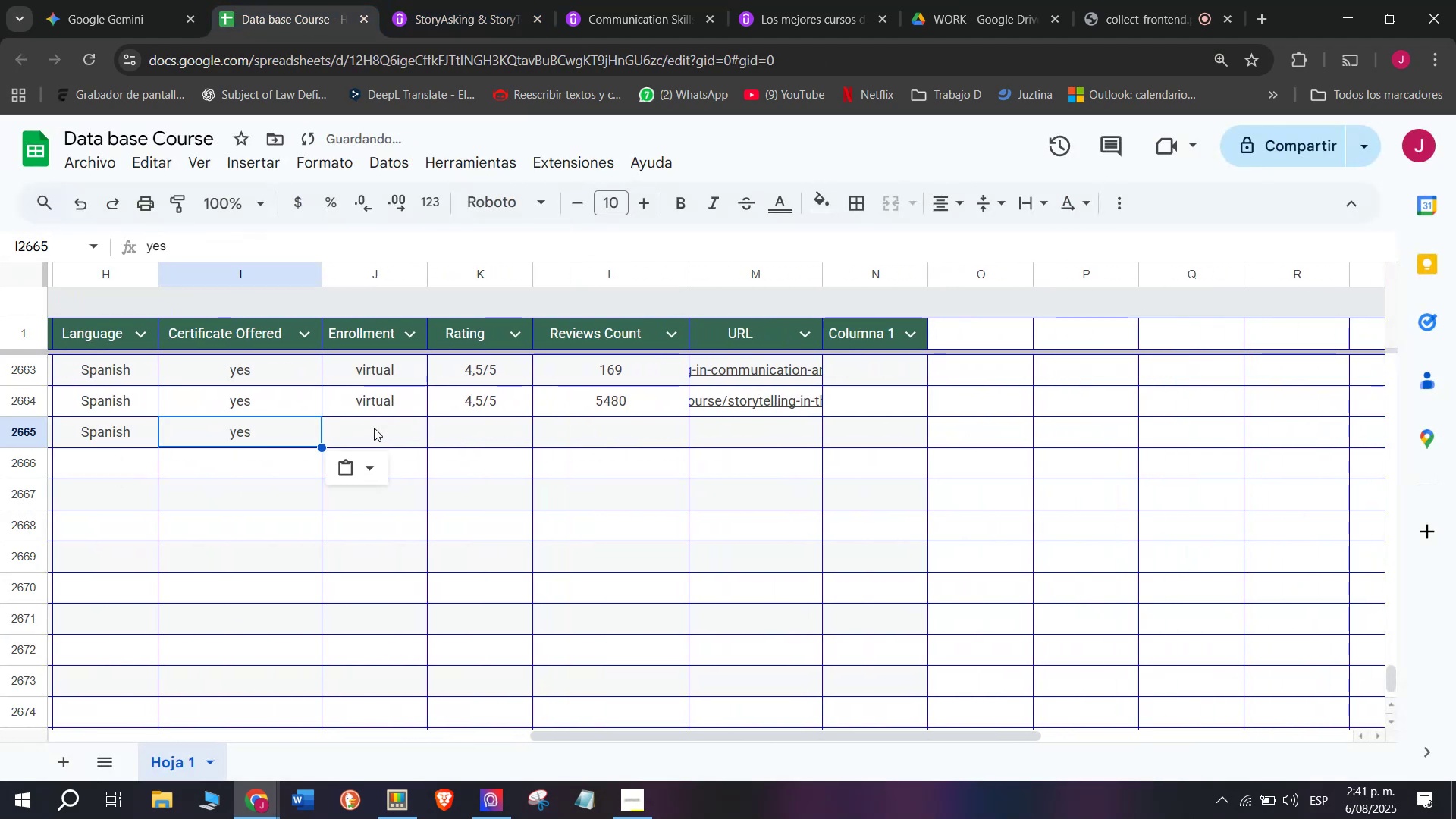 
triple_click([374, 428])
 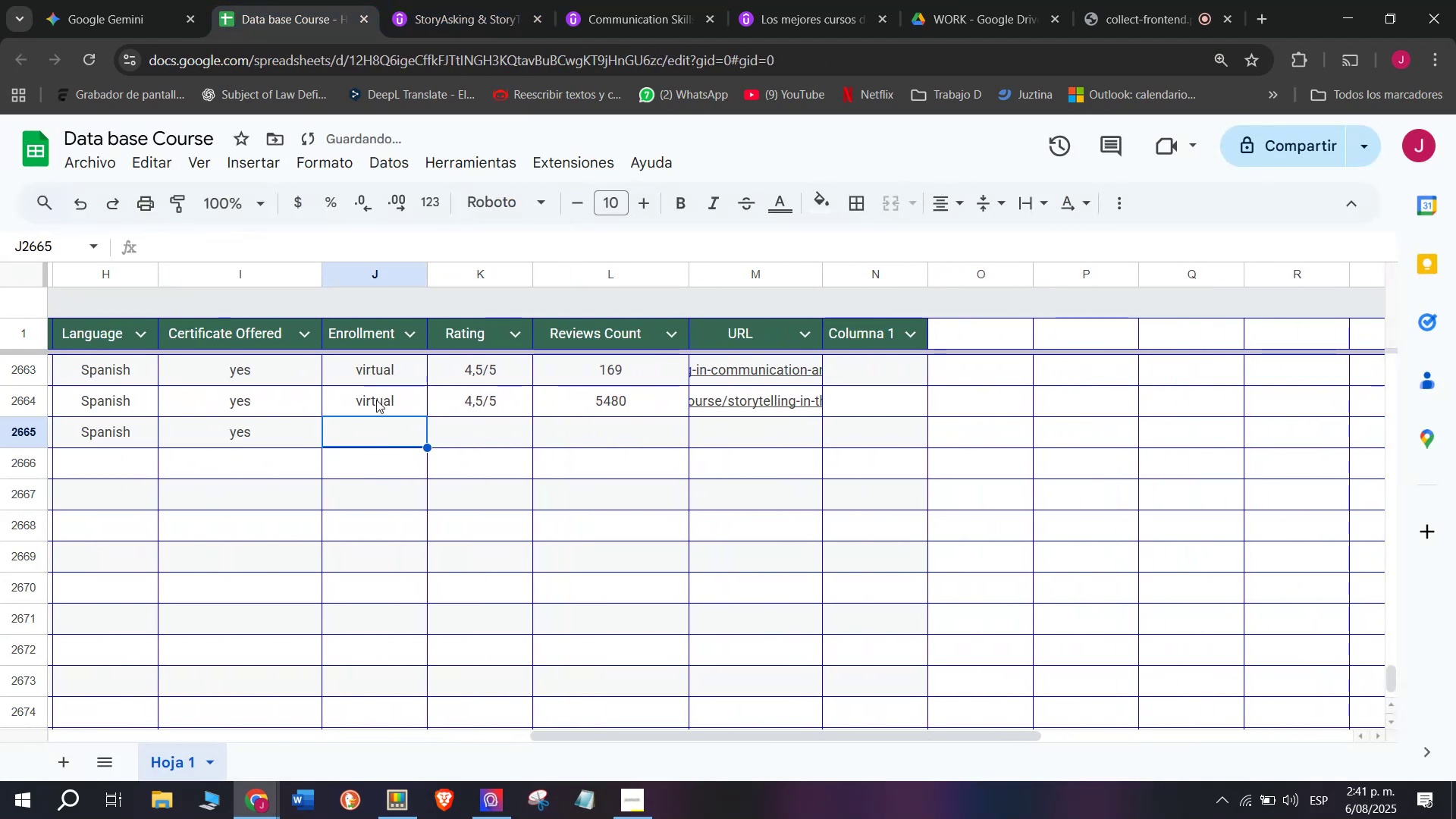 
triple_click([376, 400])
 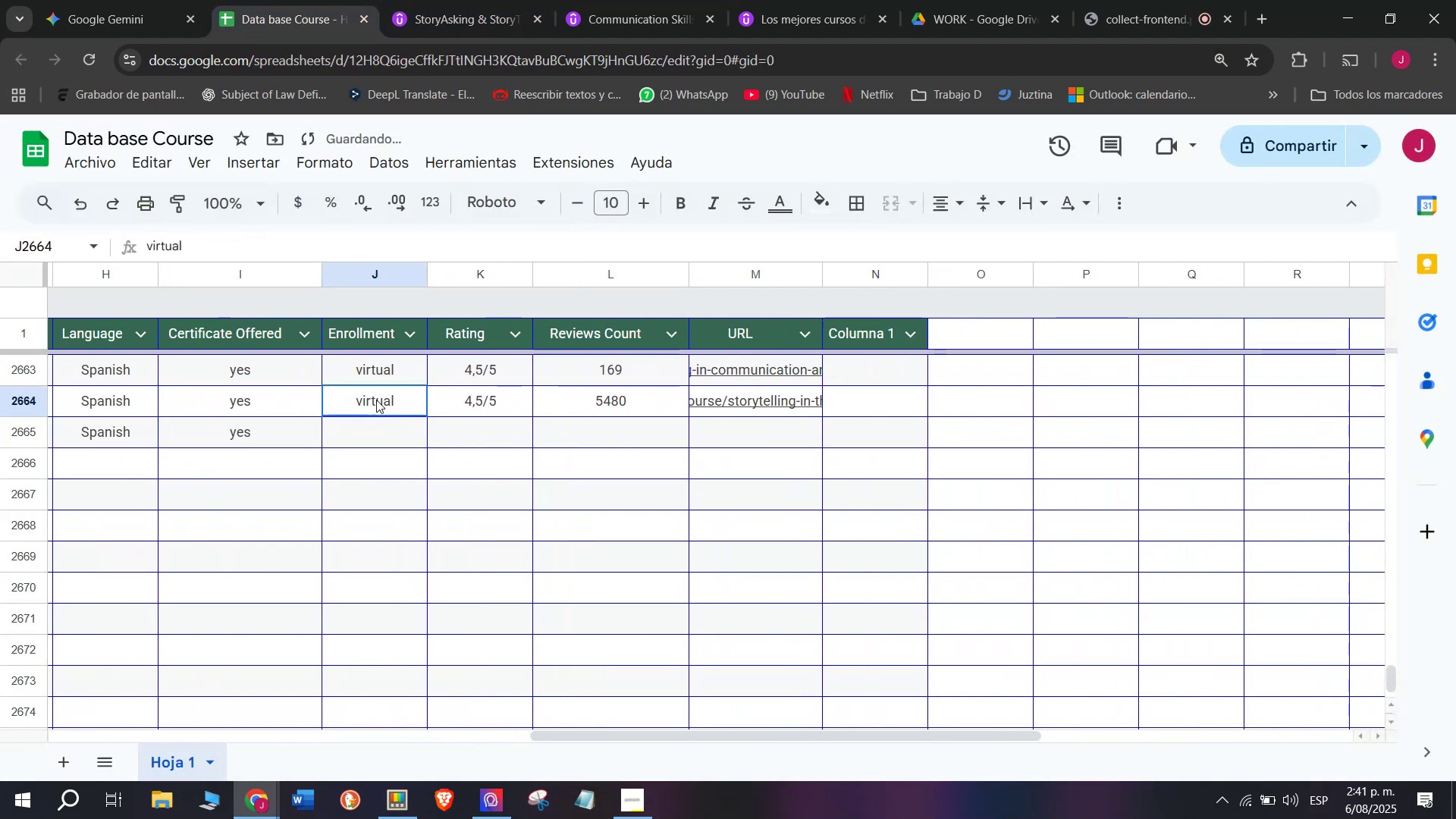 
key(Control+ControlLeft)
 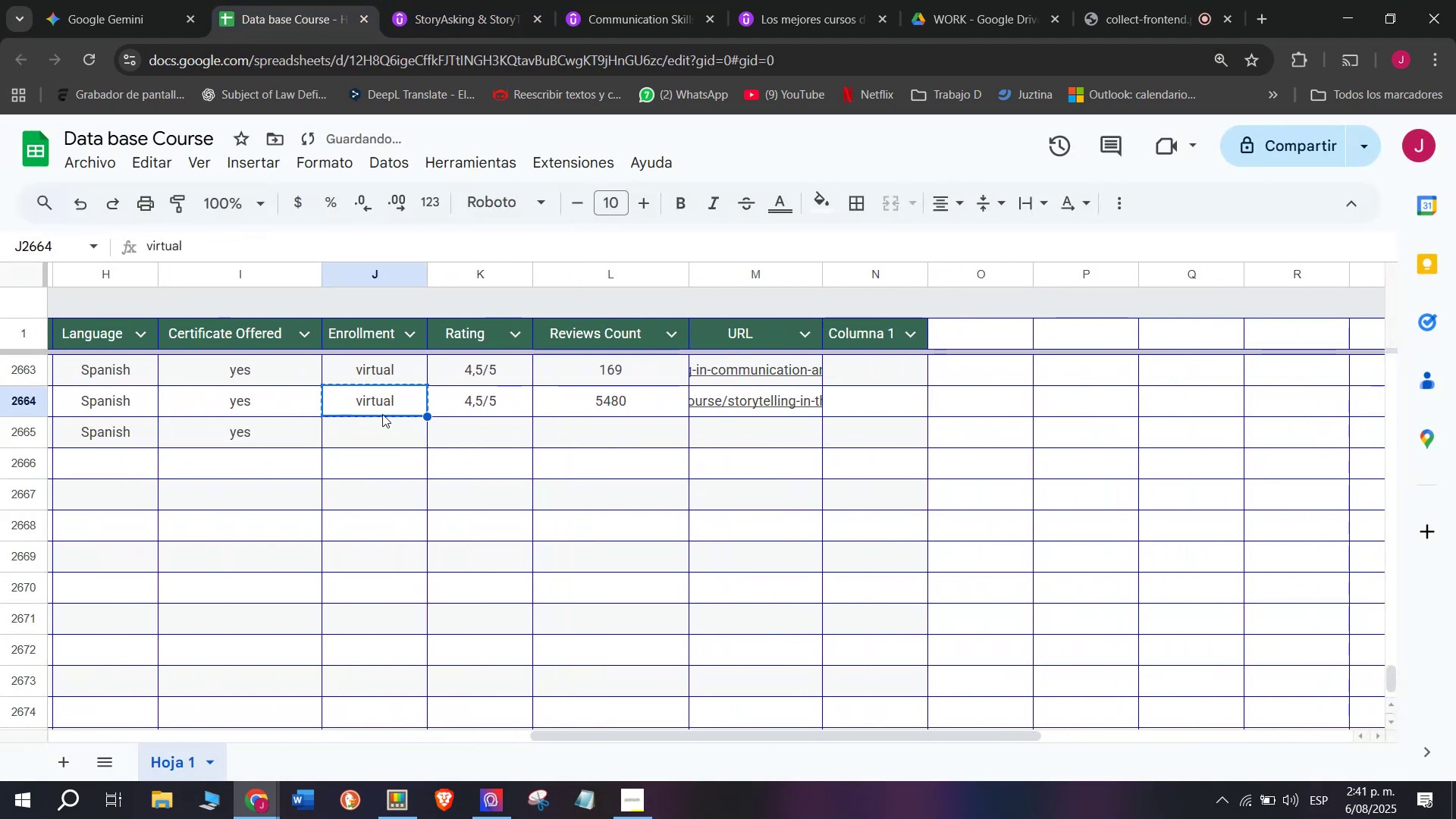 
key(Break)
 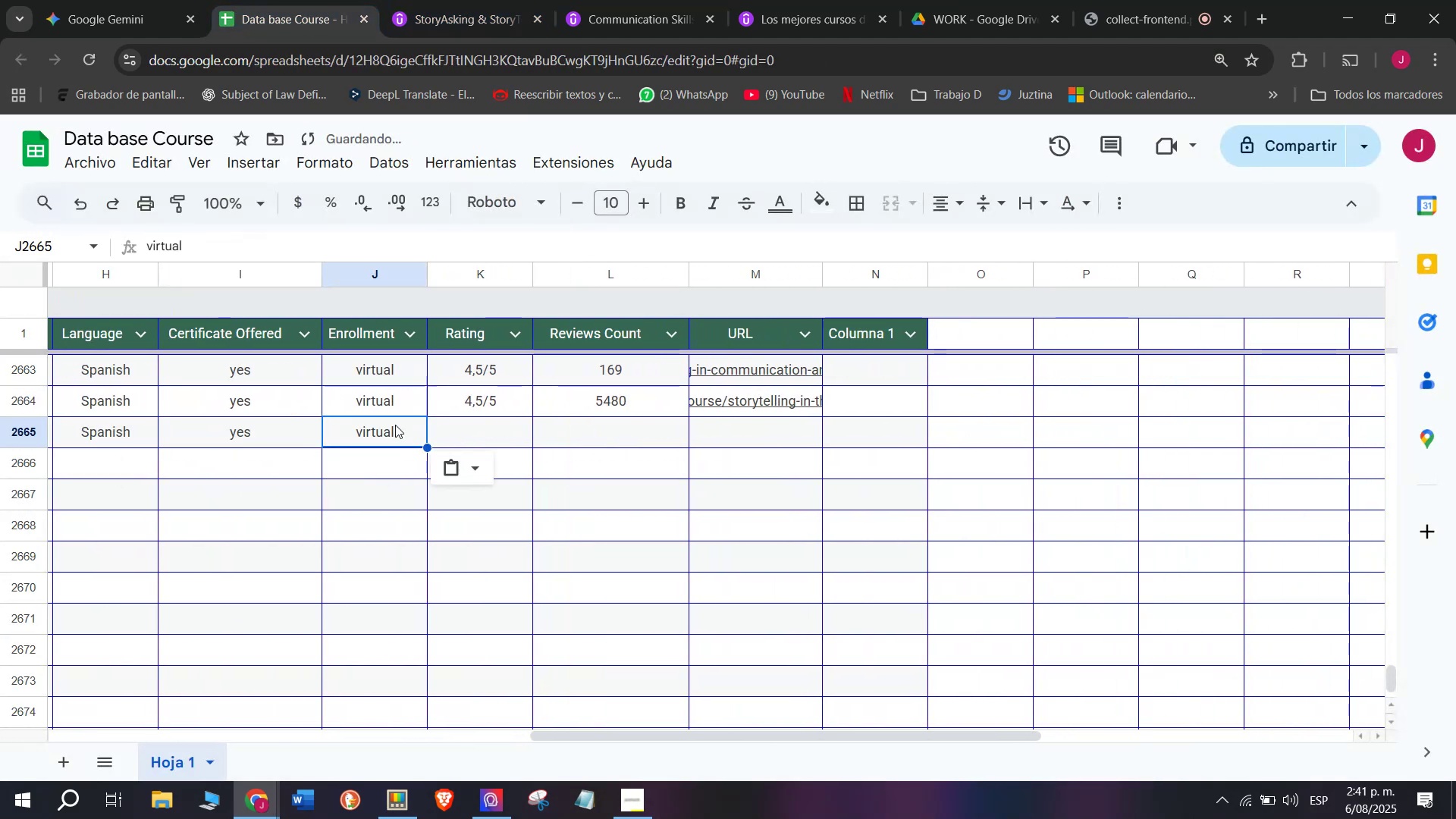 
key(Control+C)
 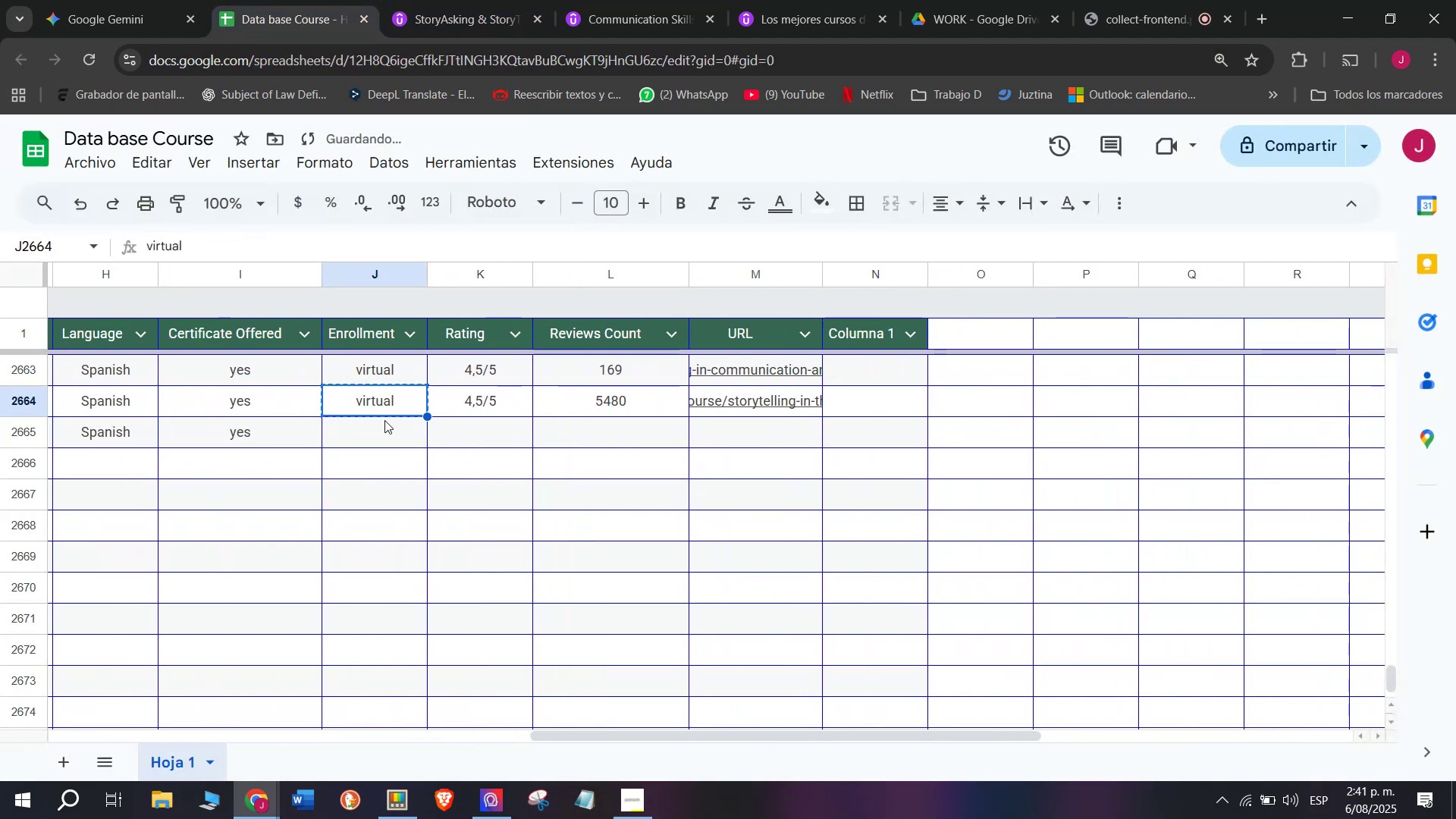 
triple_click([384, 420])
 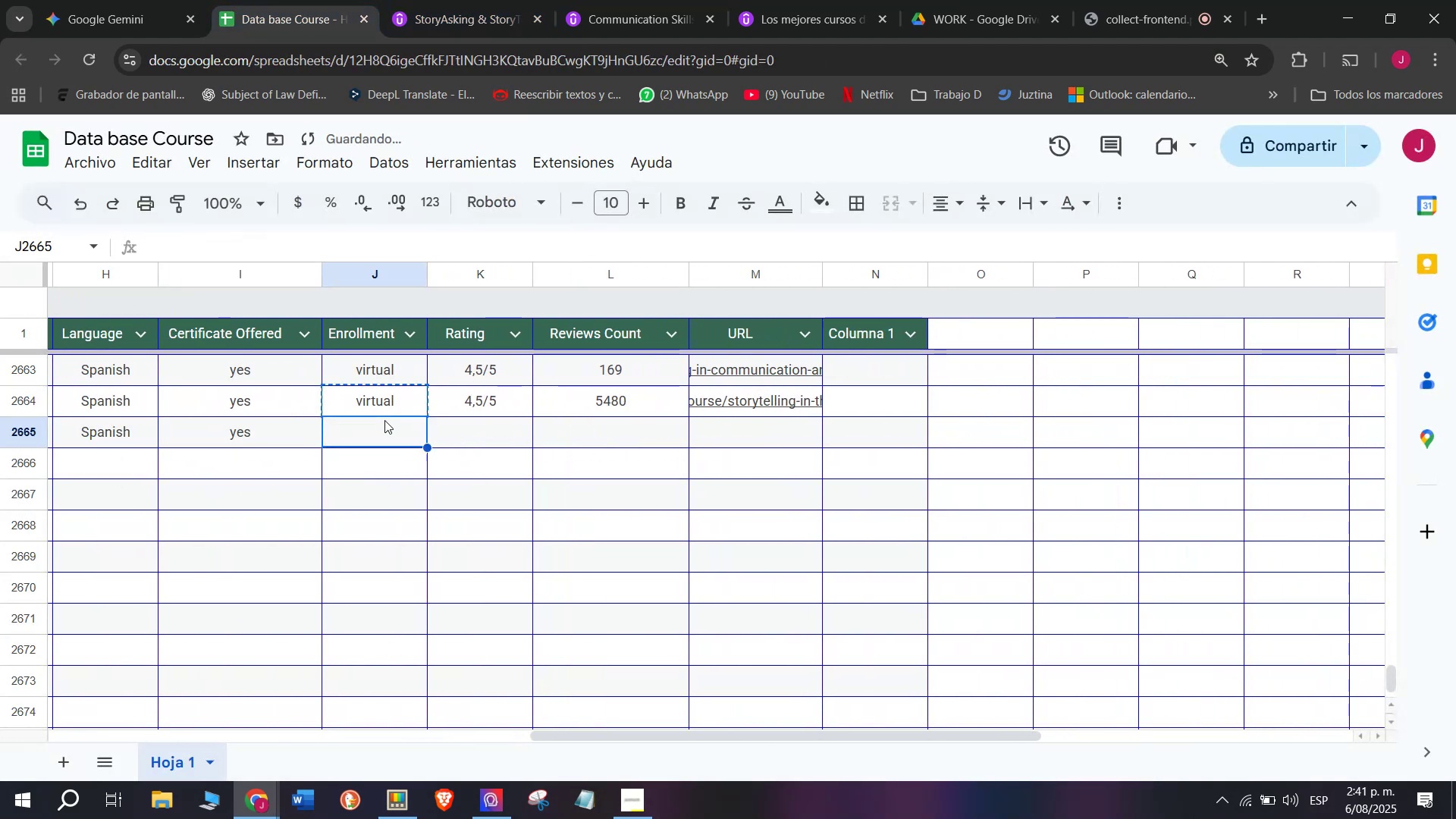 
key(Control+ControlLeft)
 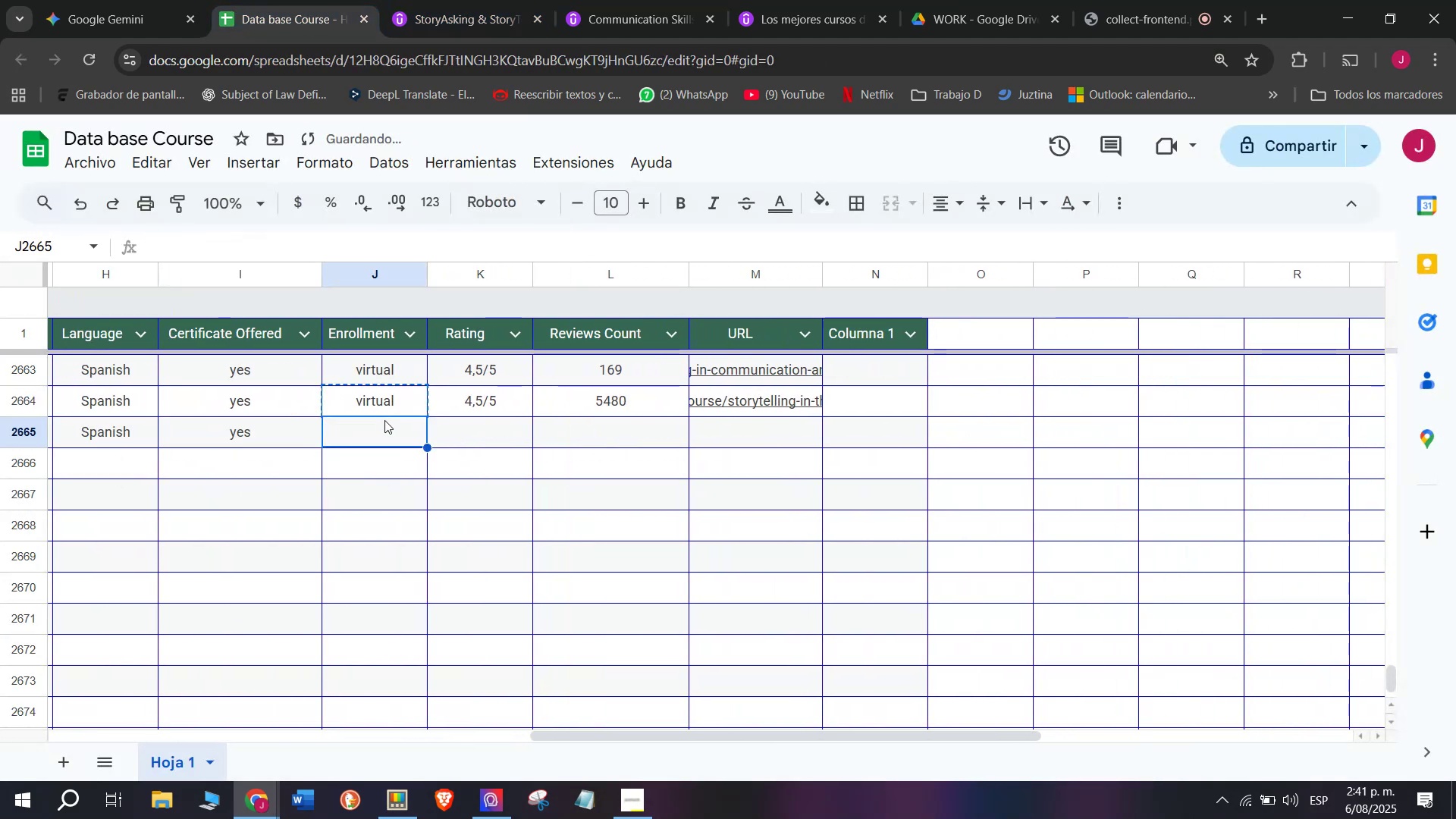 
key(Z)
 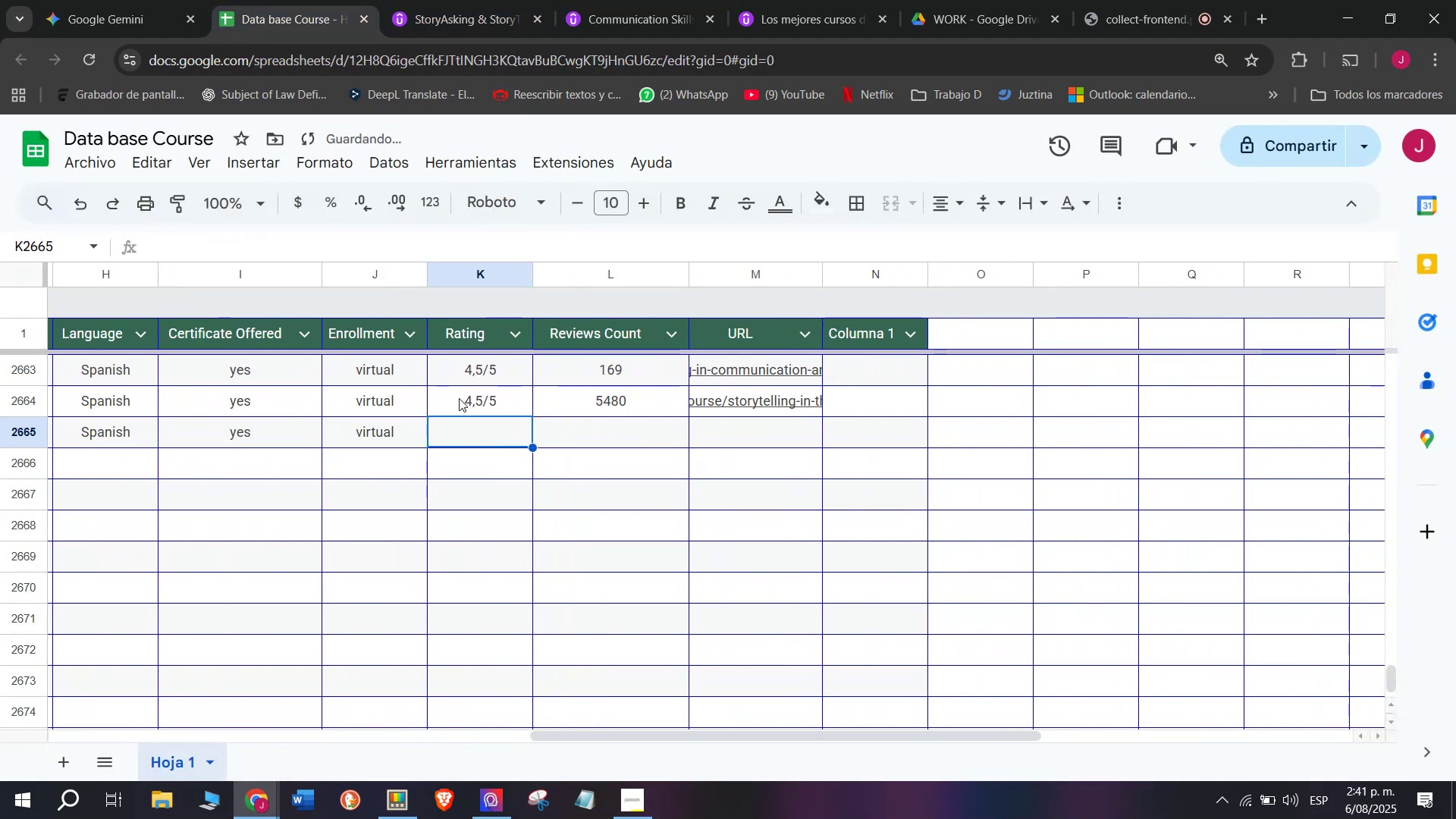 
key(Control+V)
 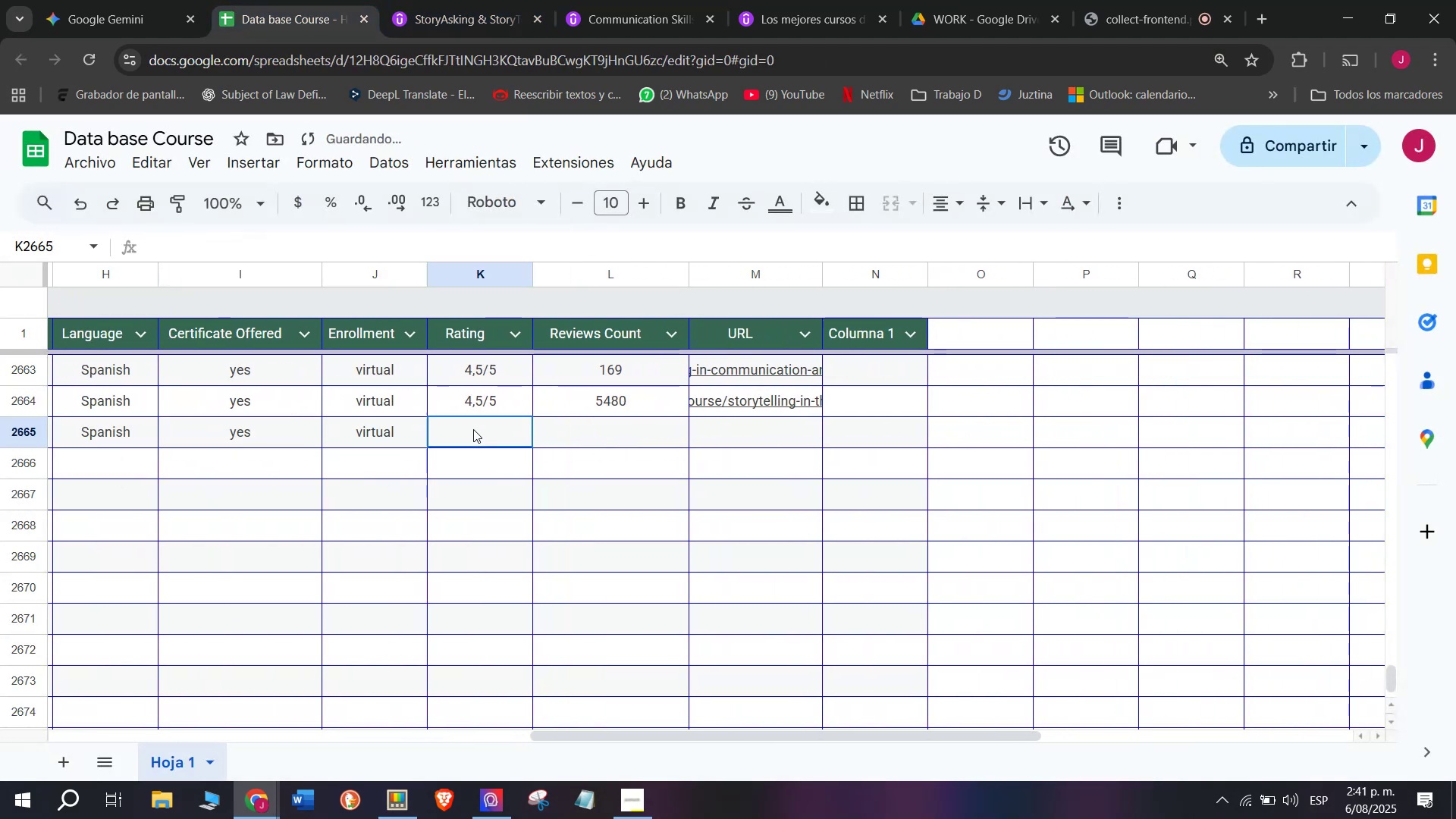 
triple_click([473, 429])
 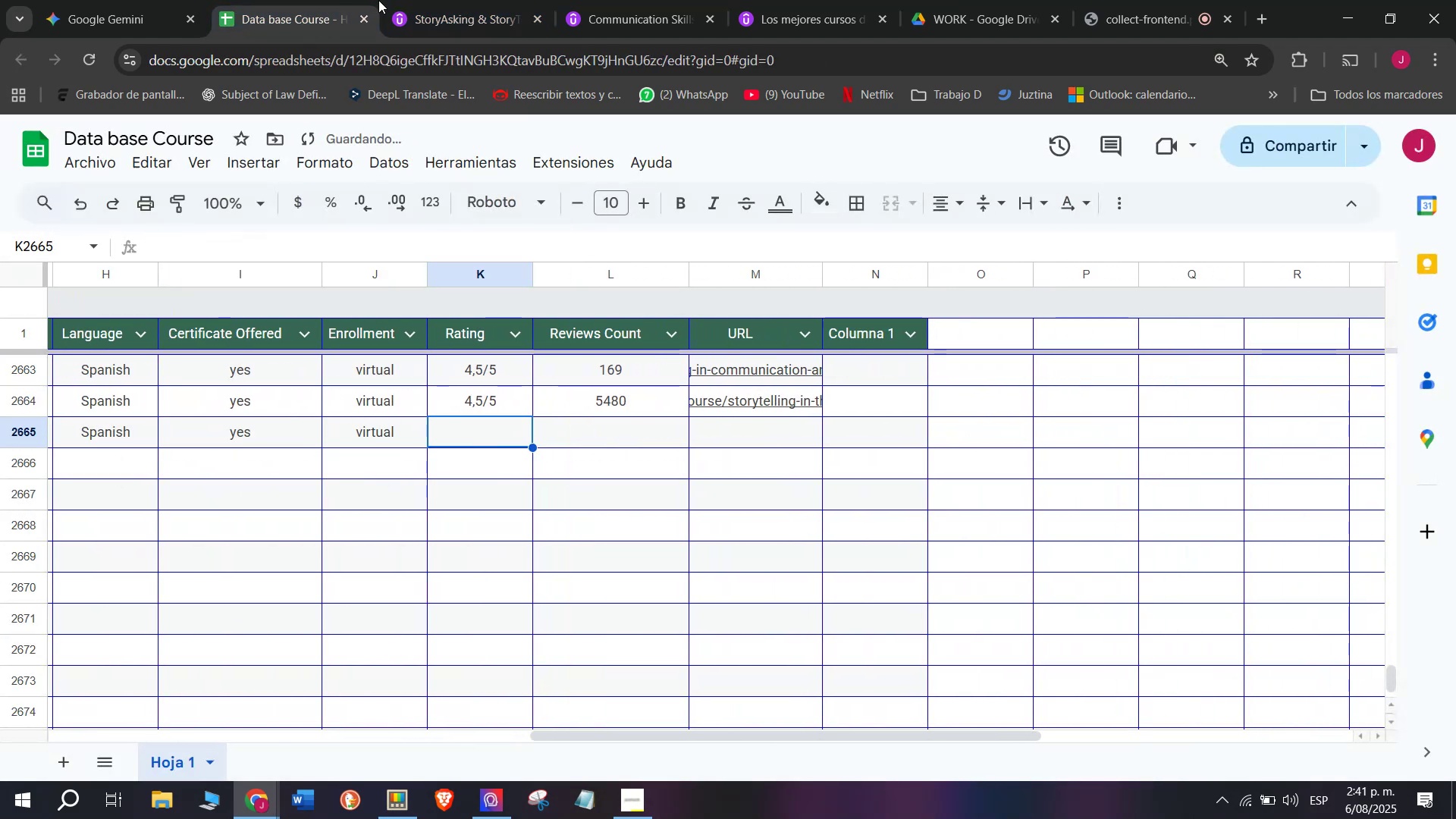 
left_click([382, 0])
 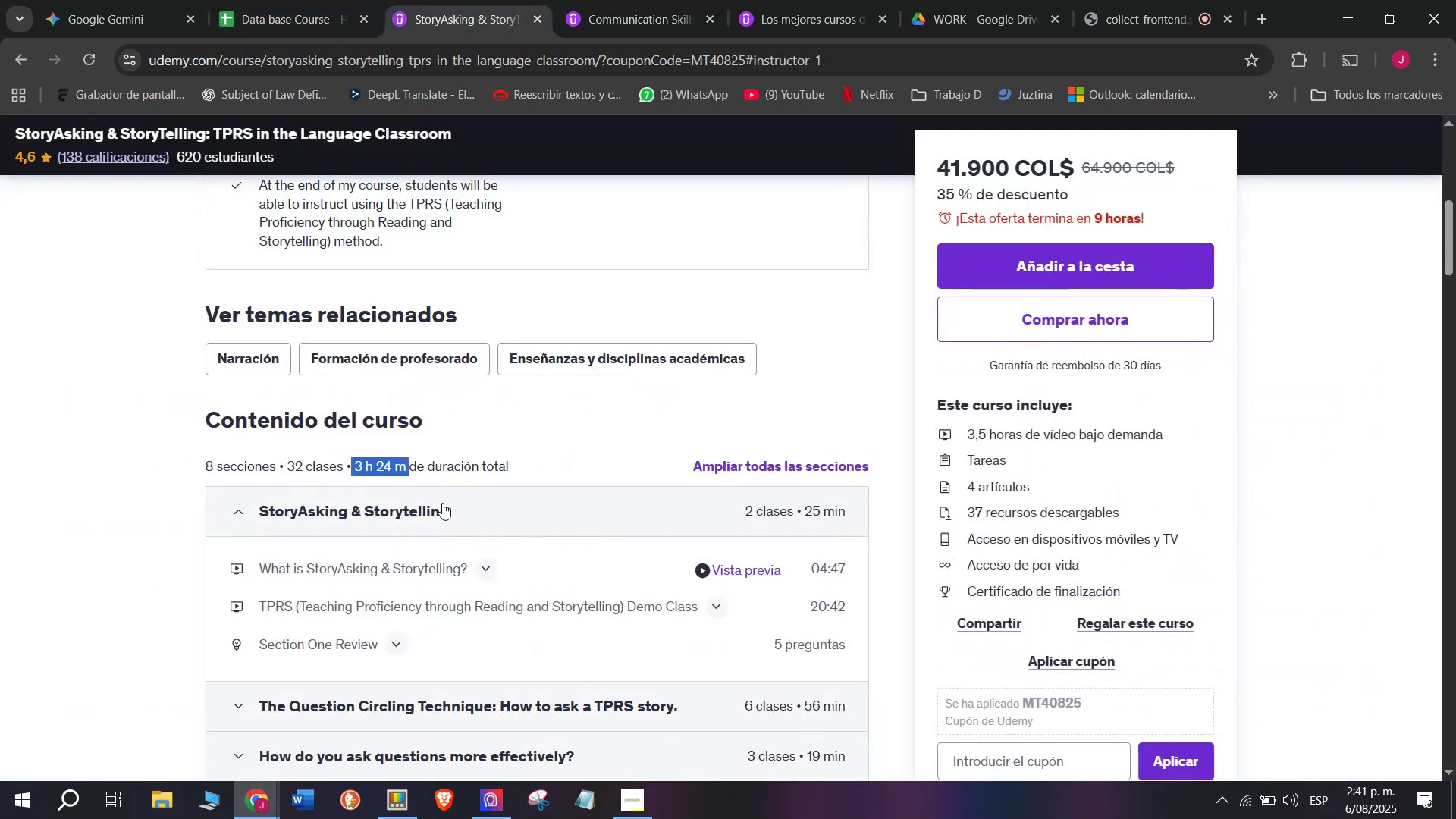 
scroll: coordinate [442, 503], scroll_direction: up, amount: 3.0
 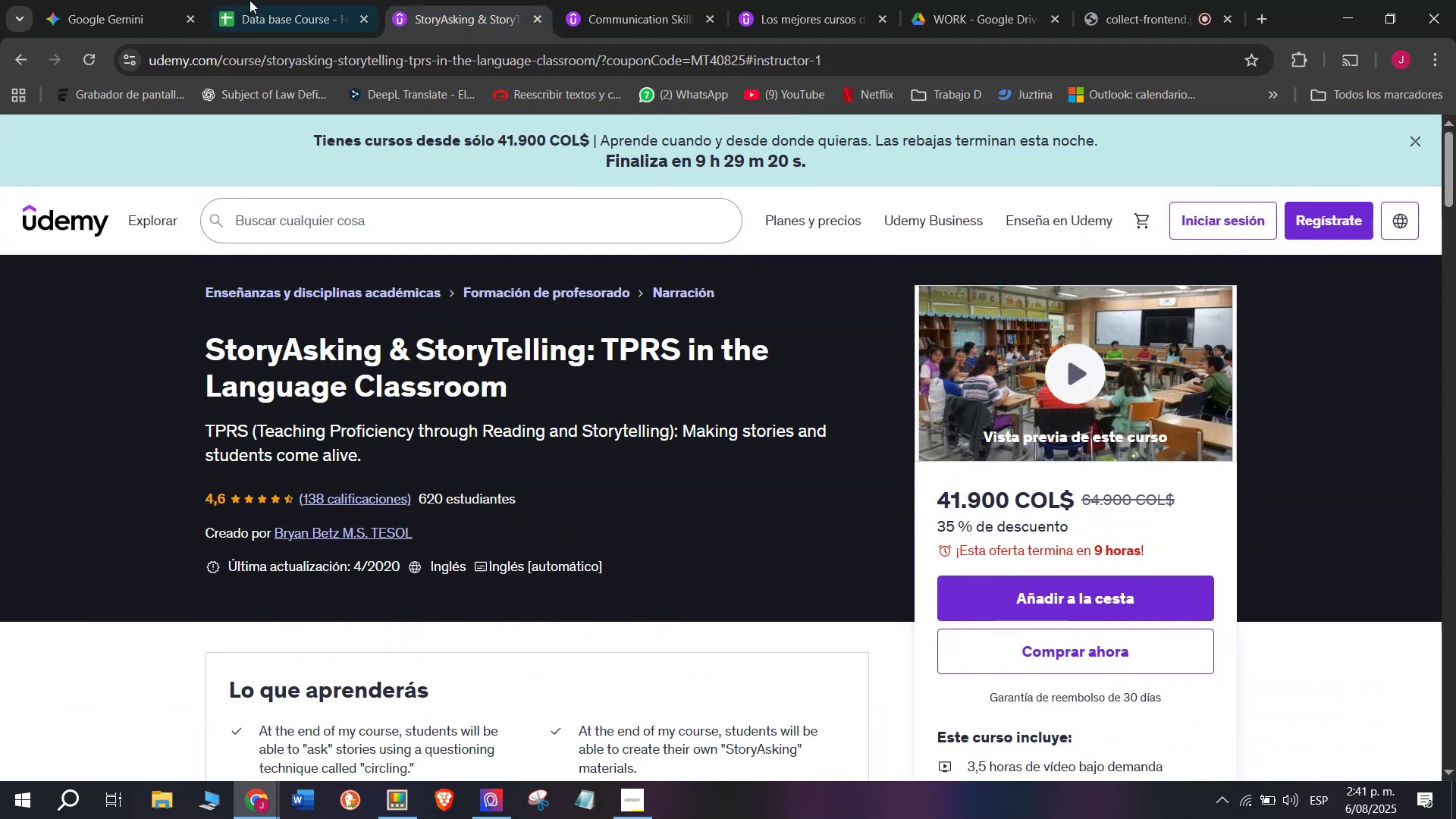 
left_click([256, 0])
 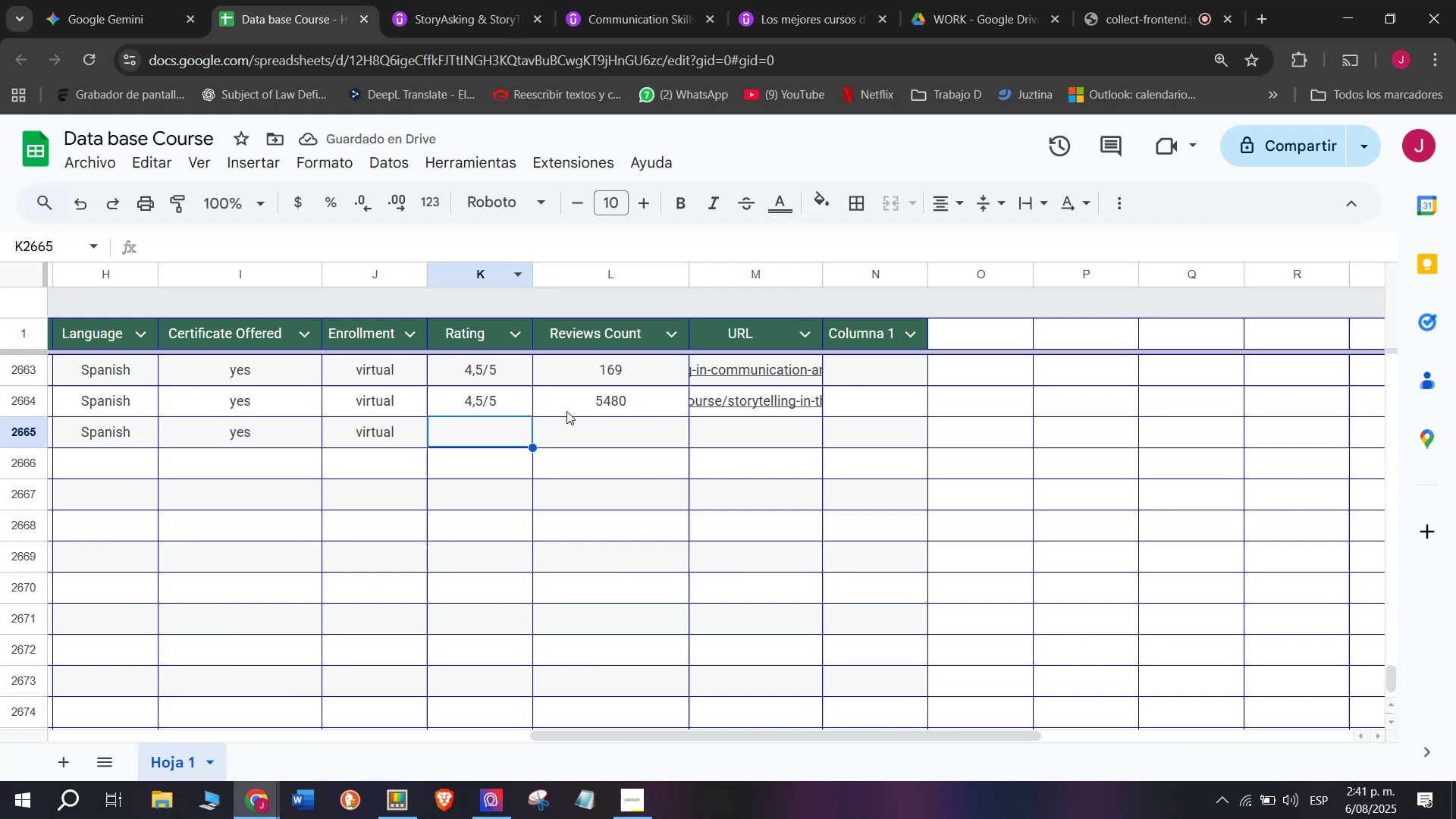 
left_click([504, 394])
 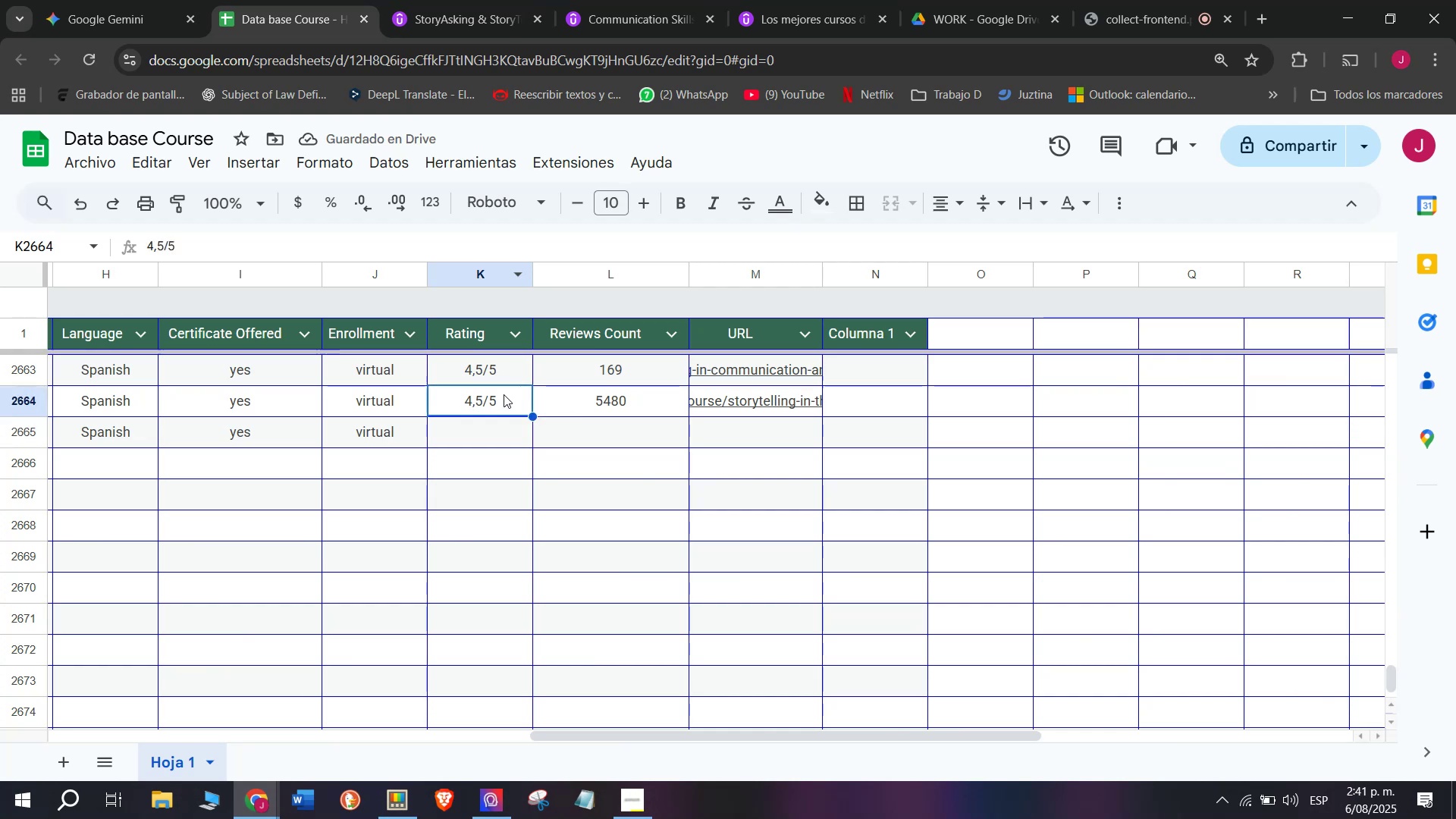 
key(Control+ControlLeft)
 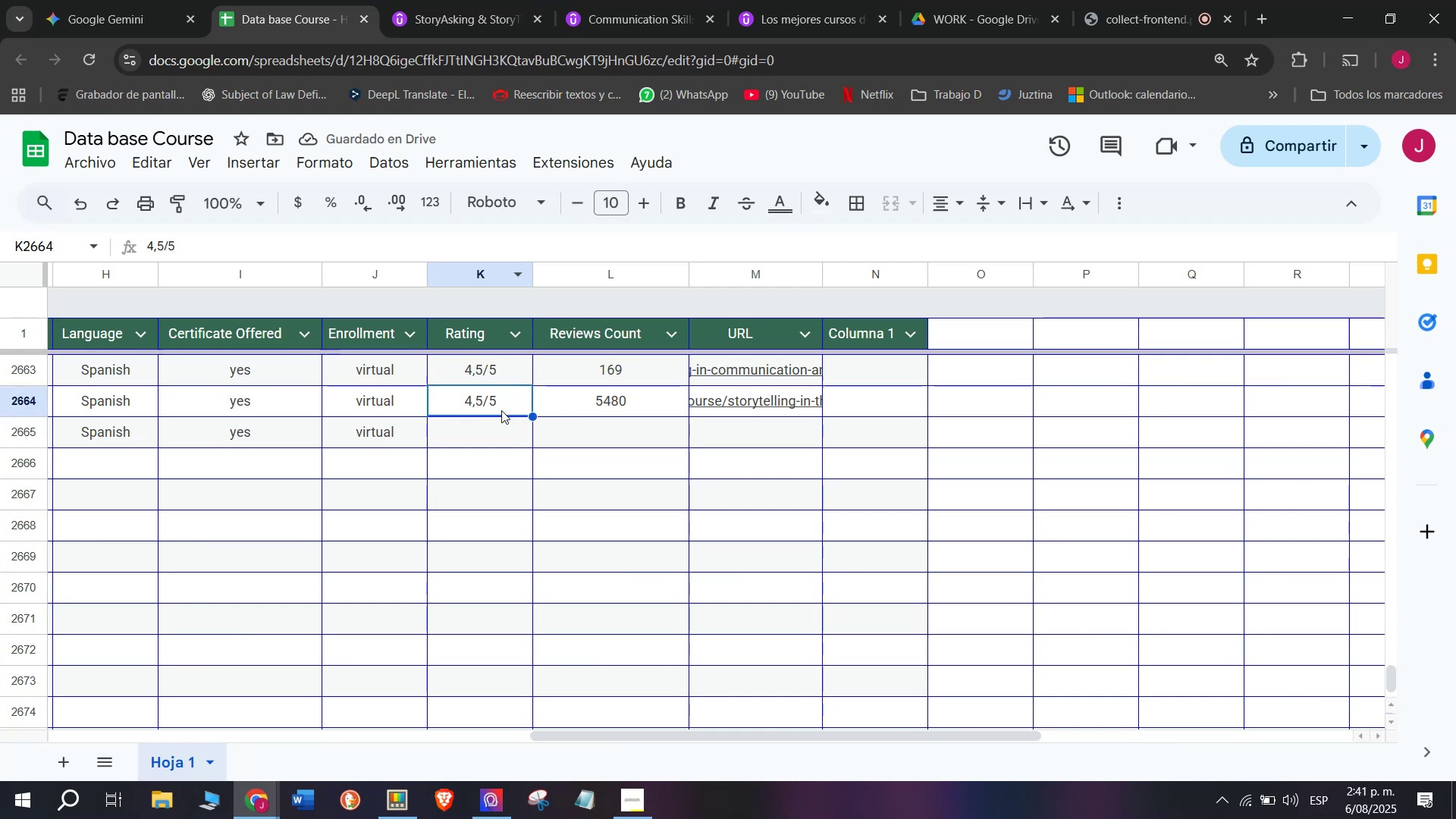 
key(Break)
 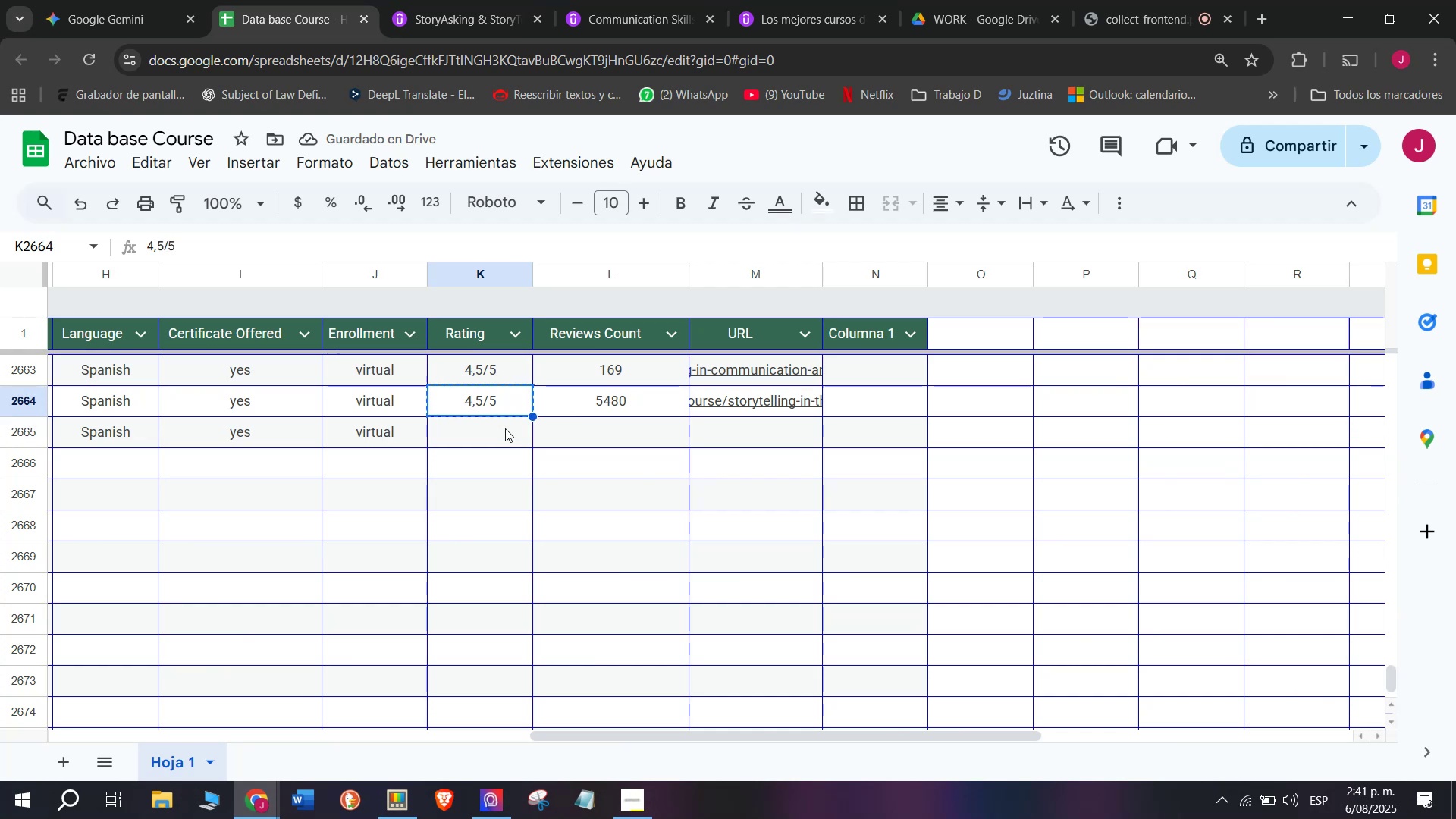 
key(Control+C)
 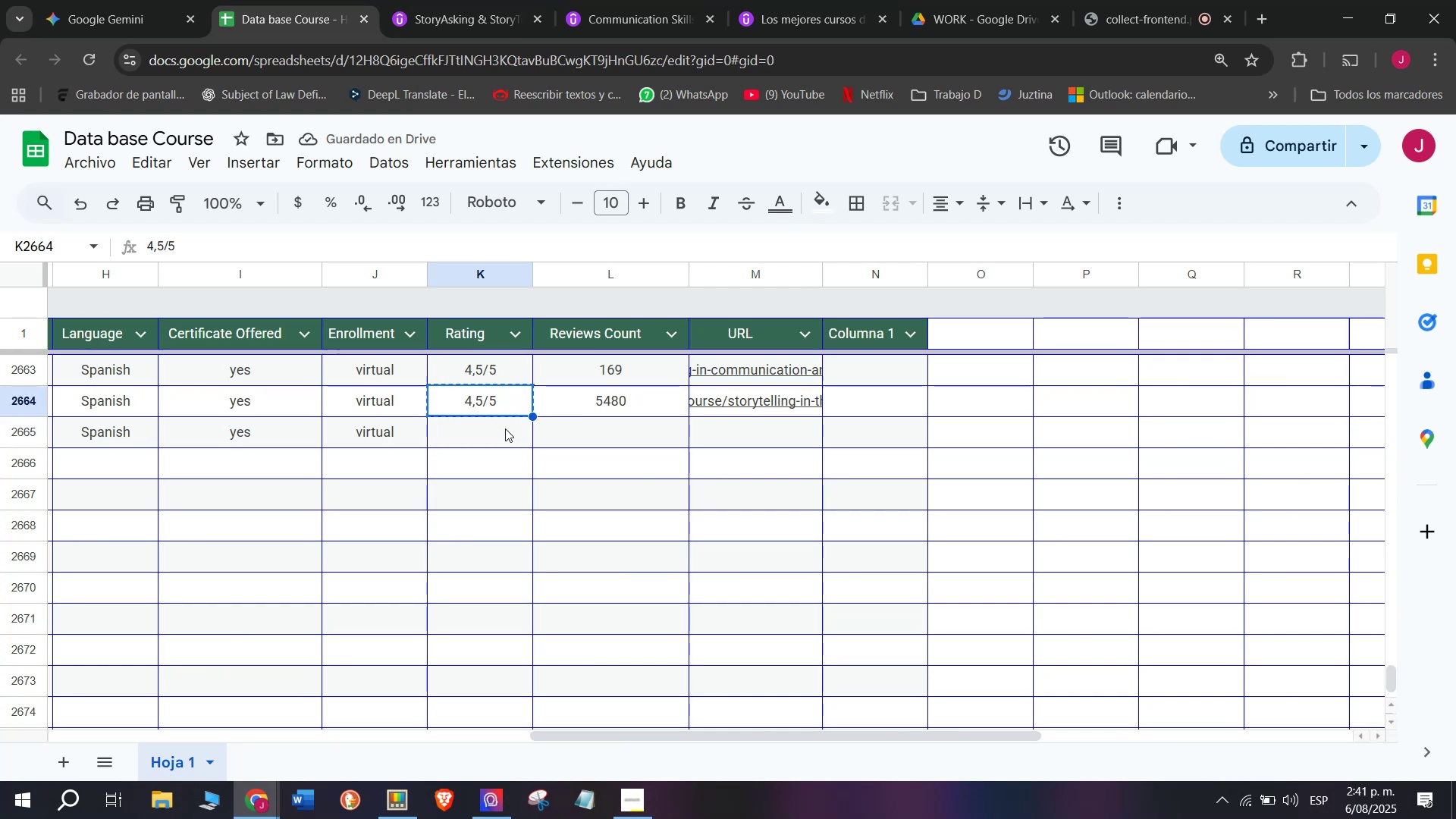 
triple_click([507, 428])
 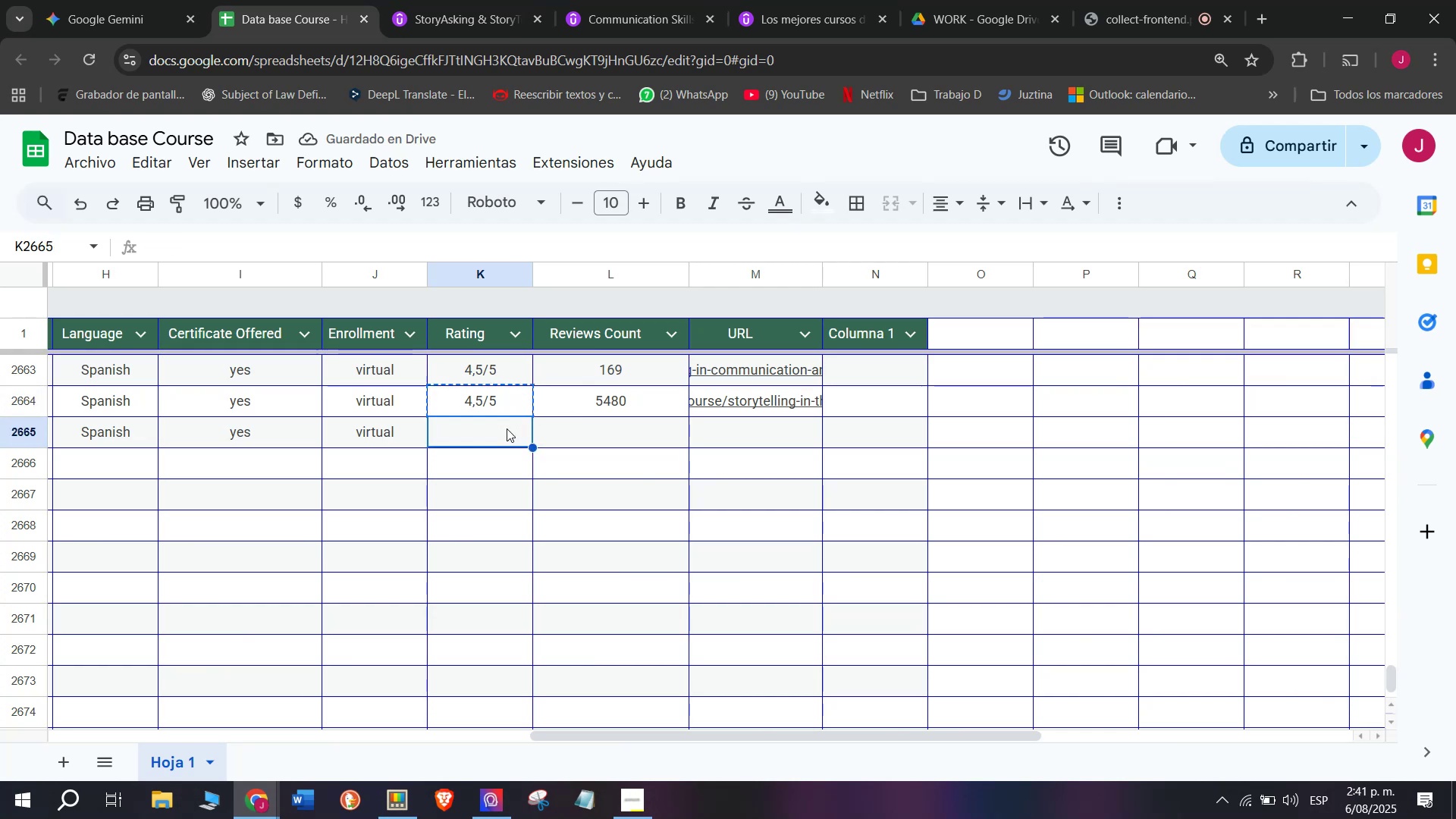 
key(Z)
 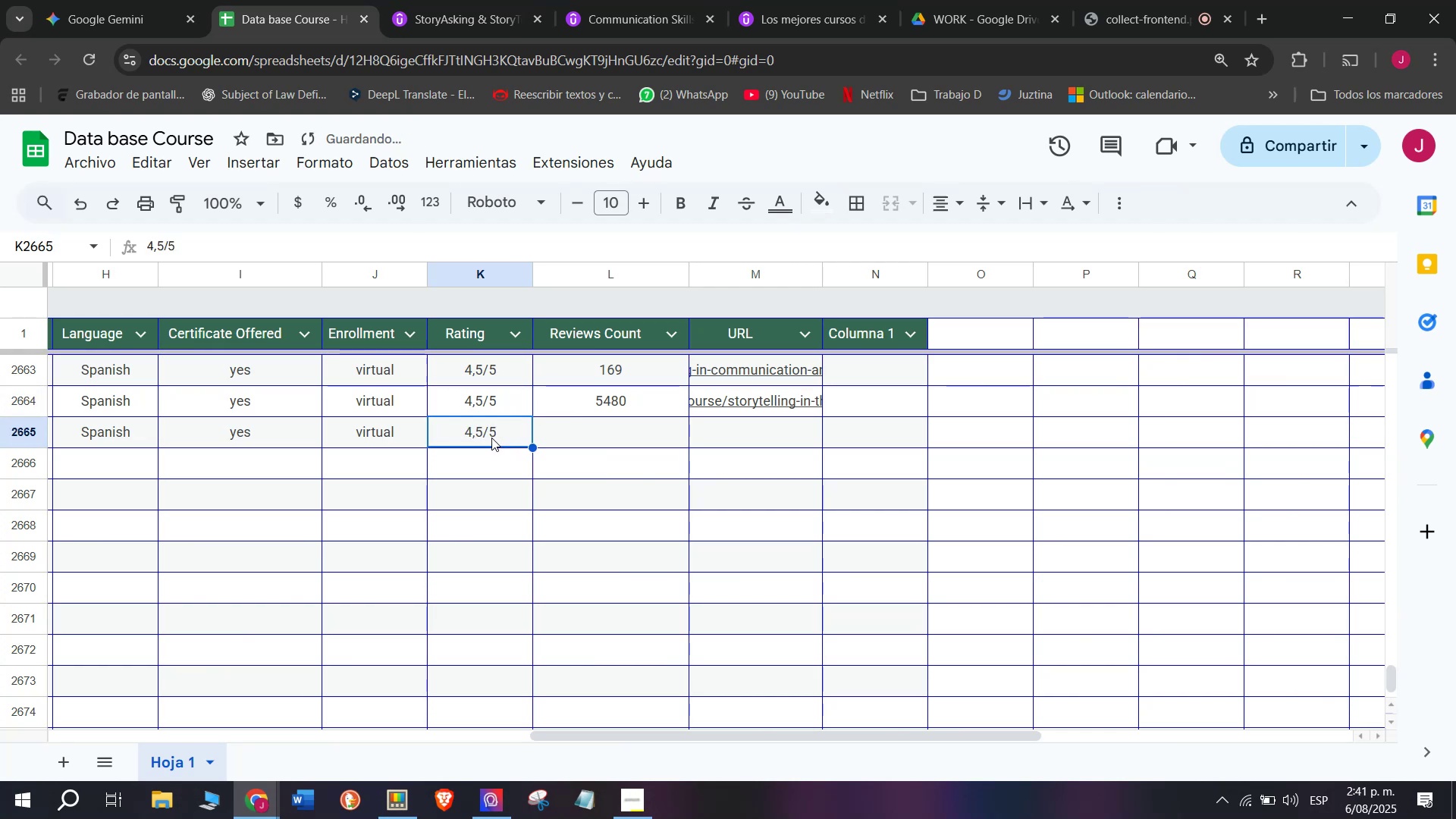 
key(Control+ControlLeft)
 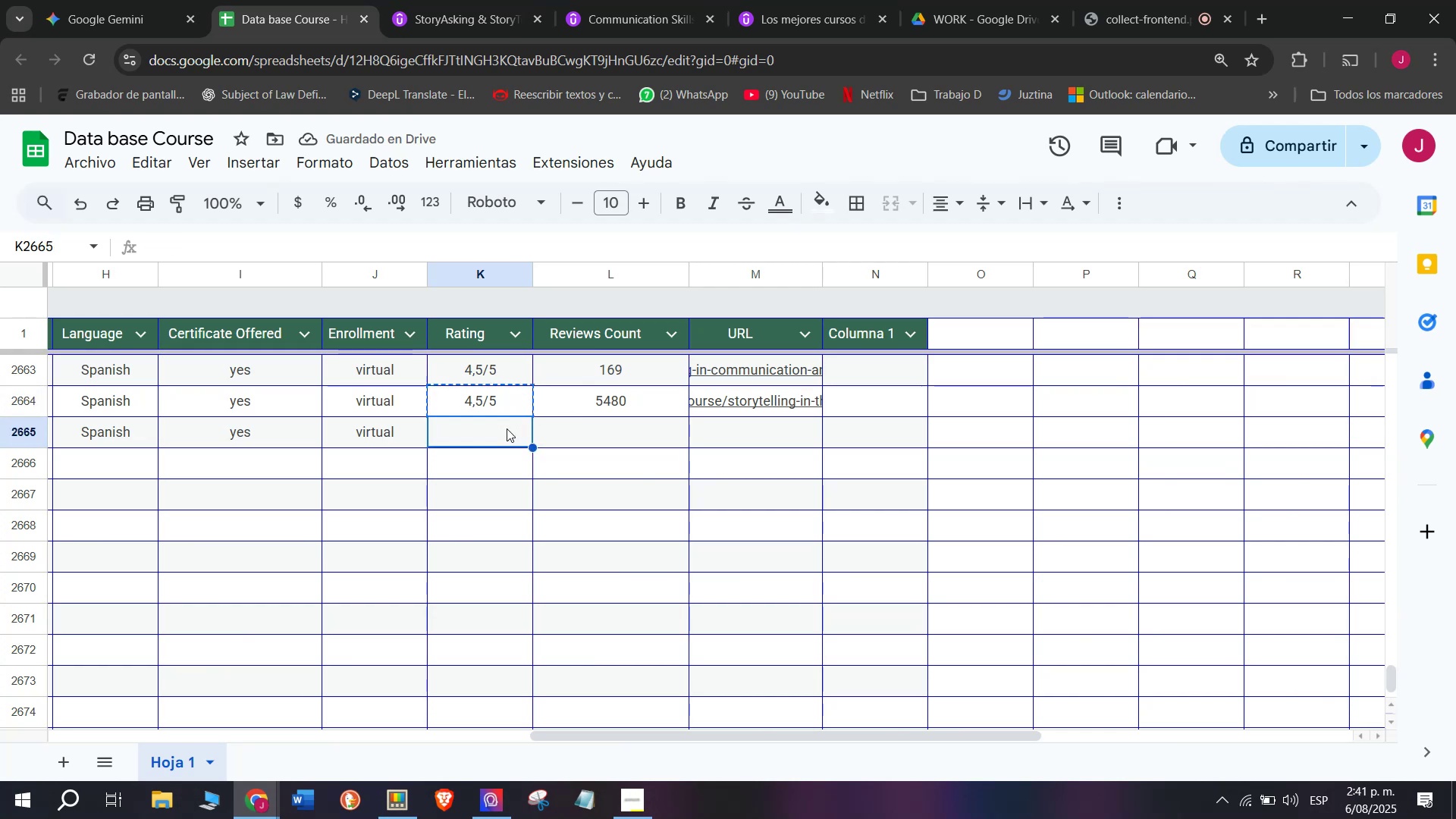 
key(Control+V)
 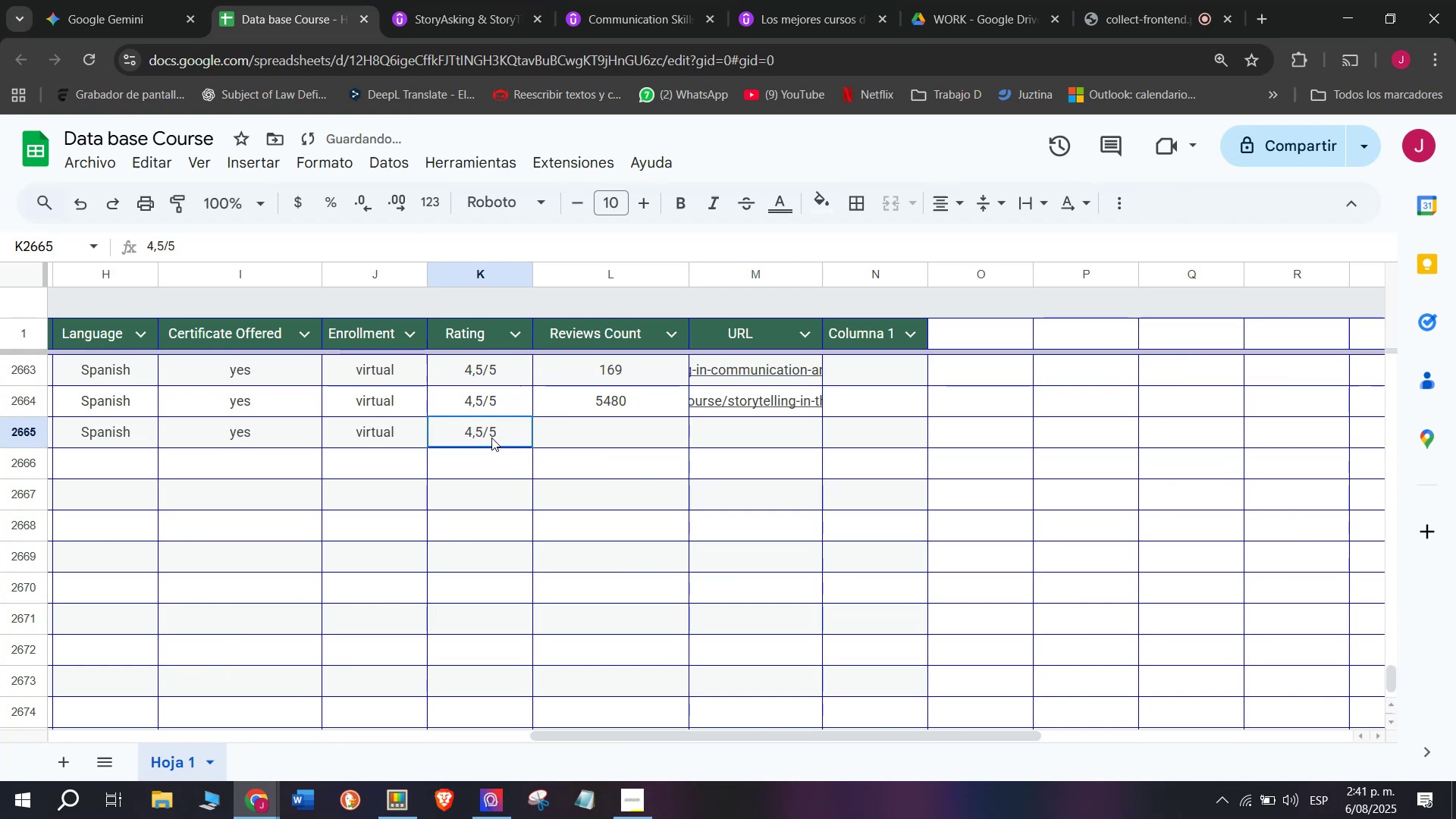 
double_click([491, 438])
 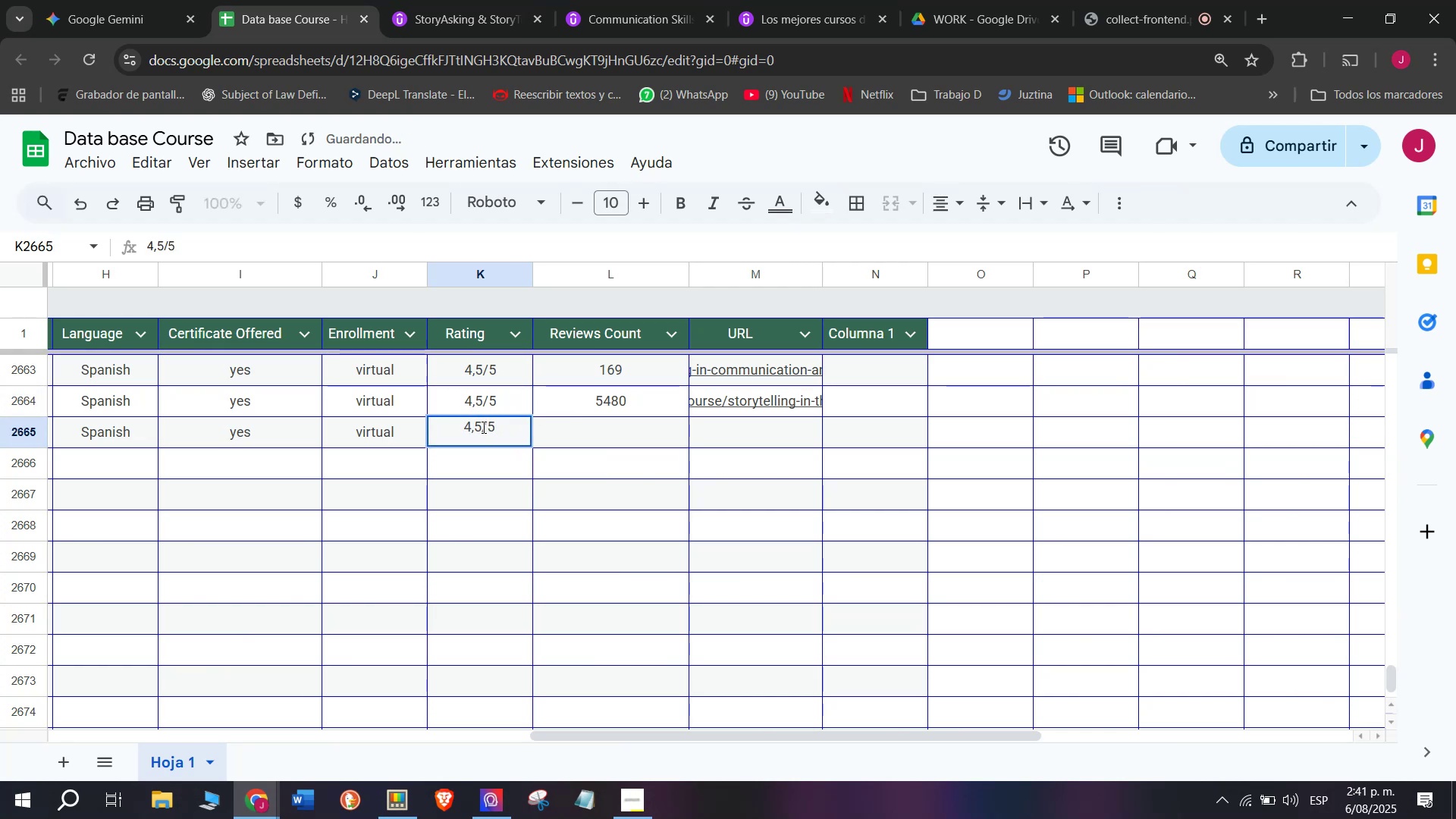 
left_click([482, 427])
 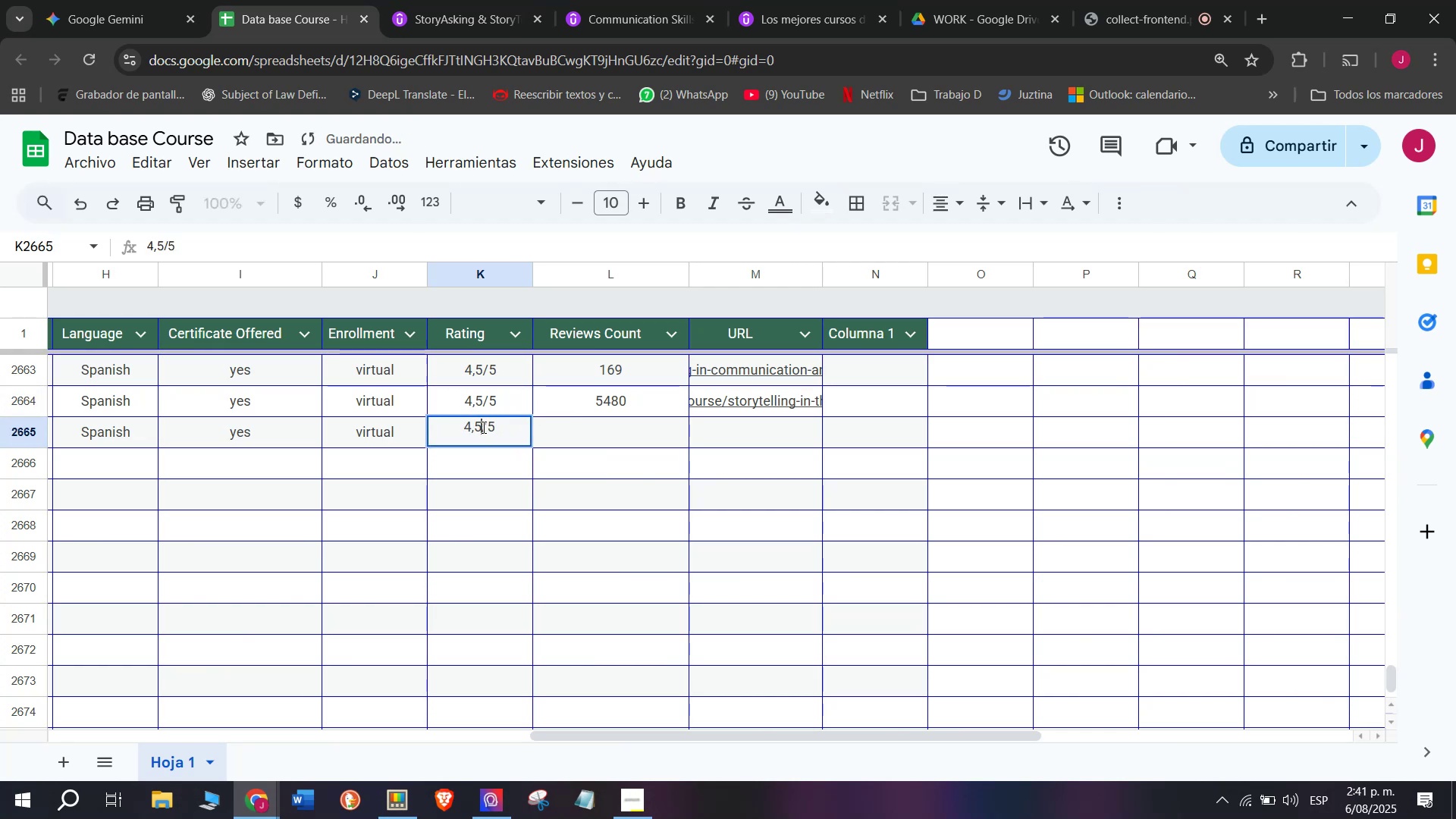 
key(Backspace)
type(q6)
 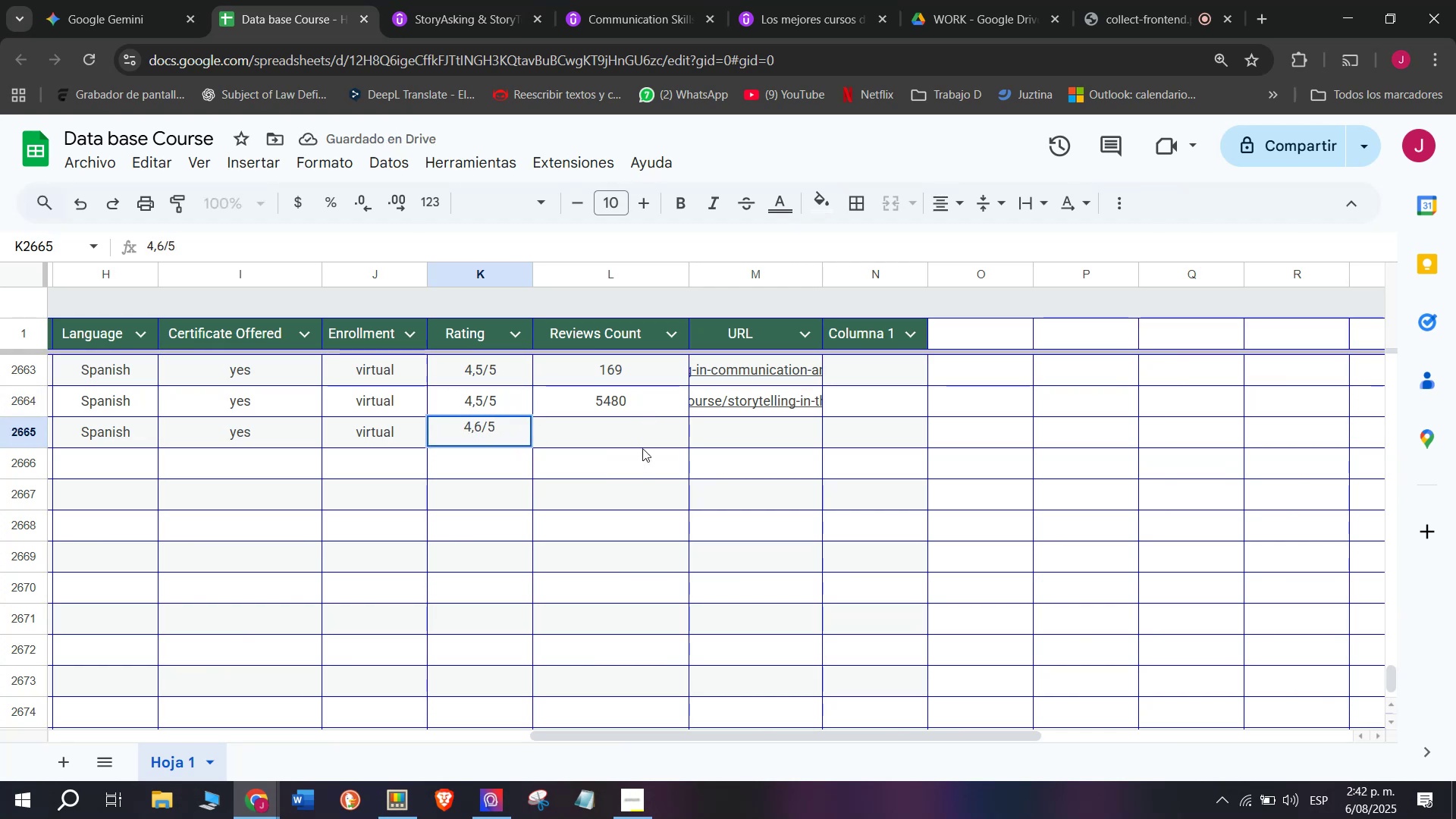 
left_click([623, 444])
 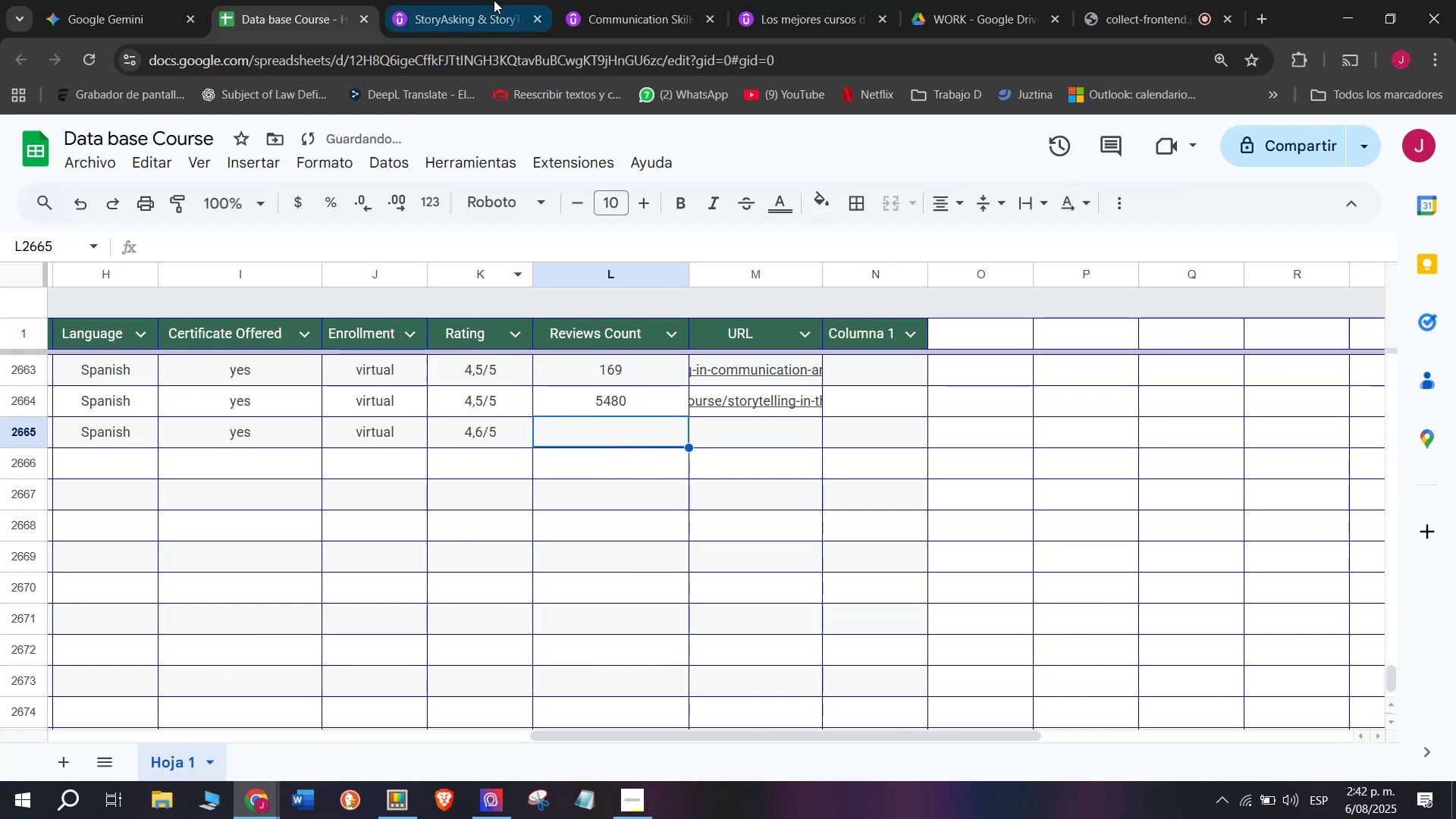 
left_click([491, 0])
 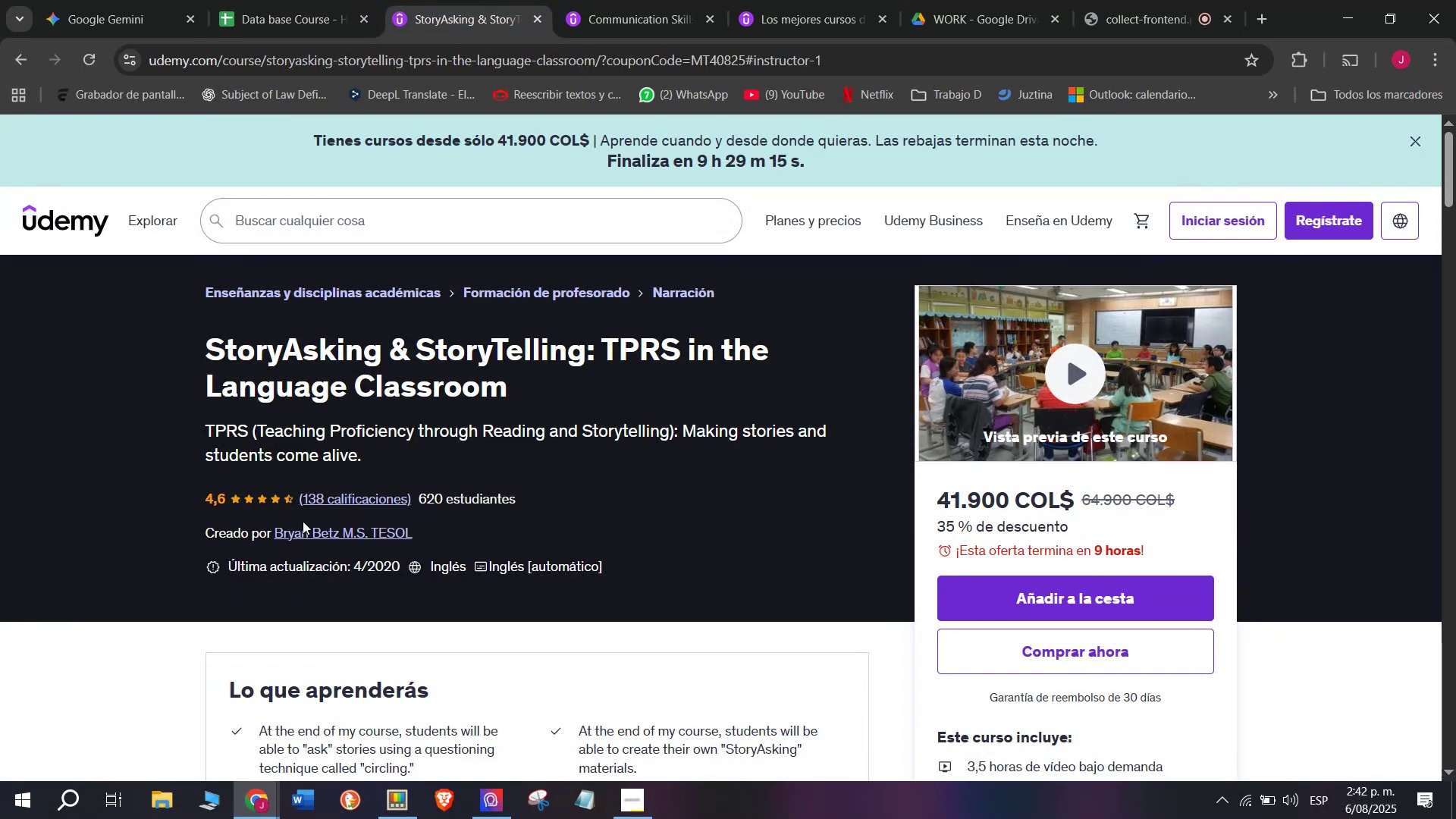 
left_click([305, 529])
 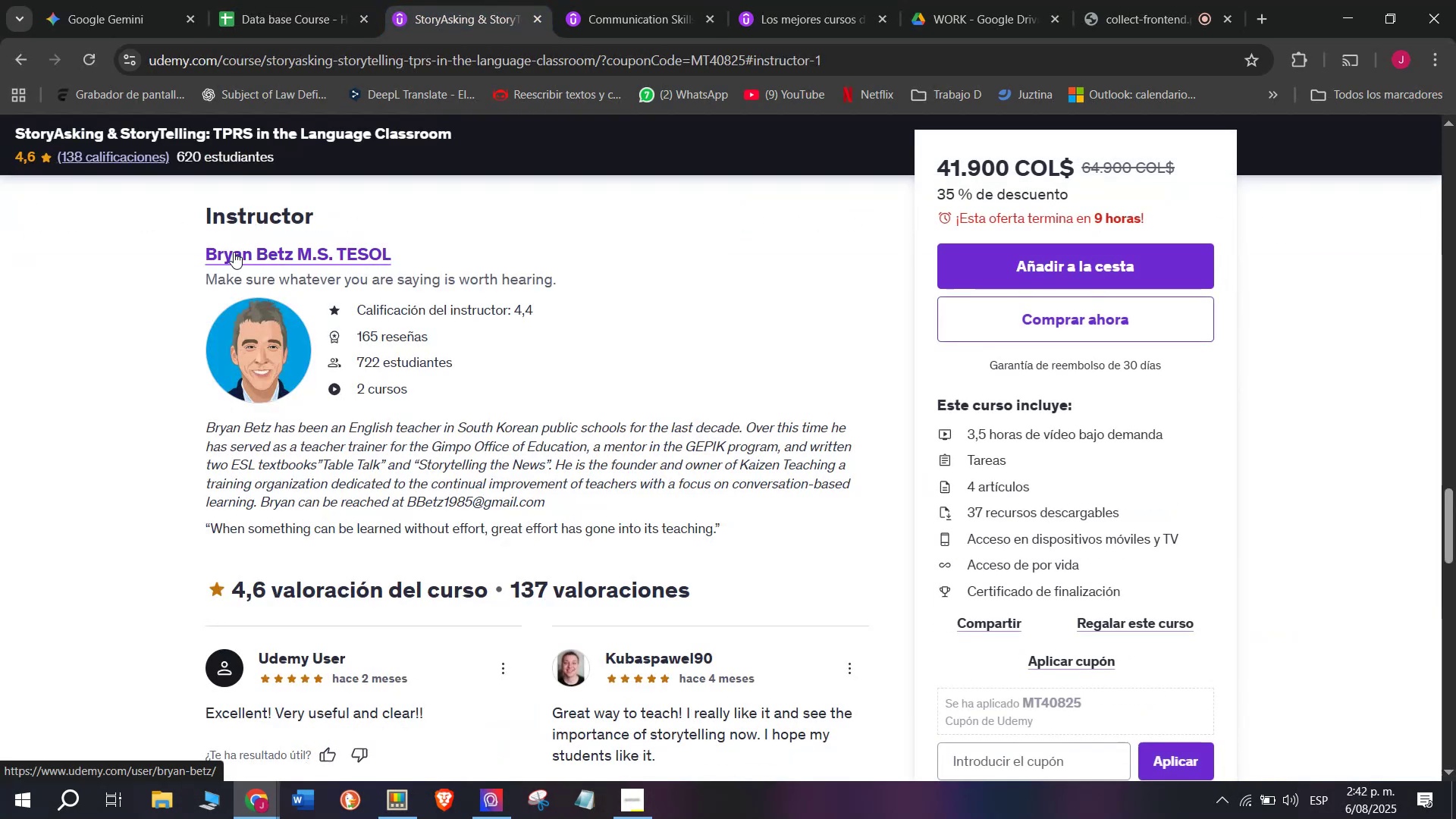 
left_click_drag(start_coordinate=[177, 246], to_coordinate=[444, 248])
 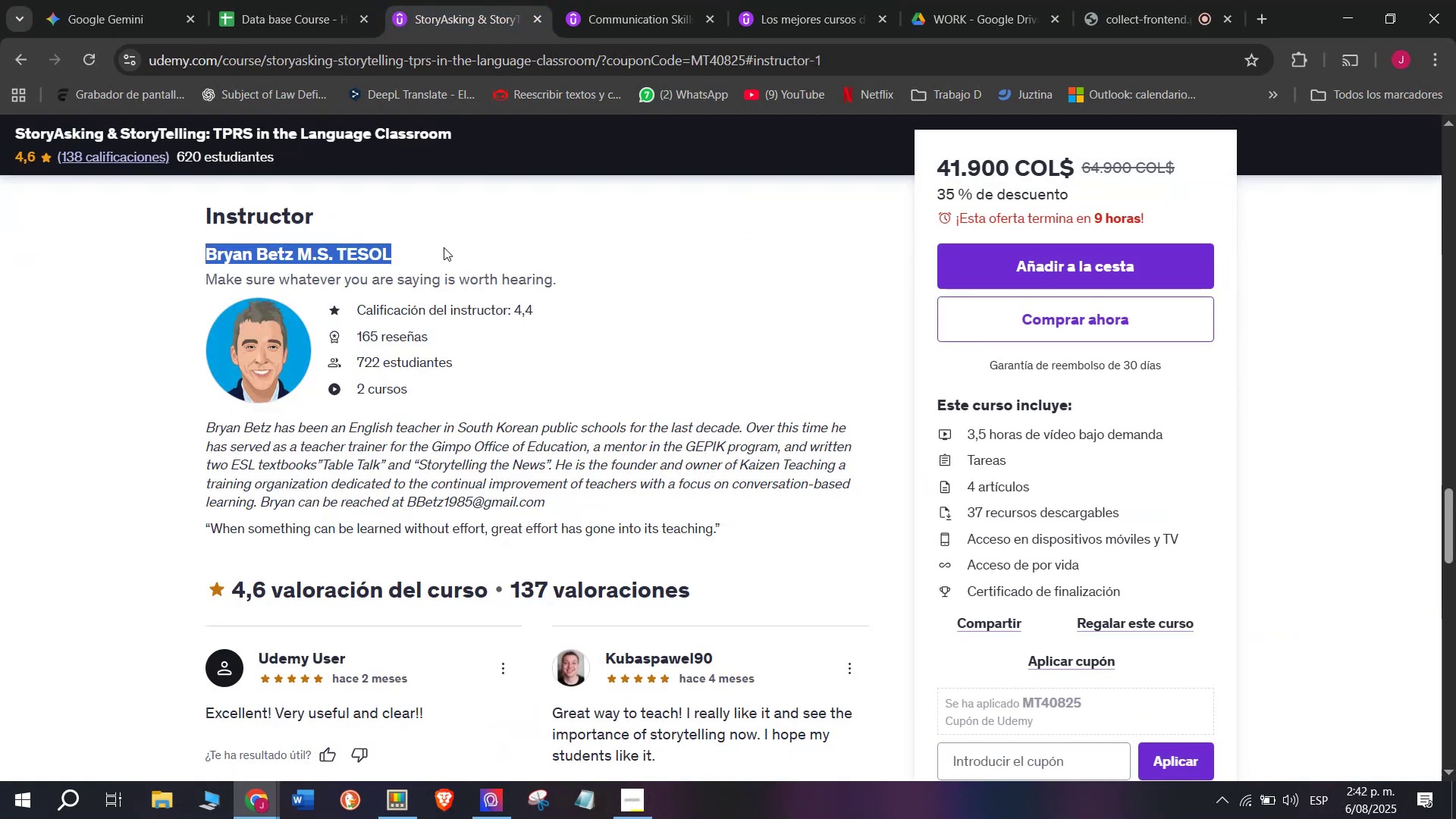 
key(Break)
 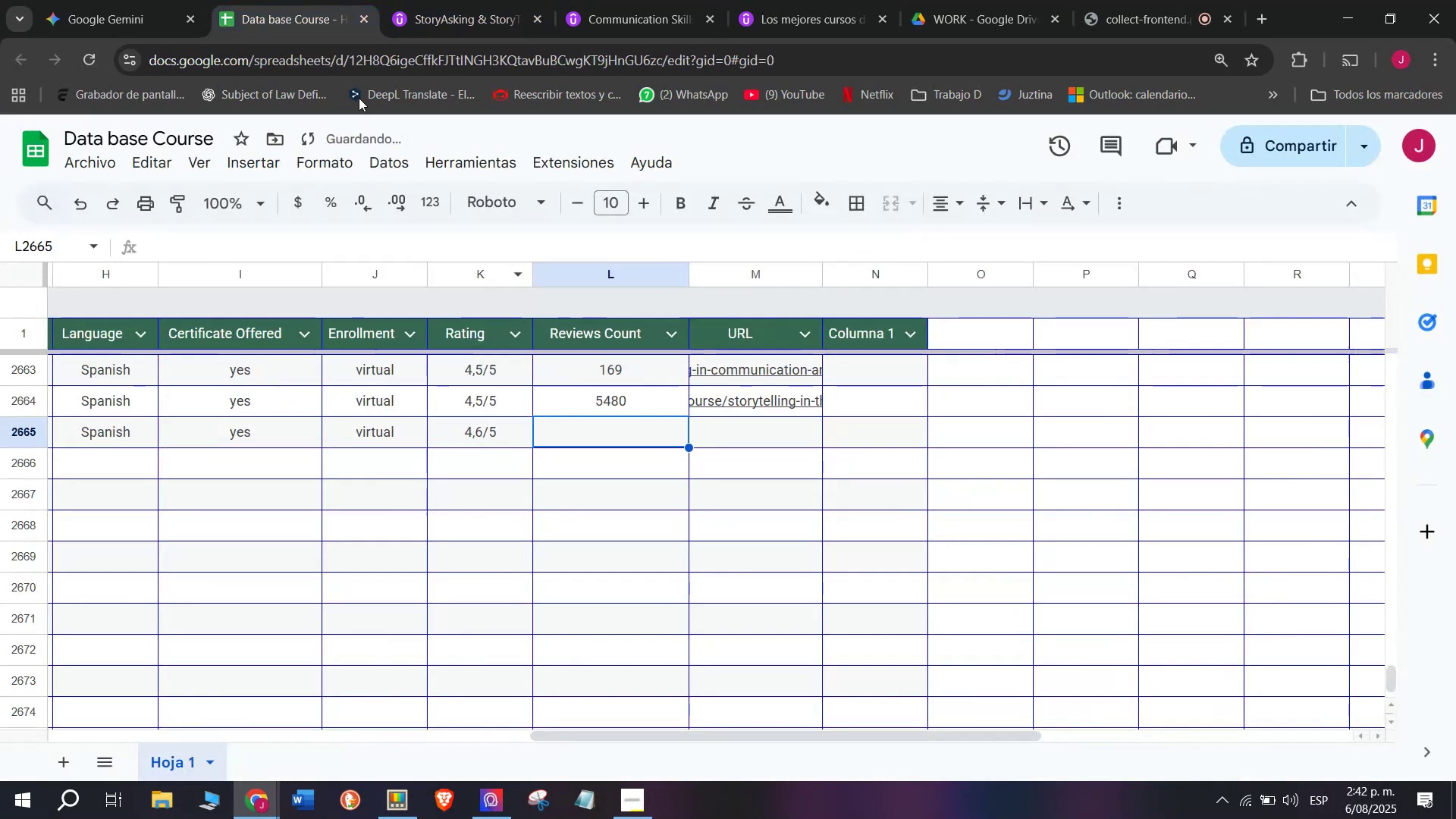 
key(Control+ControlLeft)
 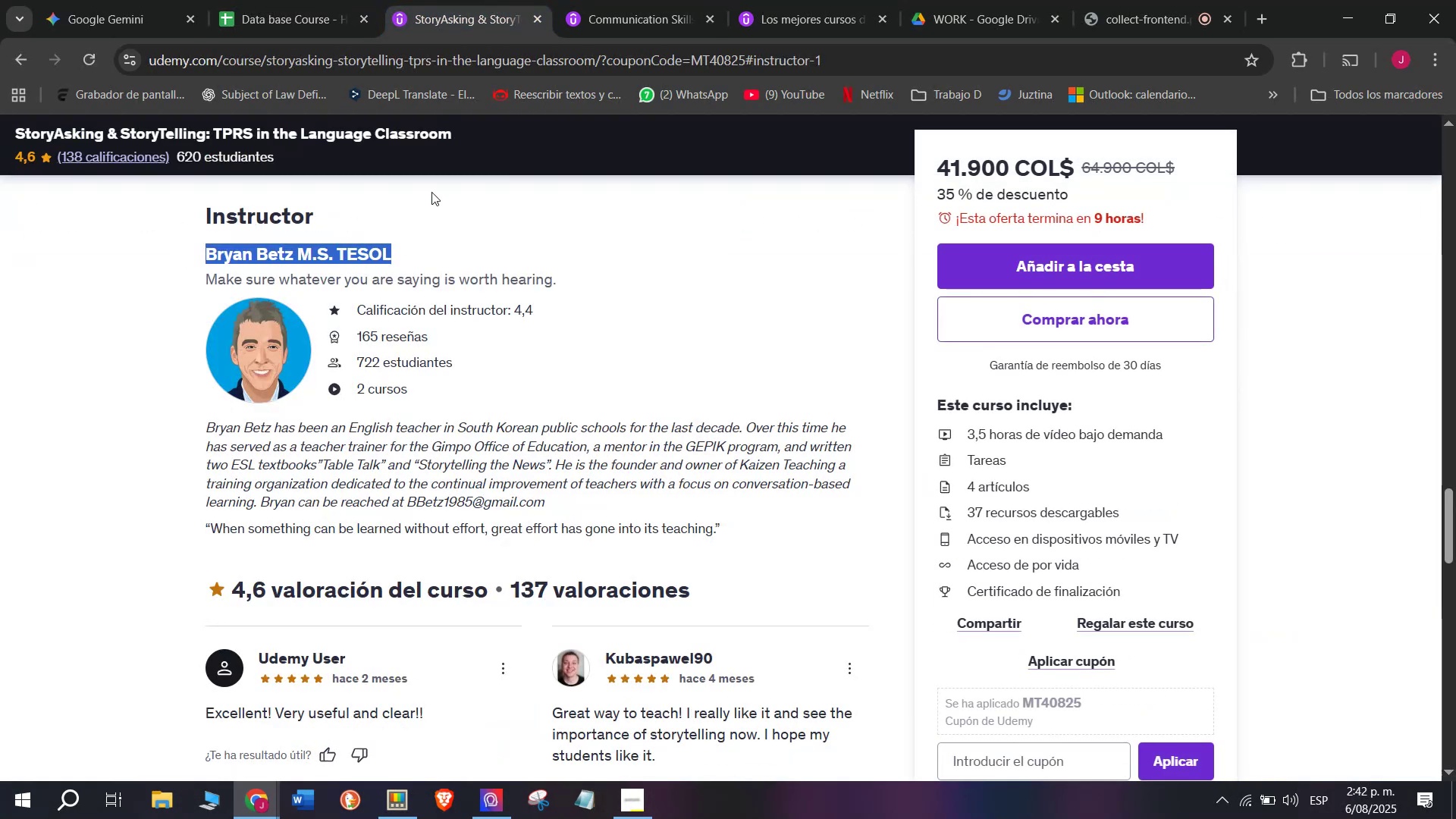 
key(Control+C)
 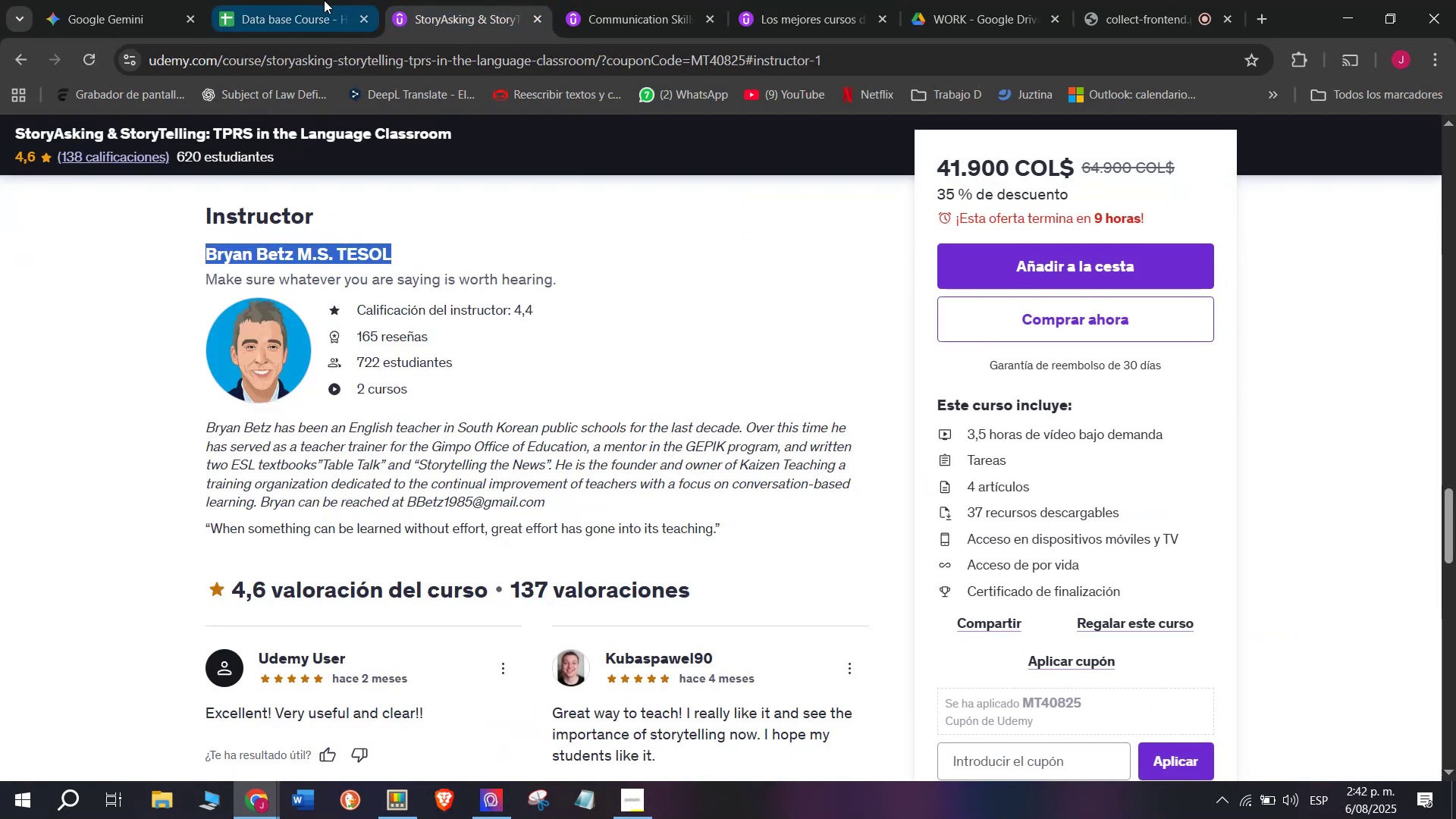 
left_click([324, 0])
 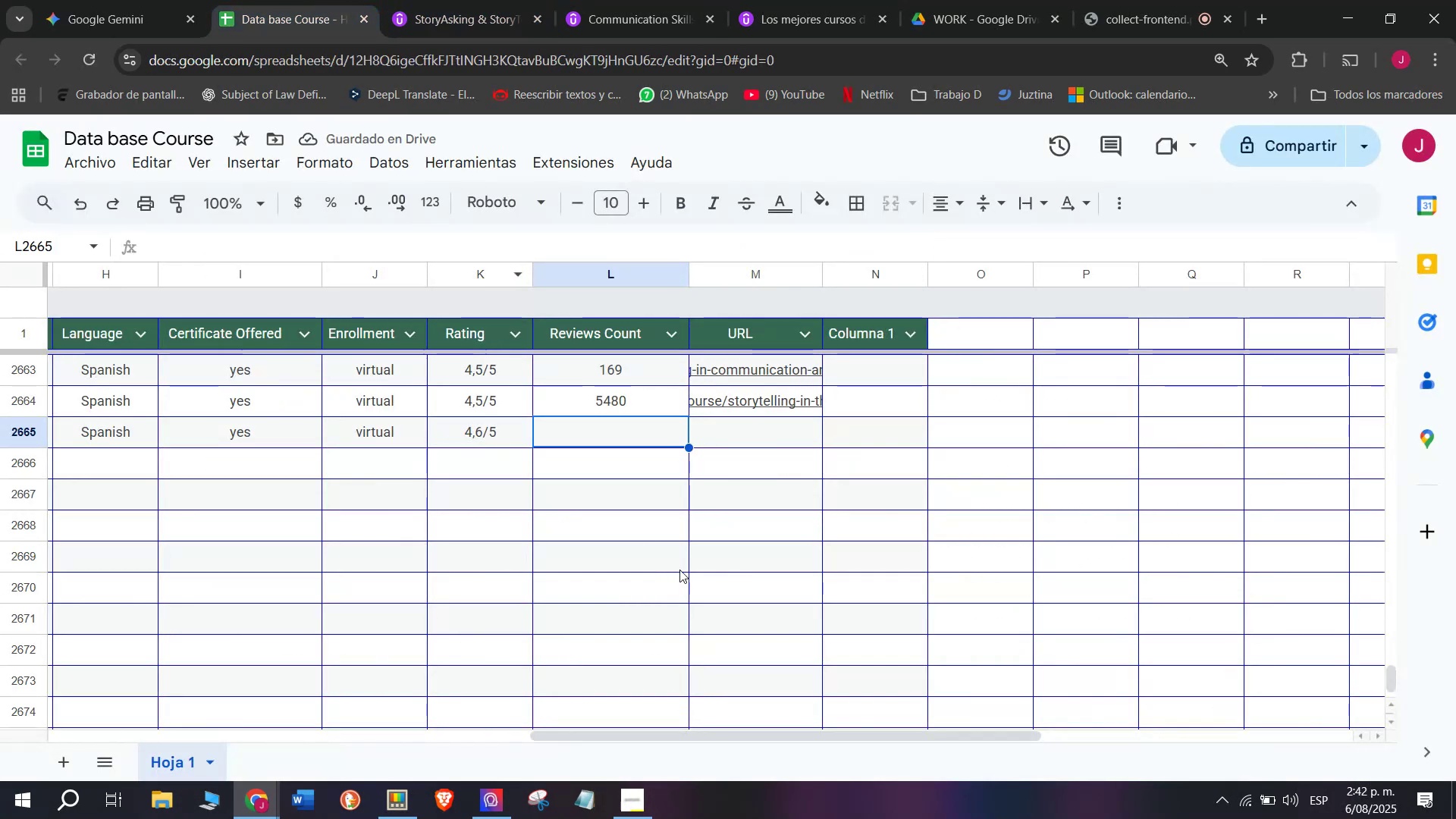 
key(Control+ControlLeft)
 